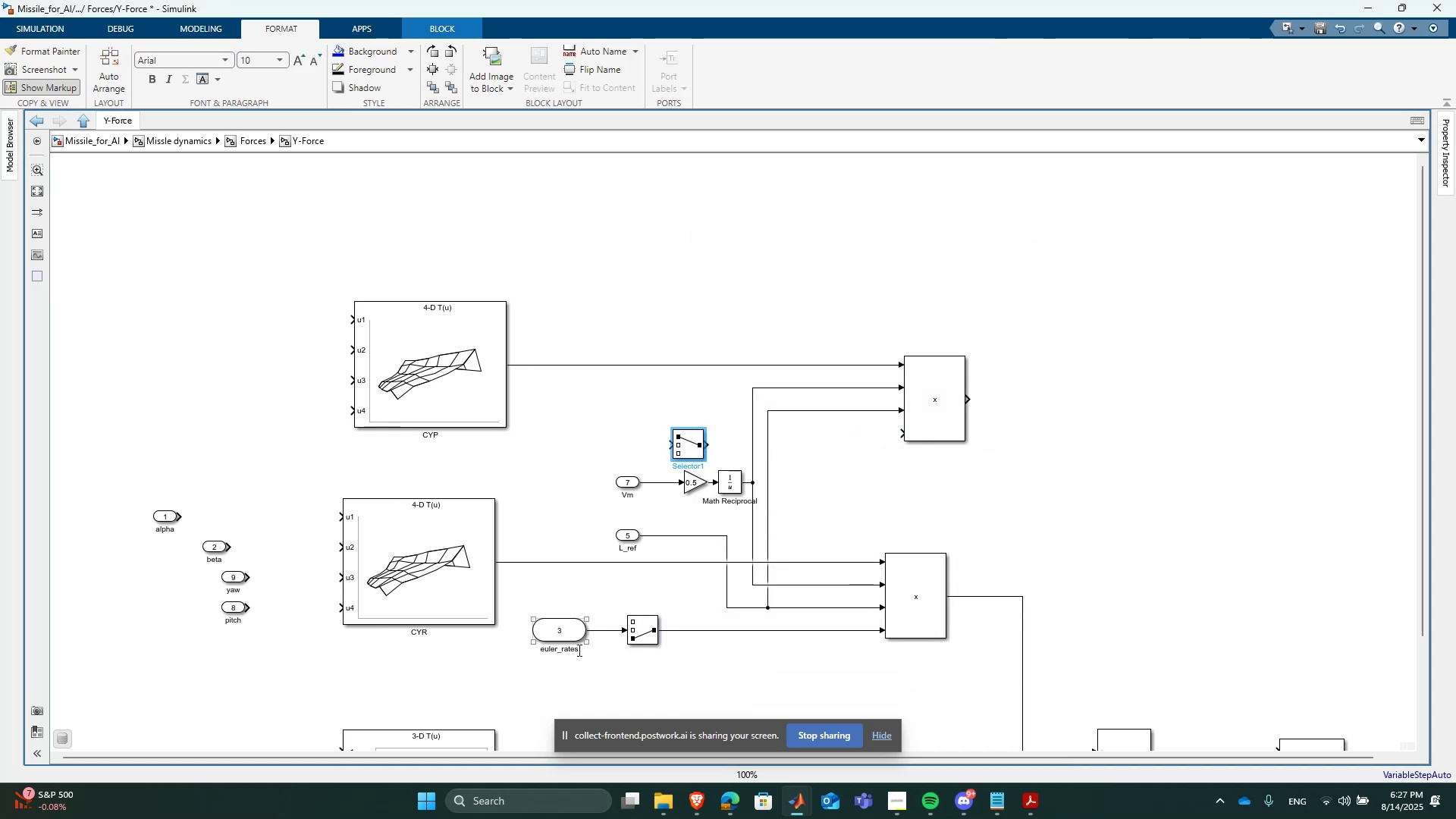 
left_click([555, 629])
 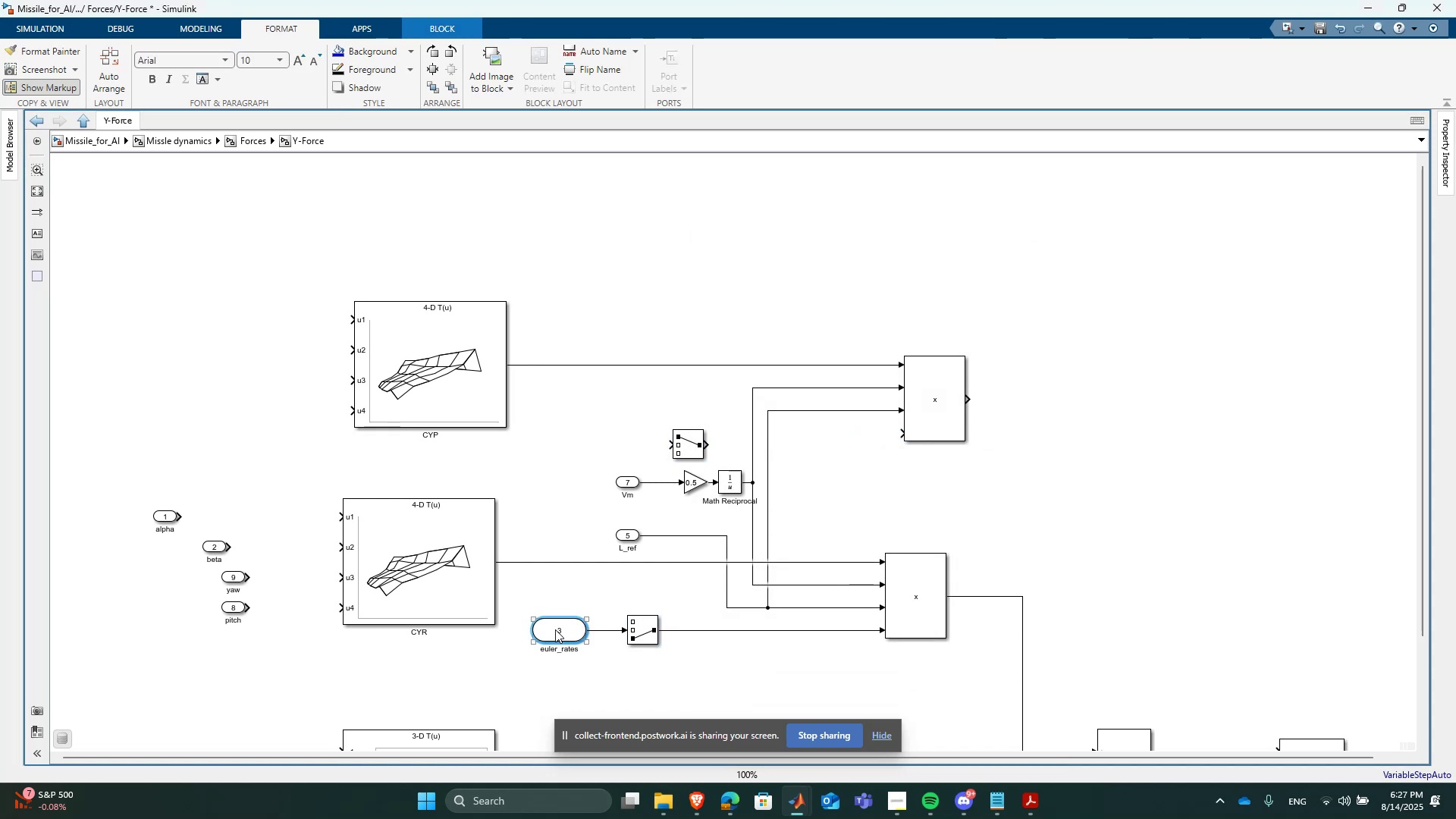 
key(Control+C)
 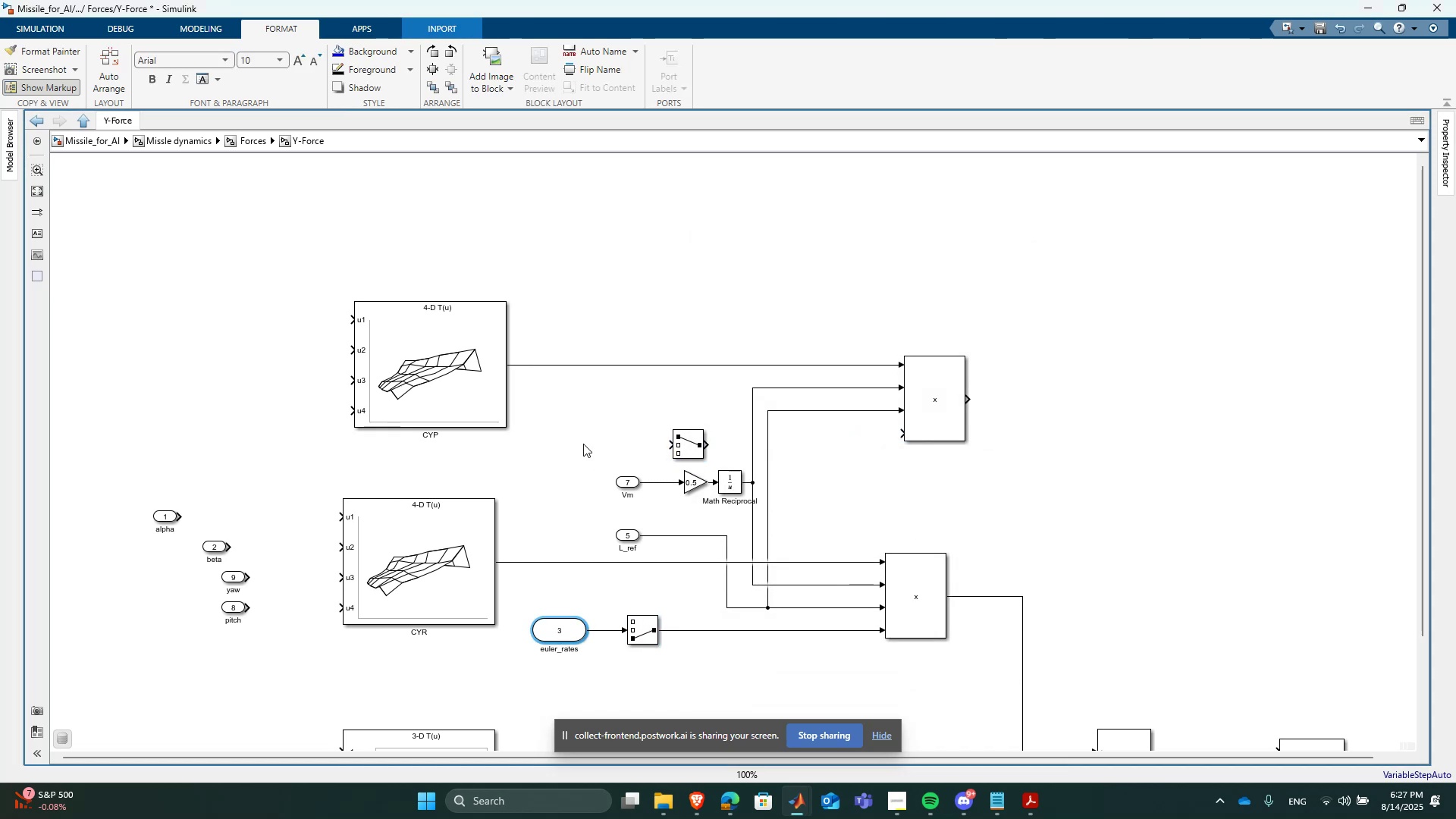 
left_click([576, 434])
 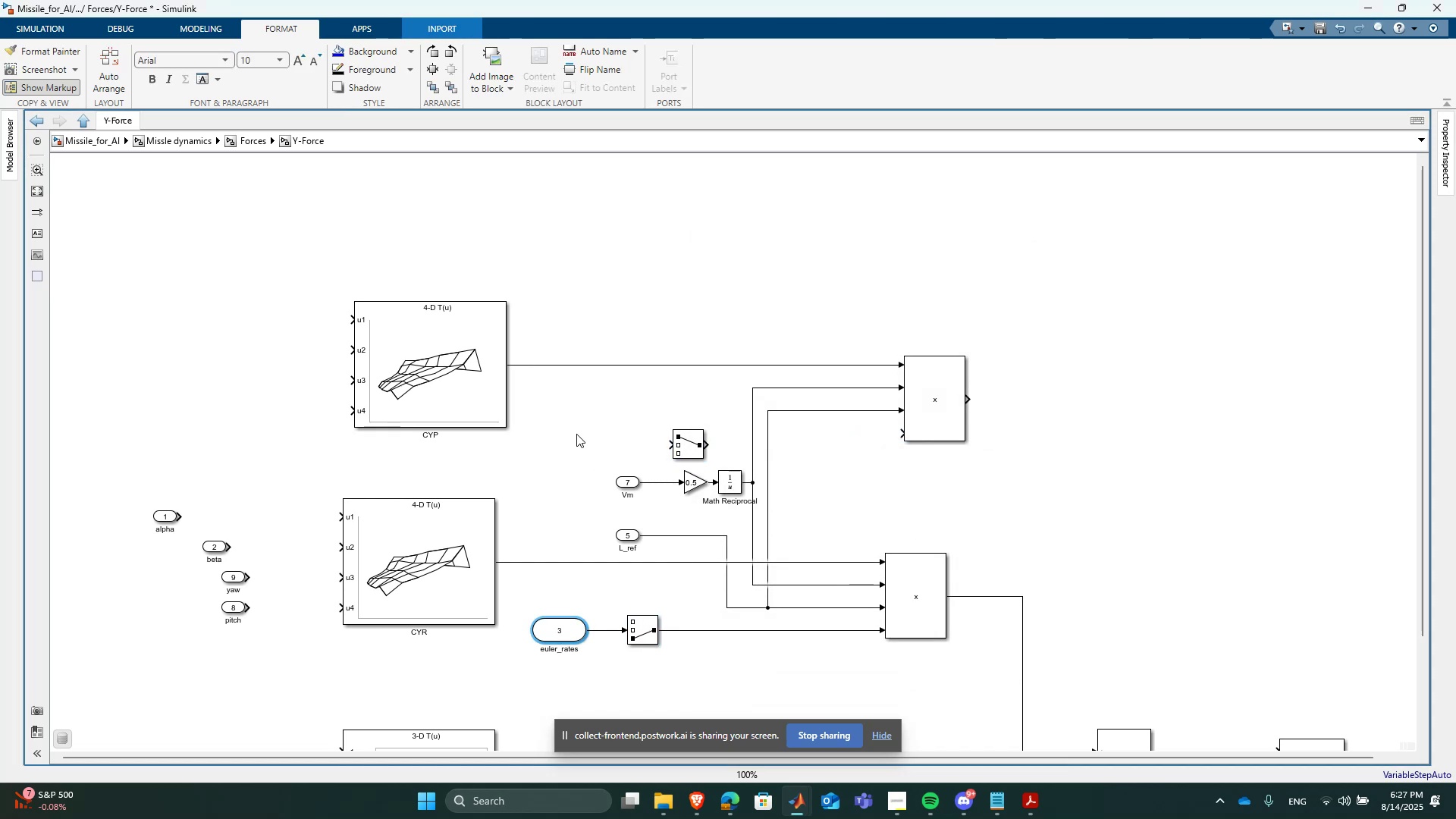 
key(Control+ControlLeft)
 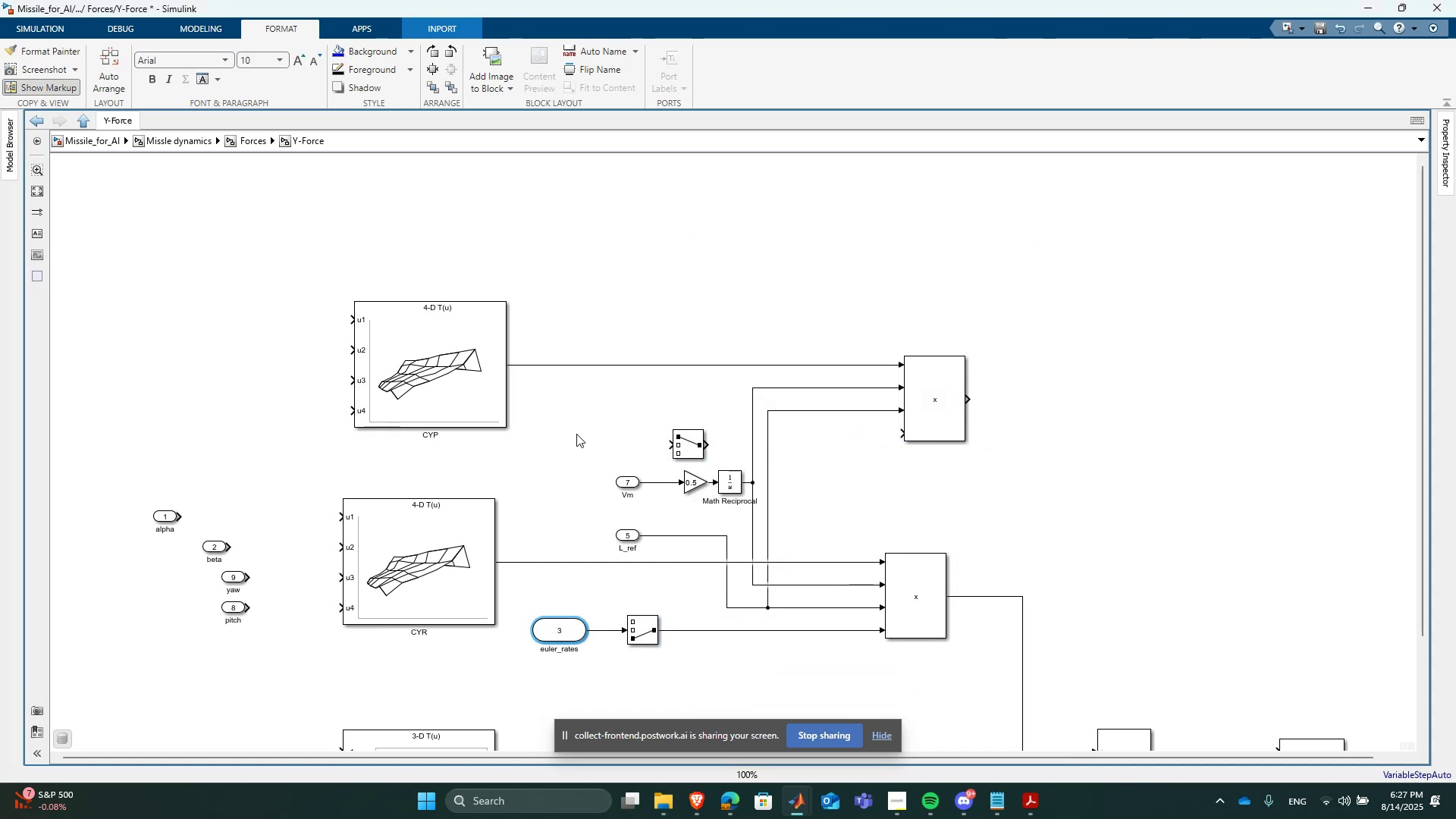 
key(Control+V)
 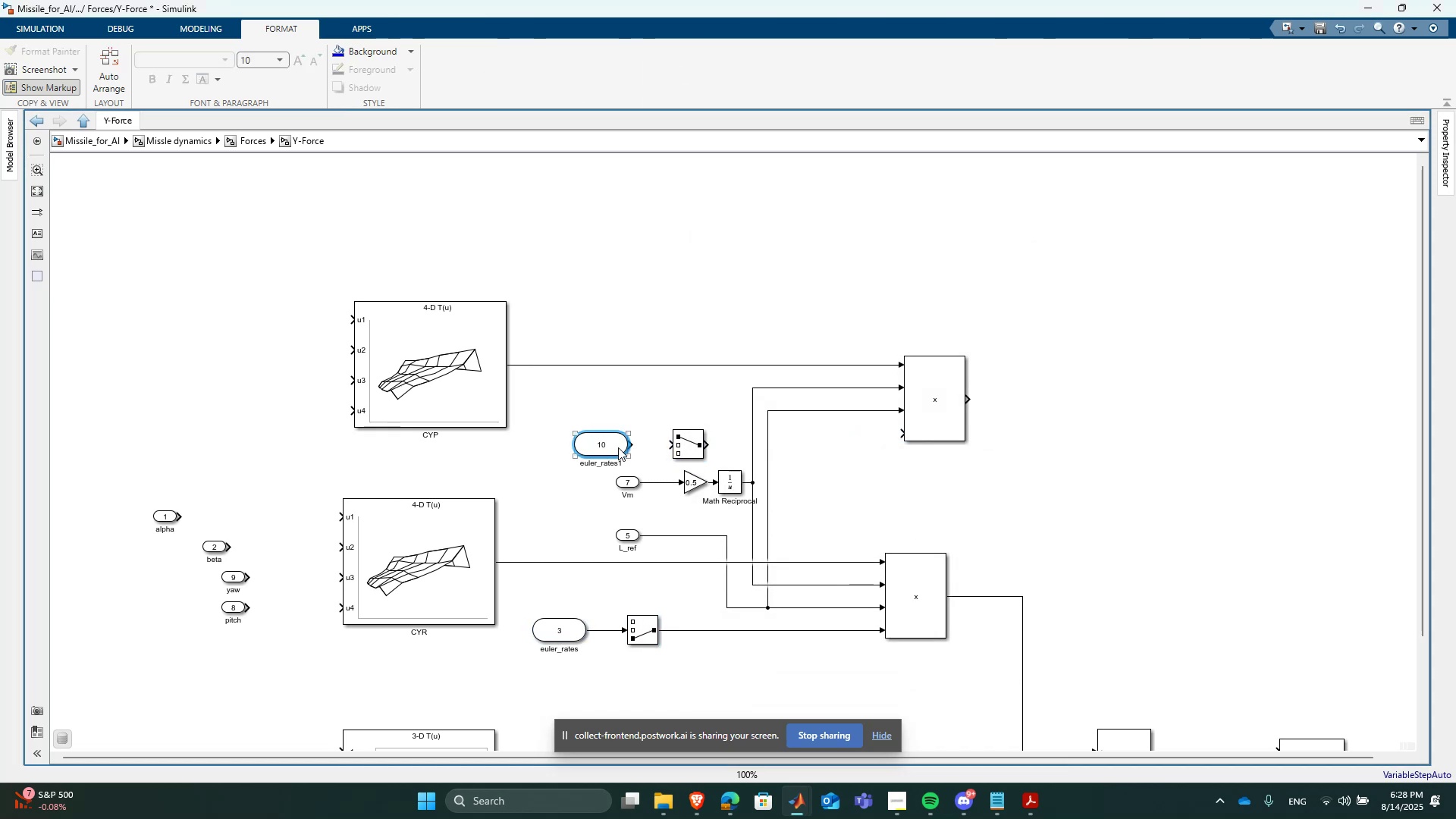 
key(Control+ControlLeft)
 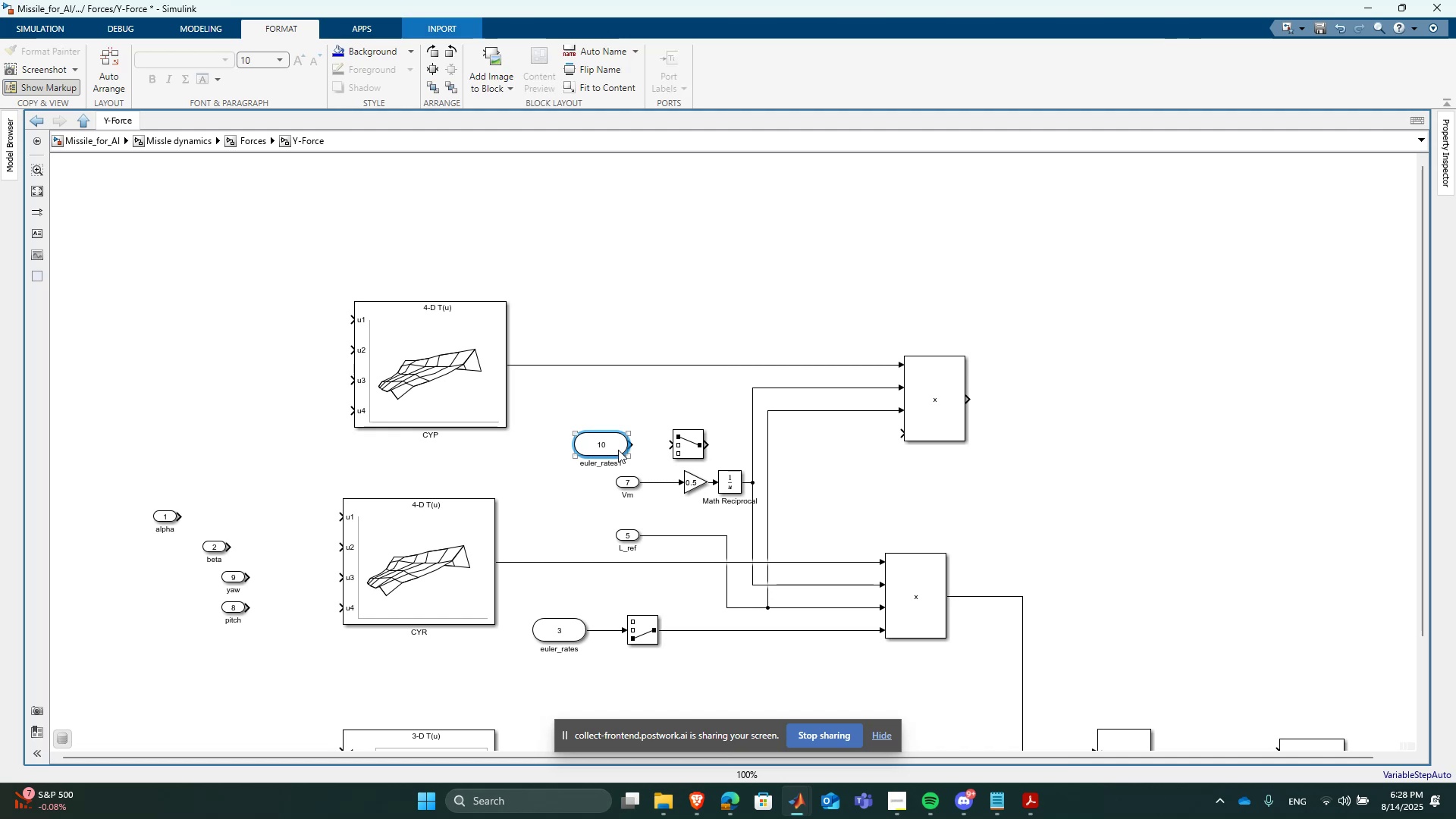 
key(Control+Z)
 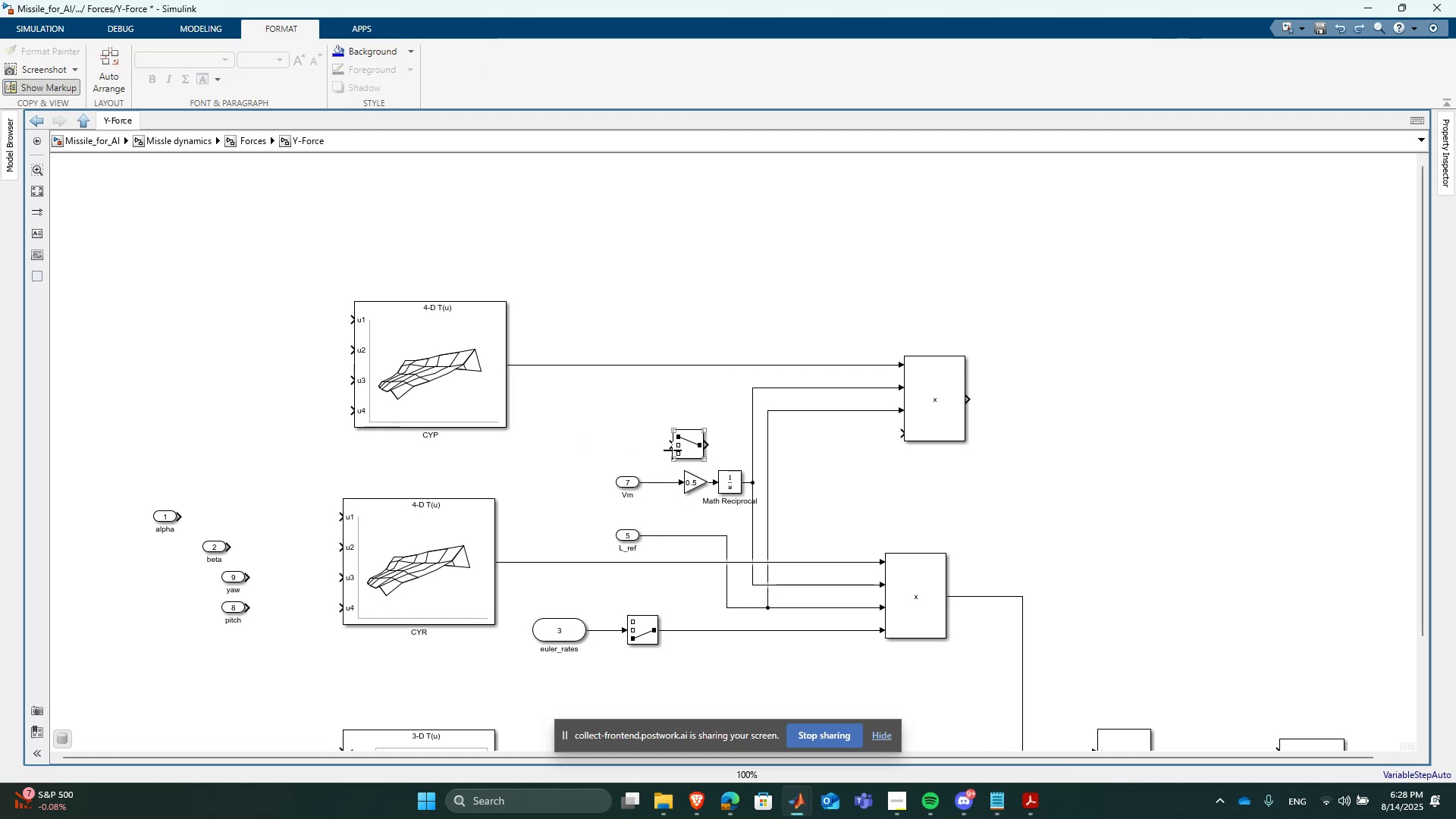 
left_click_drag(start_coordinate=[670, 448], to_coordinate=[601, 631])
 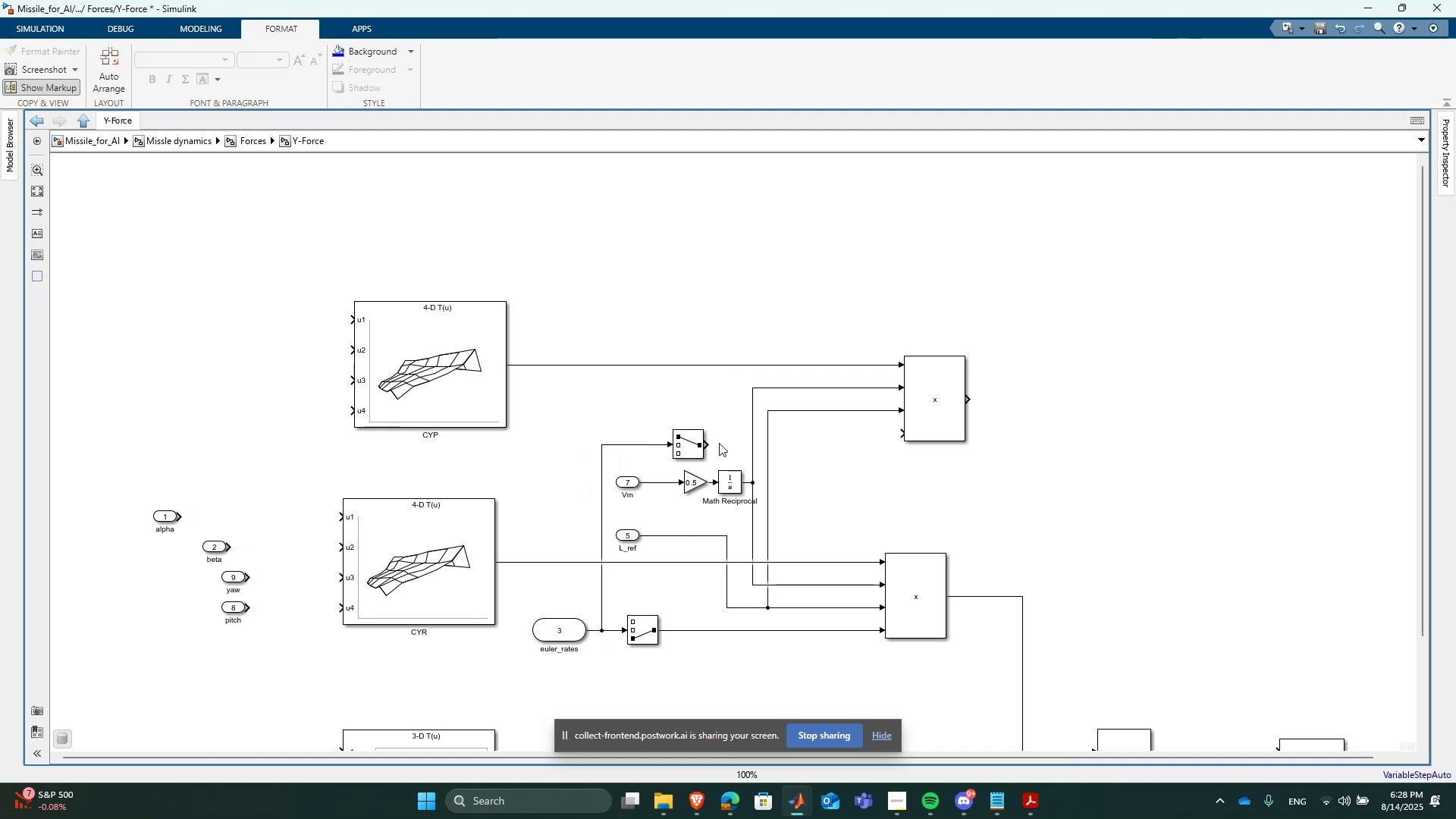 
left_click_drag(start_coordinate=[711, 444], to_coordinate=[899, 435])
 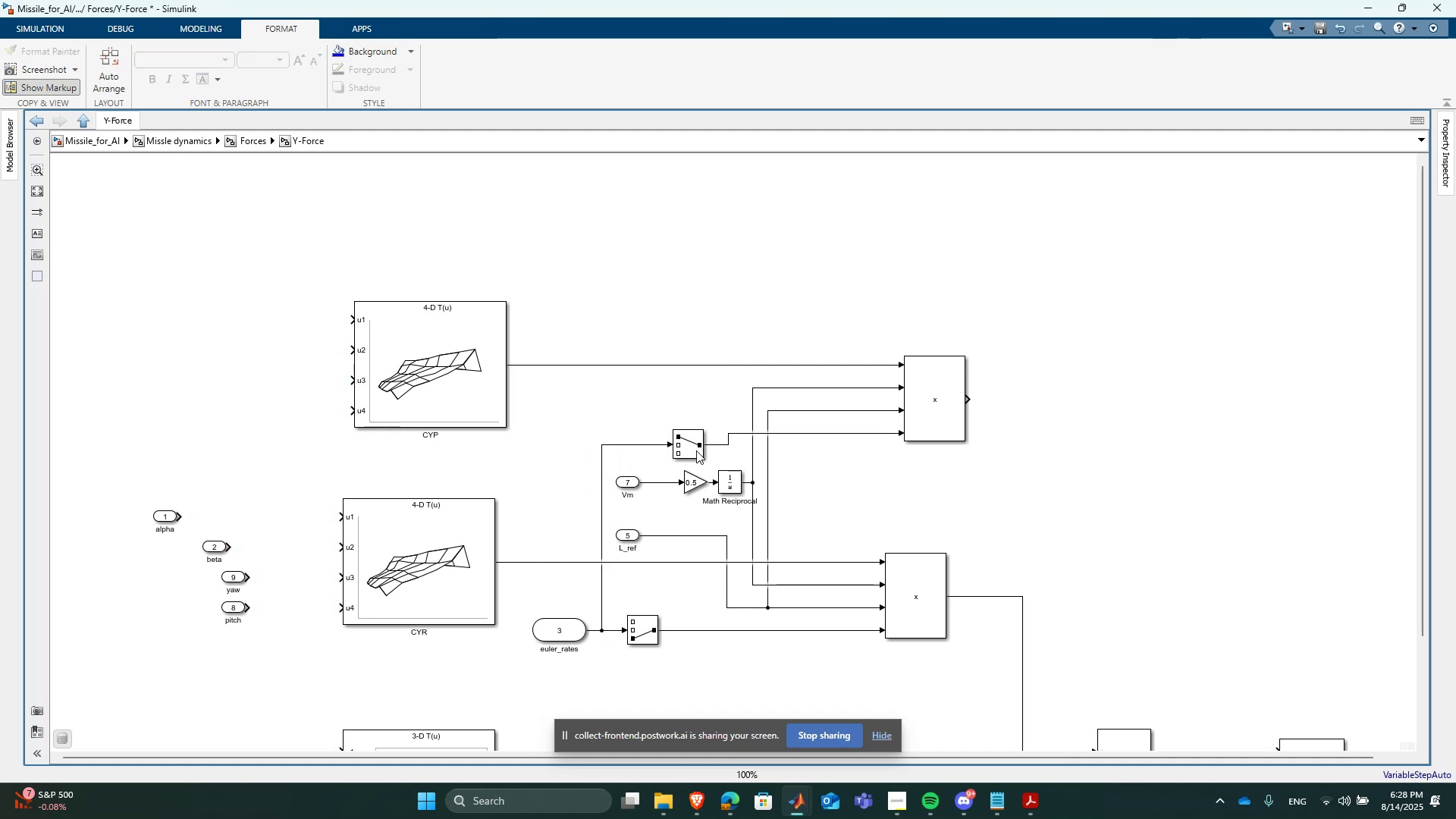 
left_click_drag(start_coordinate=[693, 448], to_coordinate=[682, 437])
 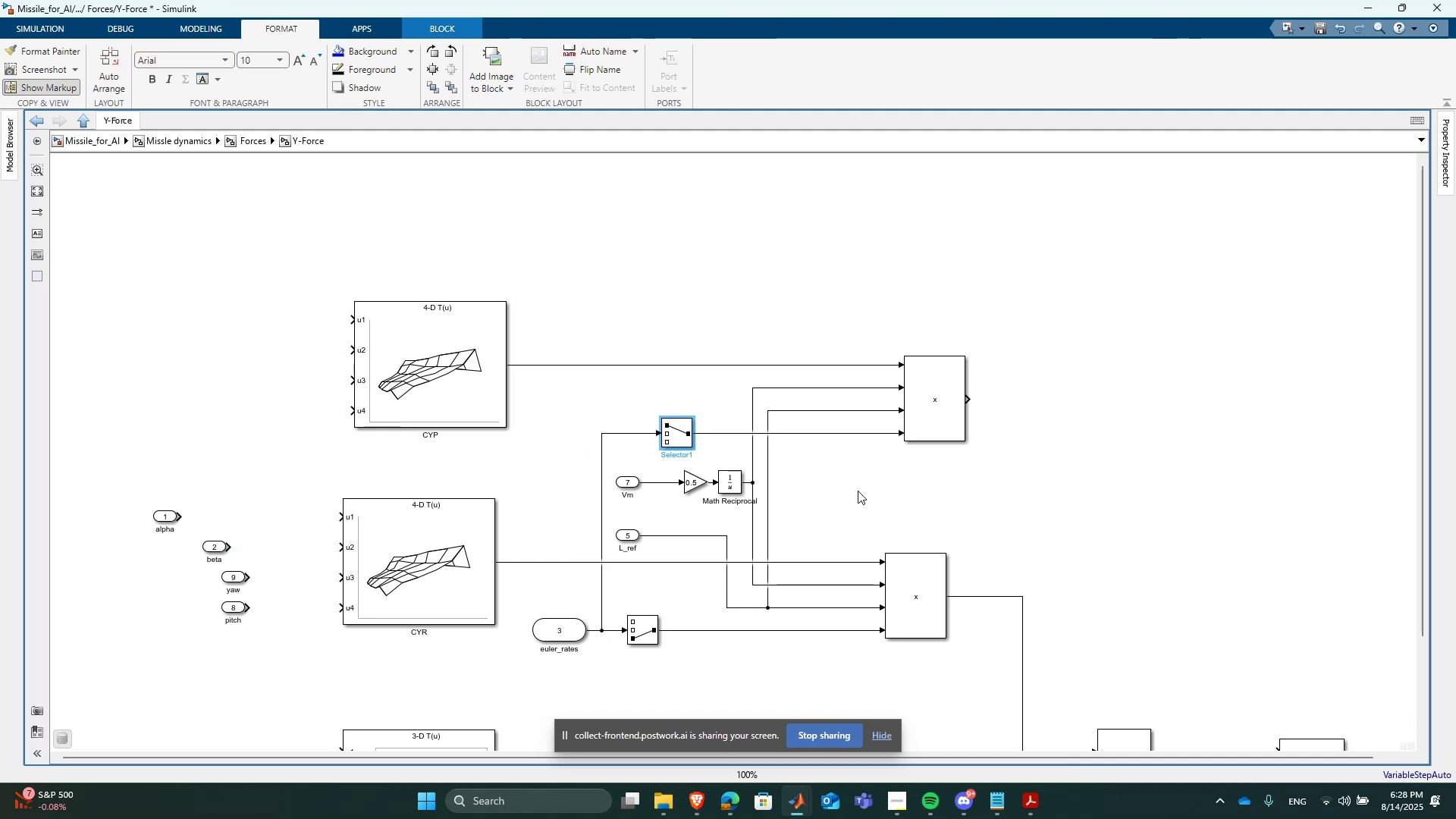 
scroll: coordinate [454, 519], scroll_direction: down, amount: 1.0
 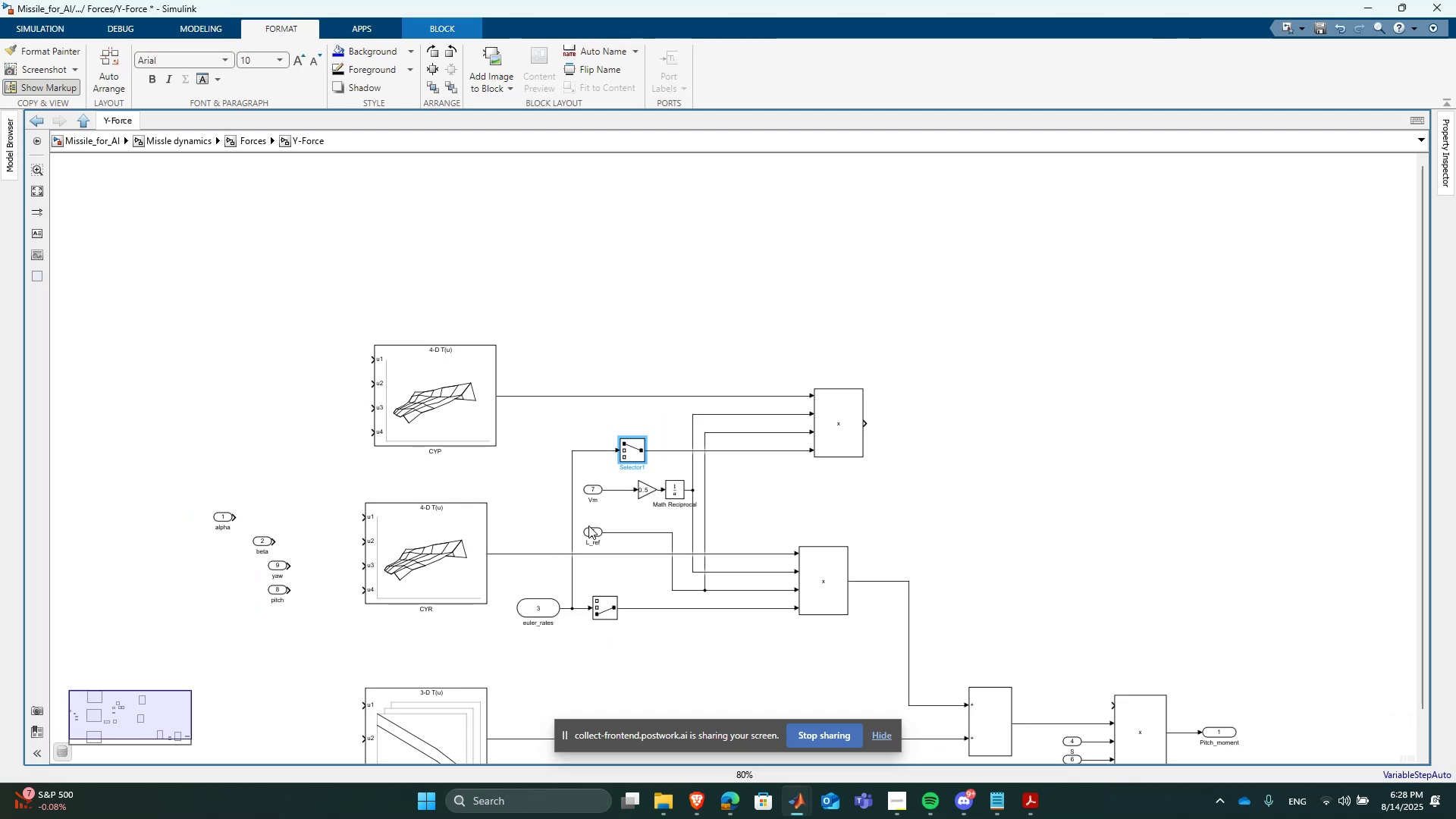 
left_click_drag(start_coordinate=[594, 531], to_coordinate=[632, 586])
 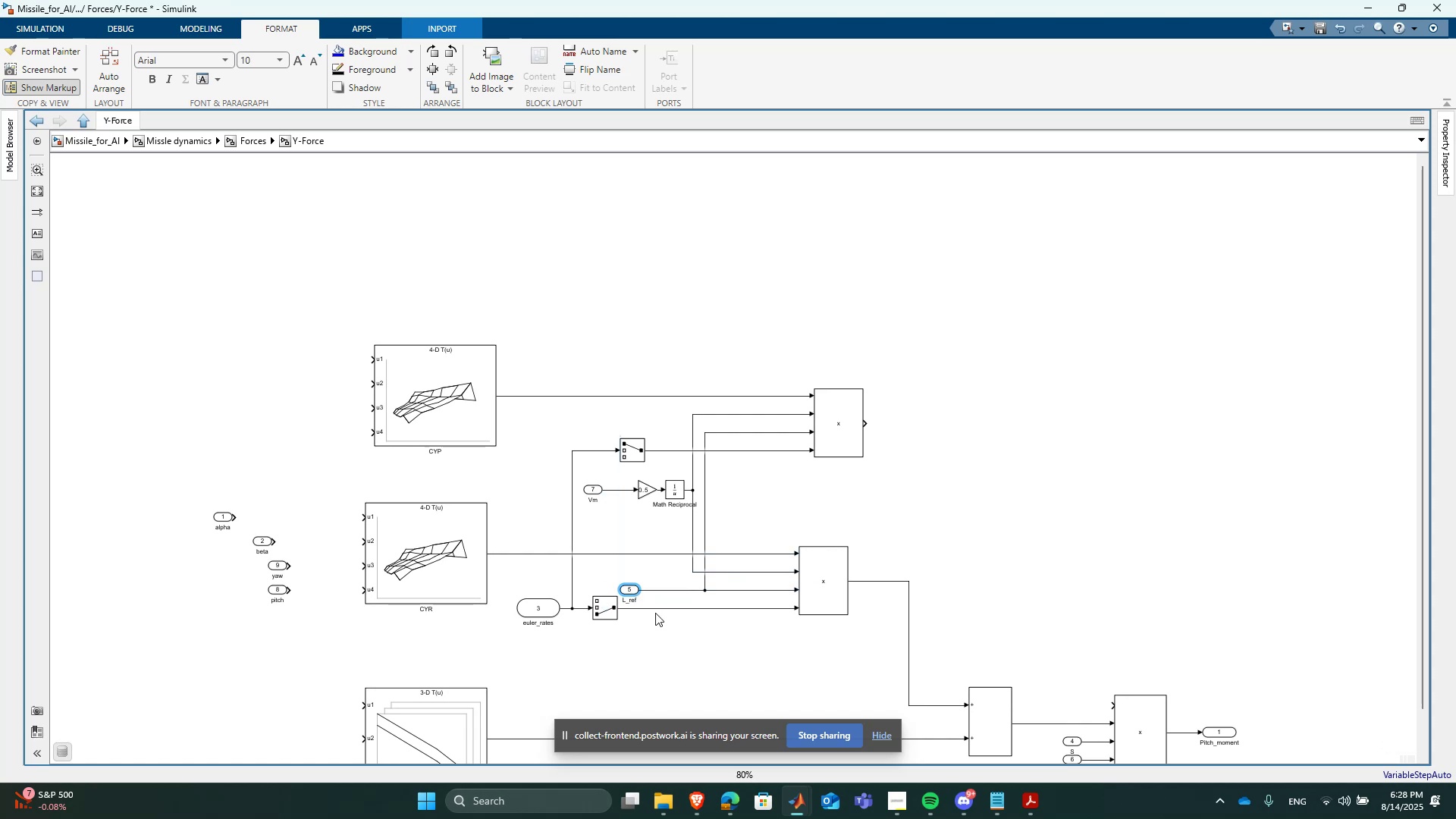 
left_click([661, 640])
 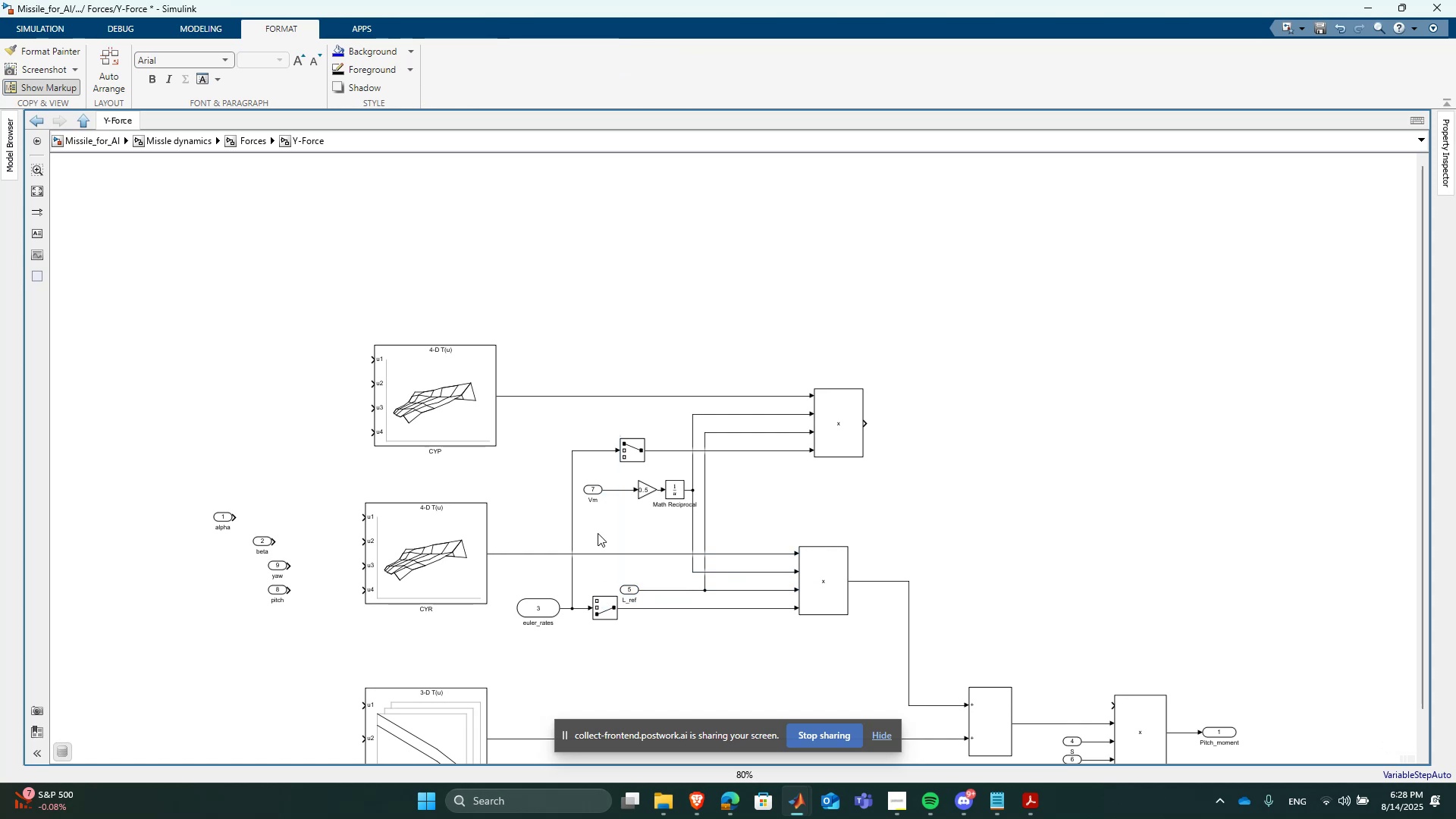 
scroll: coordinate [589, 519], scroll_direction: down, amount: 1.0
 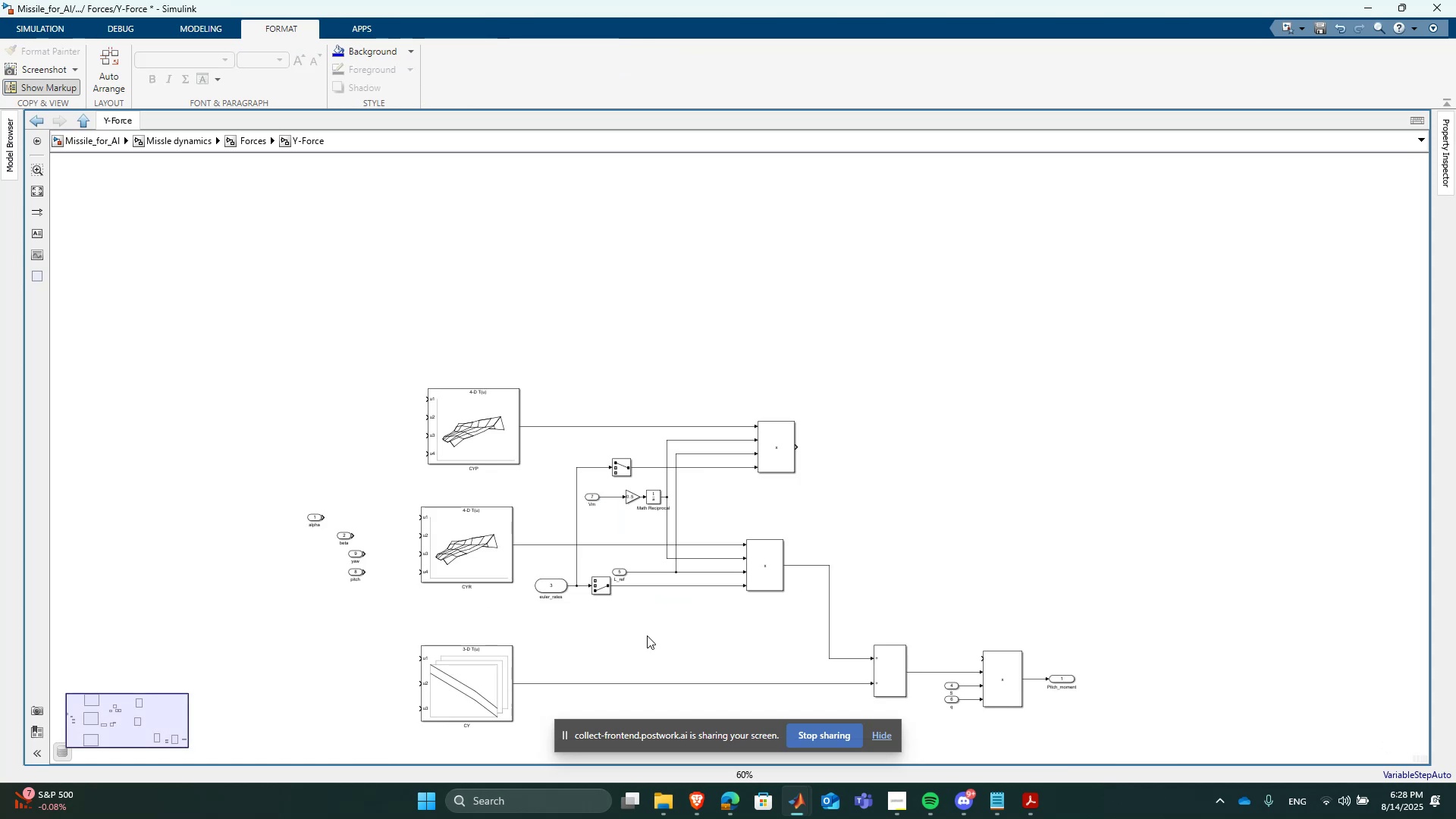 
scroll: coordinate [836, 664], scroll_direction: up, amount: 2.0
 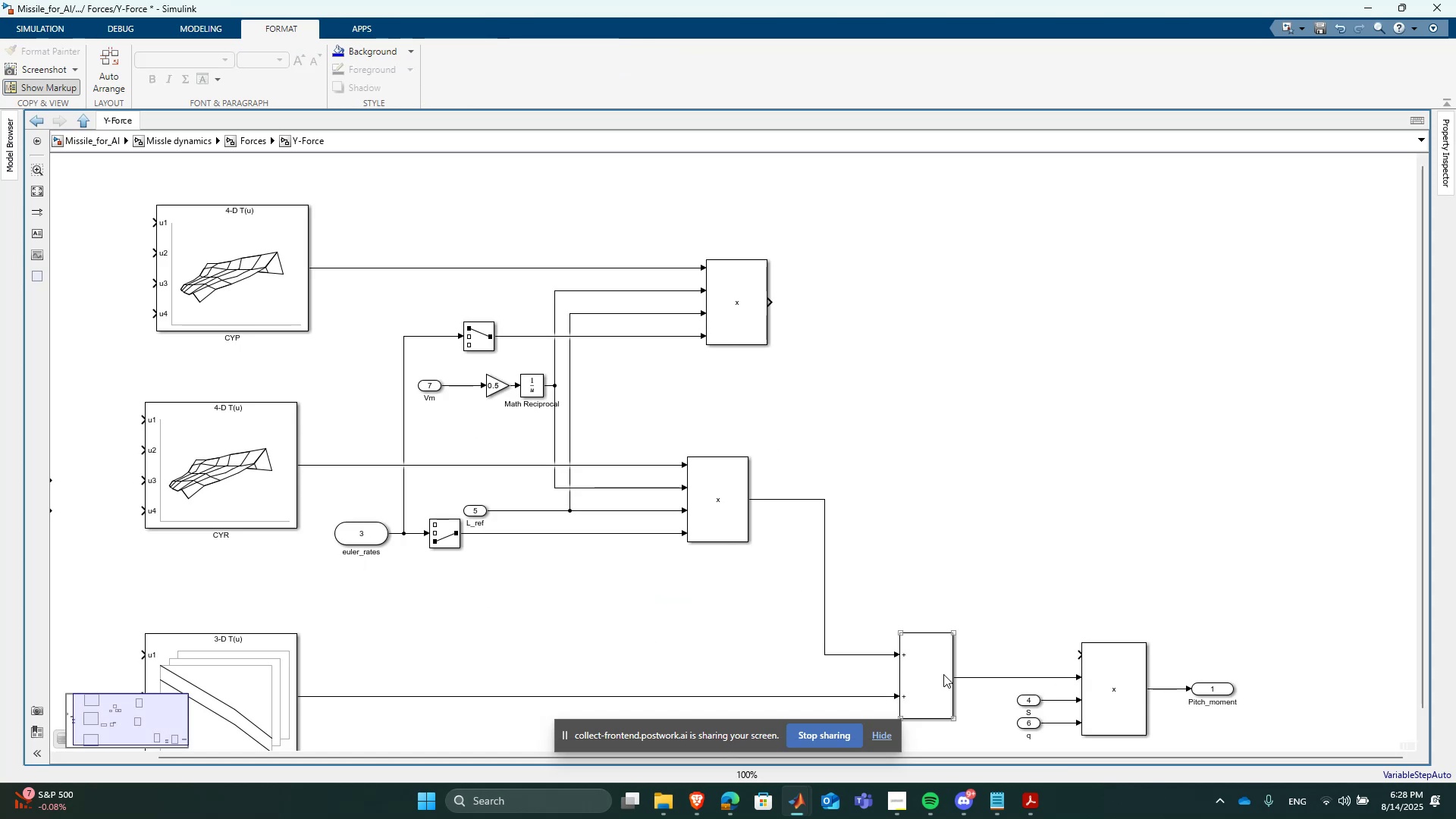 
double_click([943, 674])
 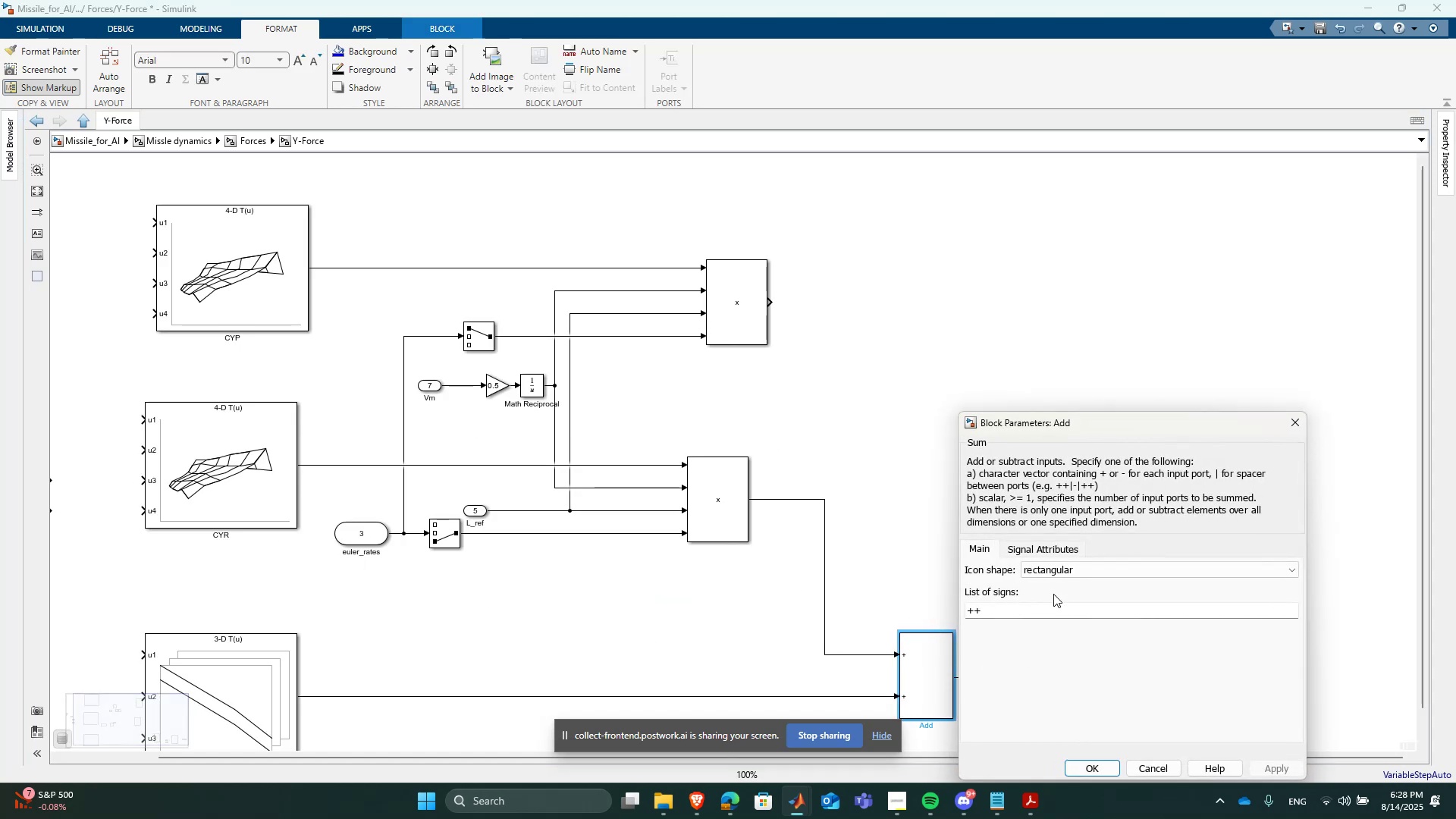 
double_click([1073, 608])
 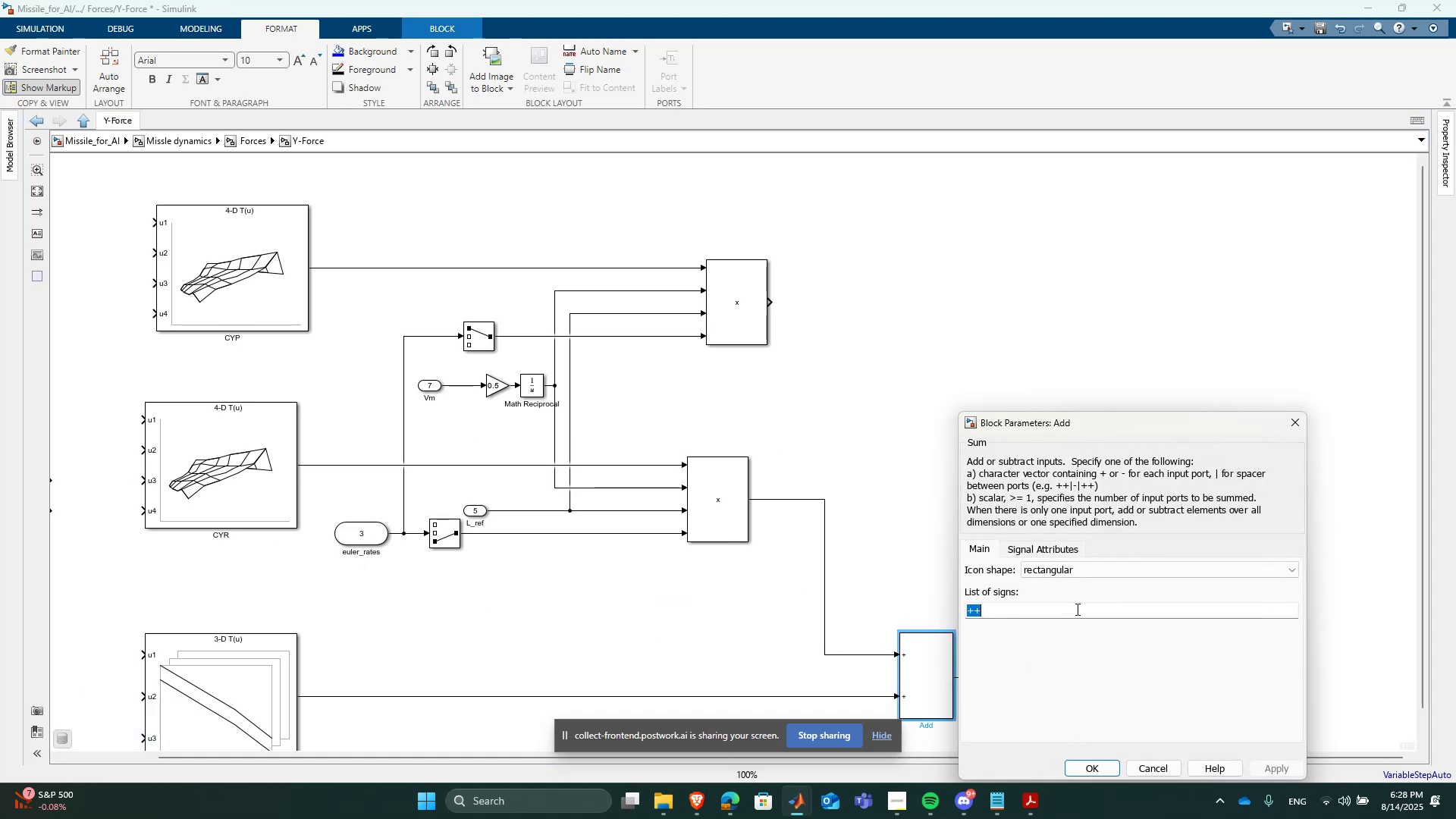 
triple_click([1084, 608])
 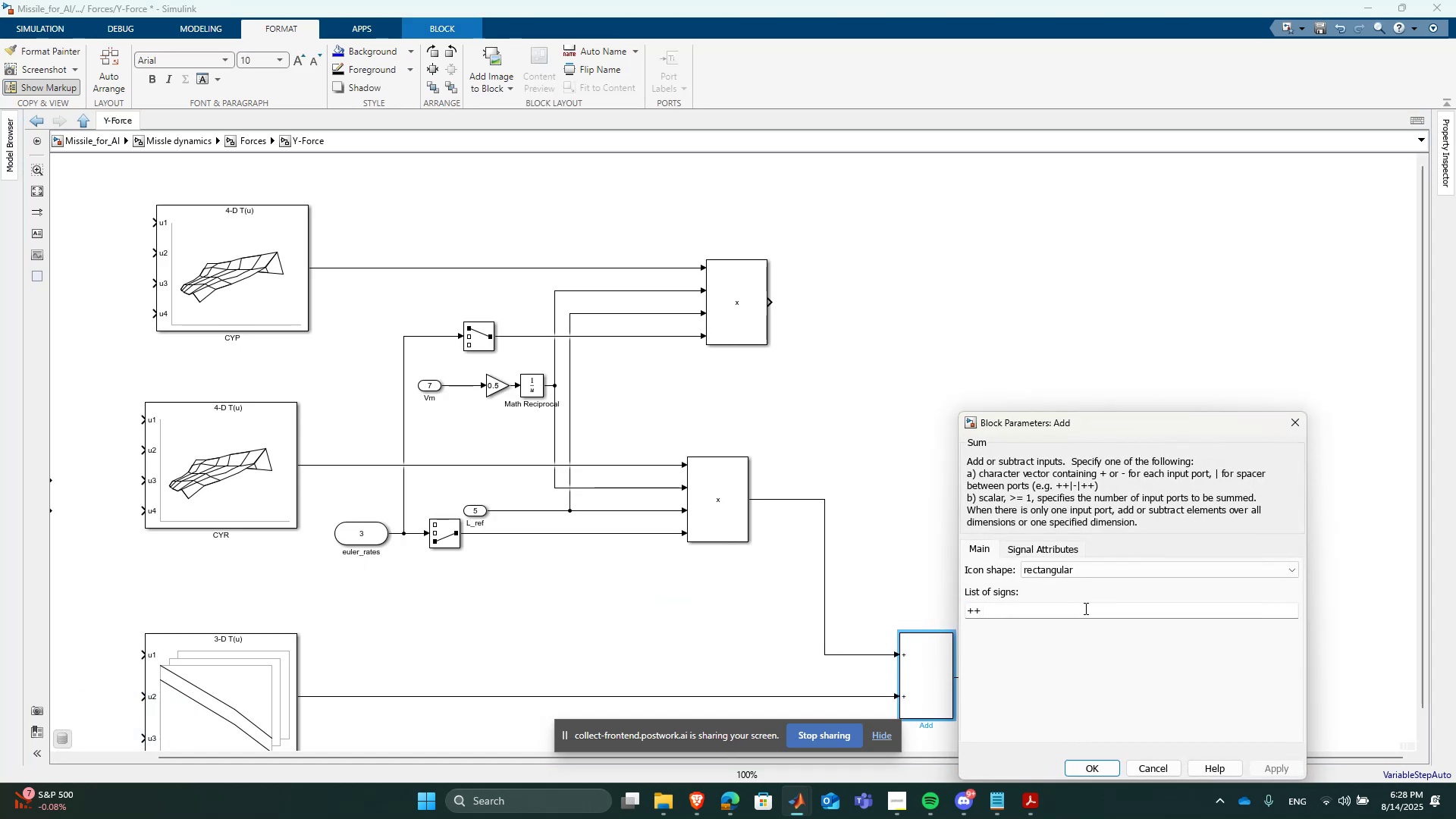 
key(NumpadAdd)
 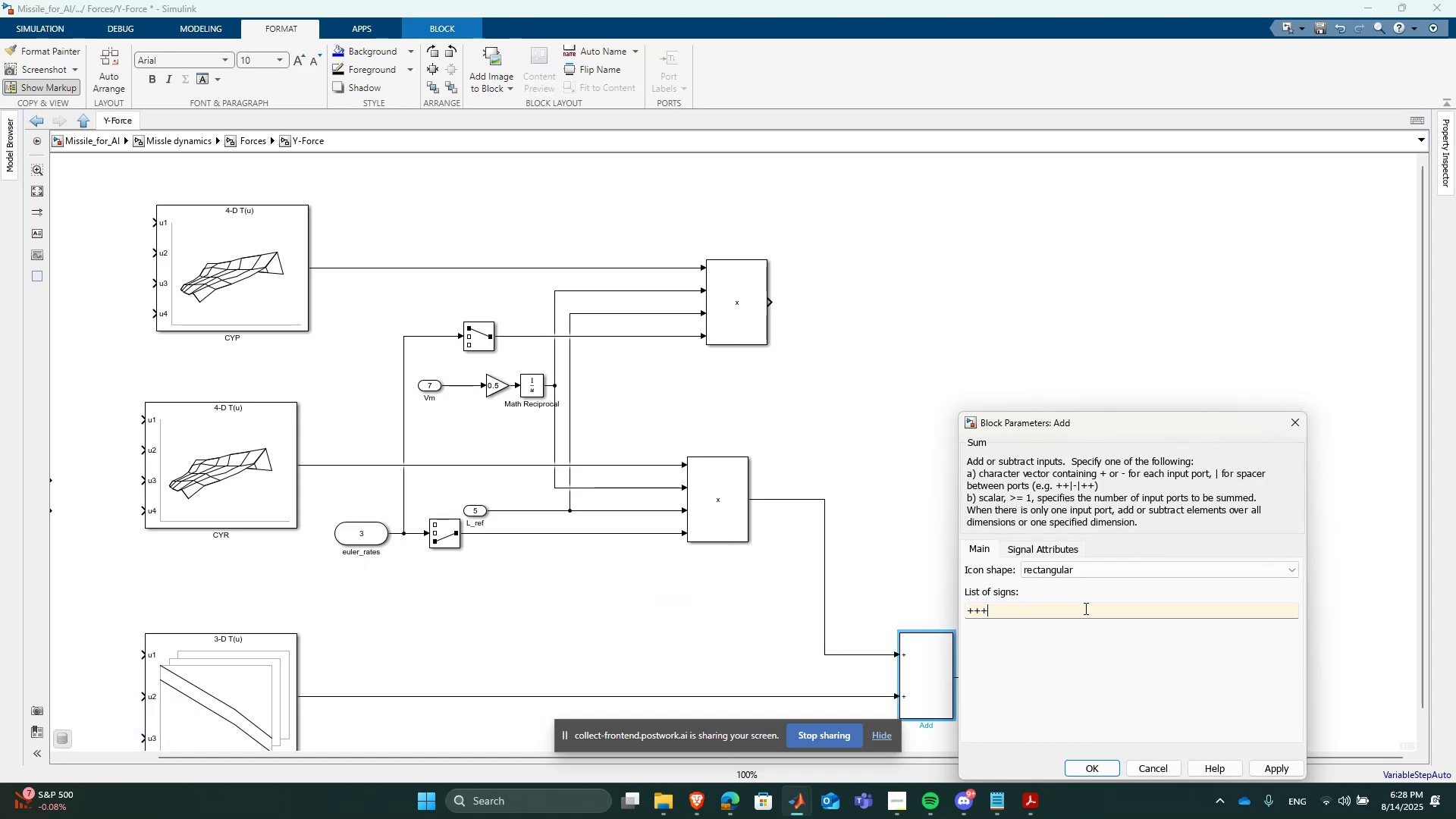 
key(NumpadEnter)
 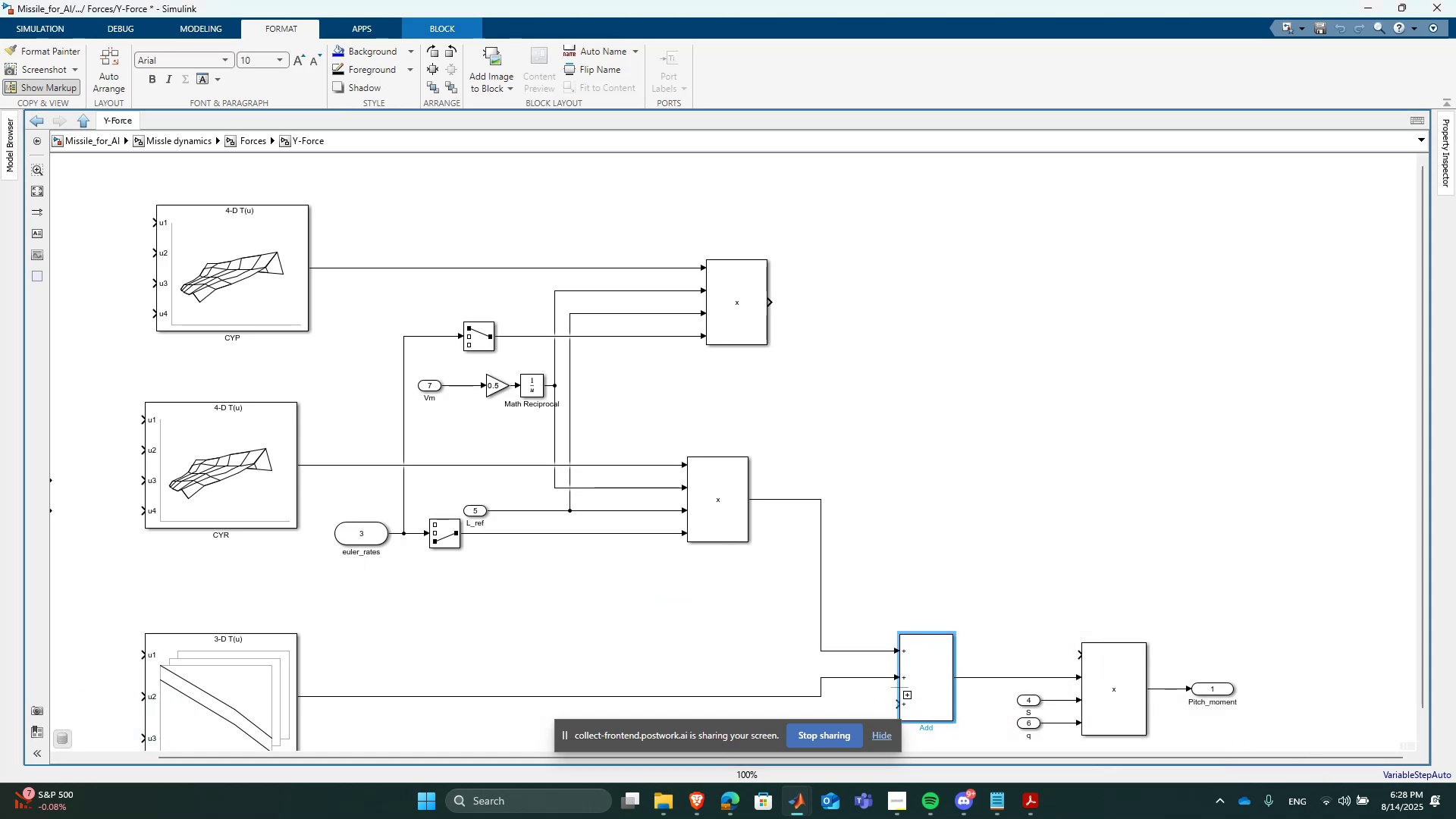 
left_click_drag(start_coordinate=[896, 676], to_coordinate=[897, 705])
 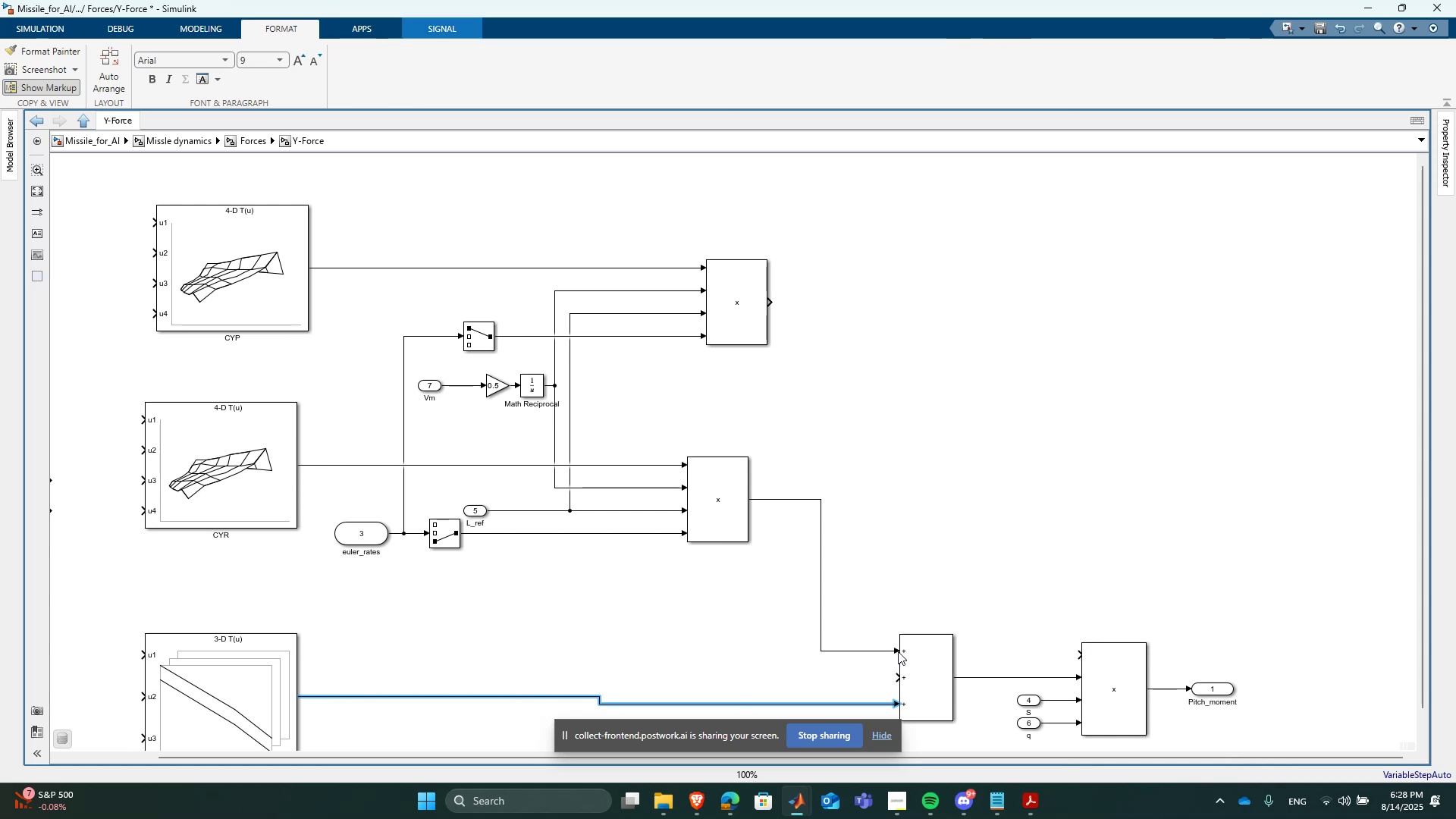 
left_click_drag(start_coordinate=[899, 651], to_coordinate=[899, 681])
 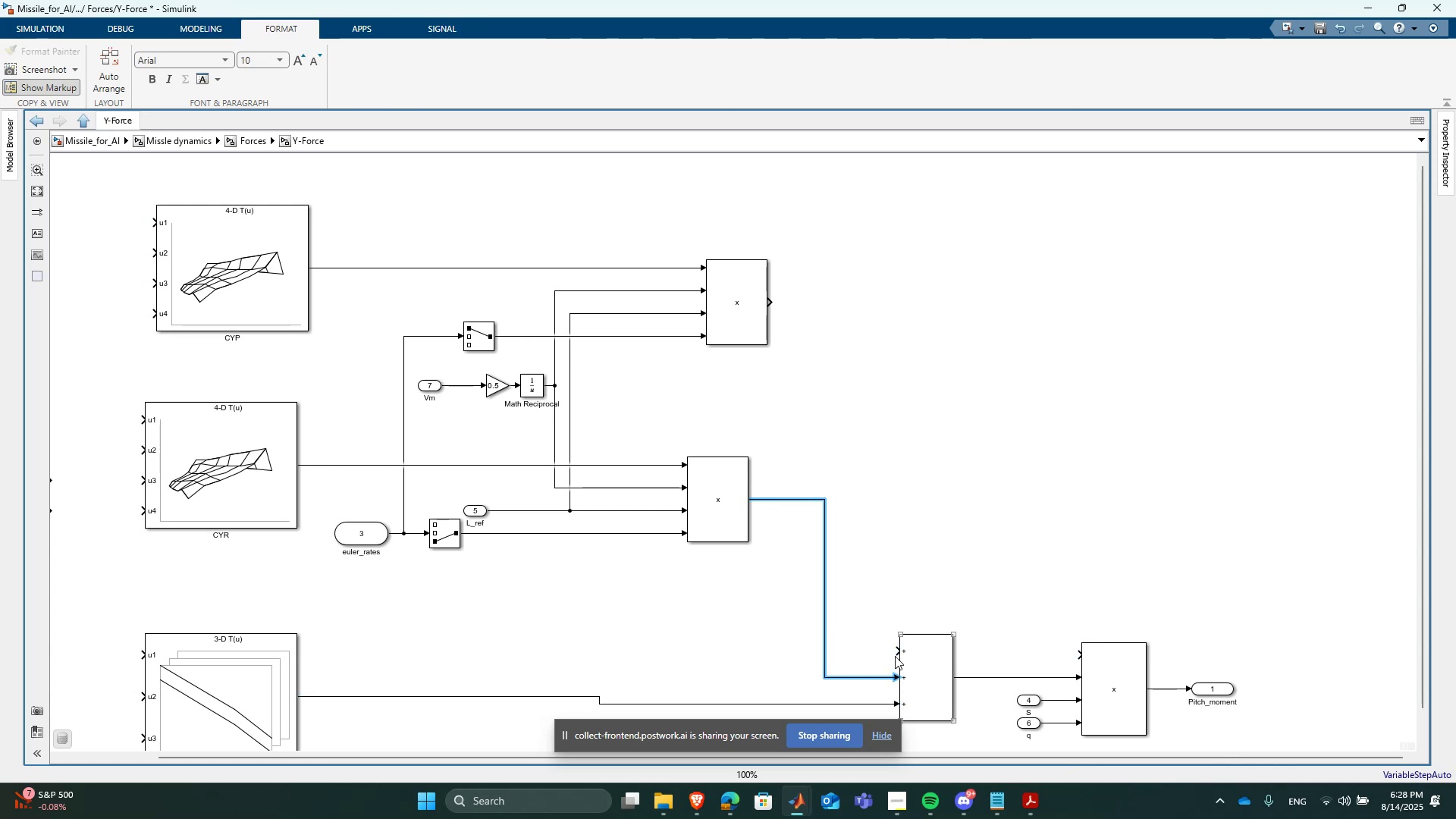 
left_click_drag(start_coordinate=[895, 656], to_coordinate=[769, 300])
 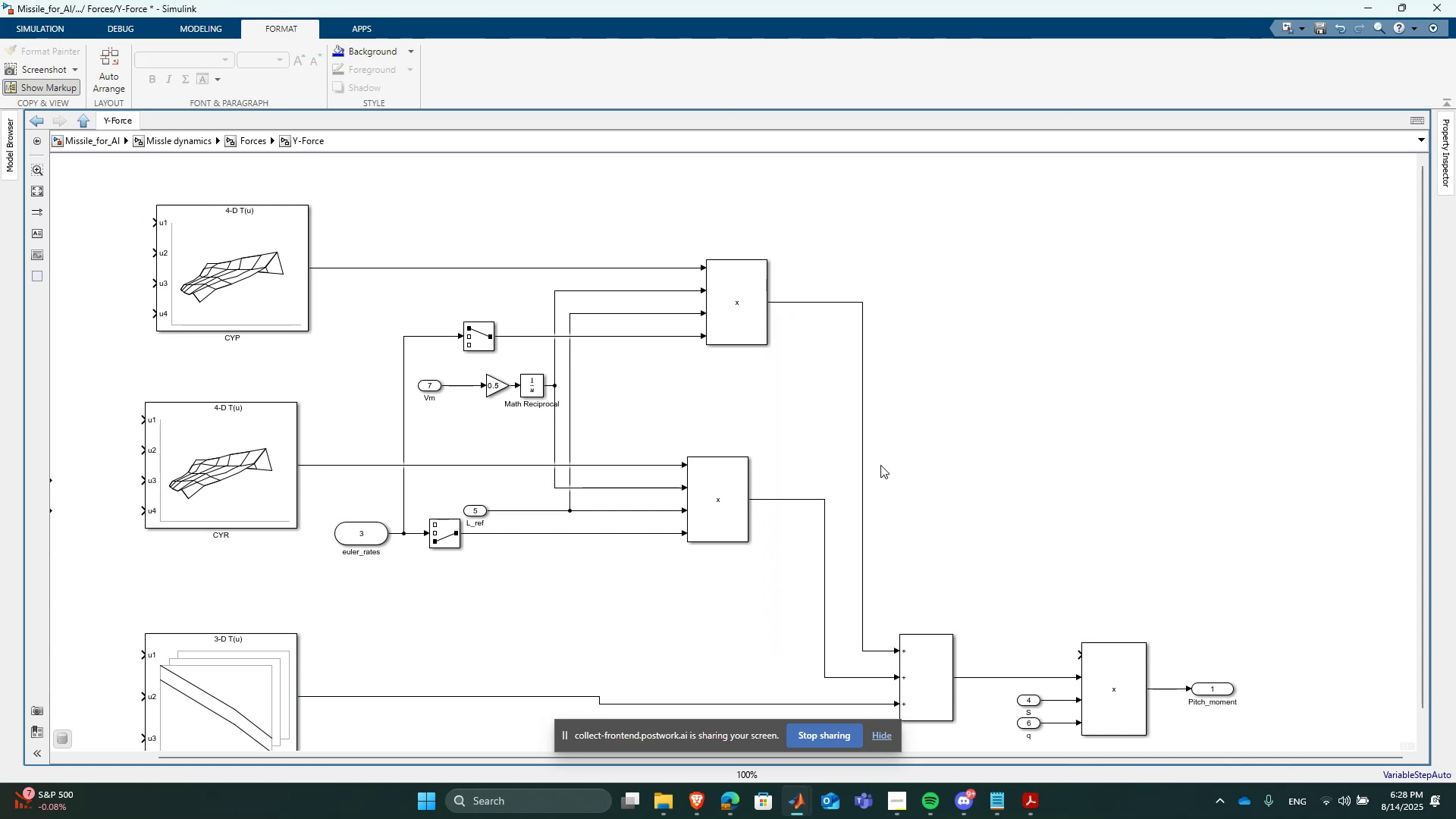 
left_click([933, 500])
 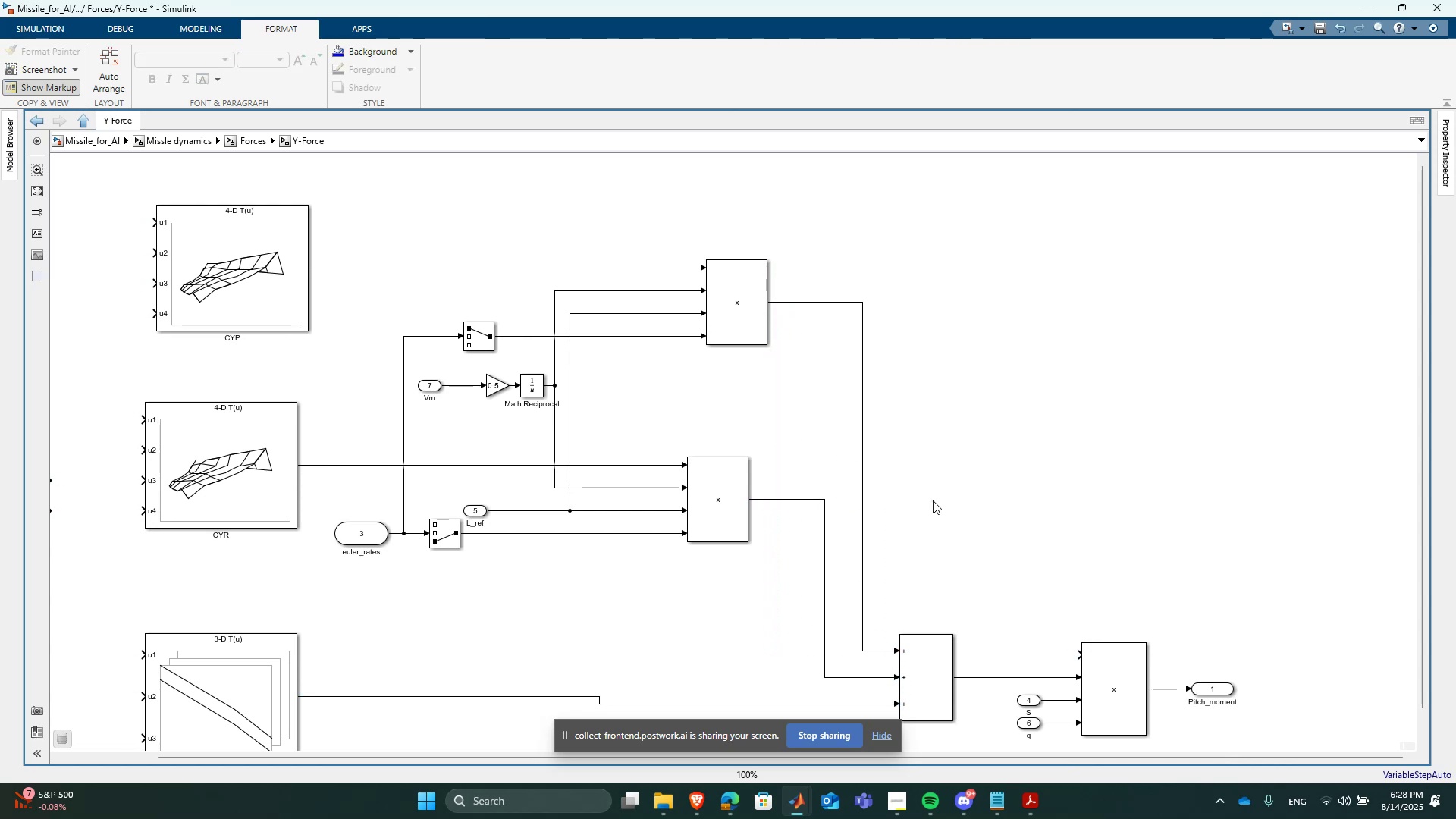 
scroll: coordinate [873, 598], scroll_direction: down, amount: 2.0
 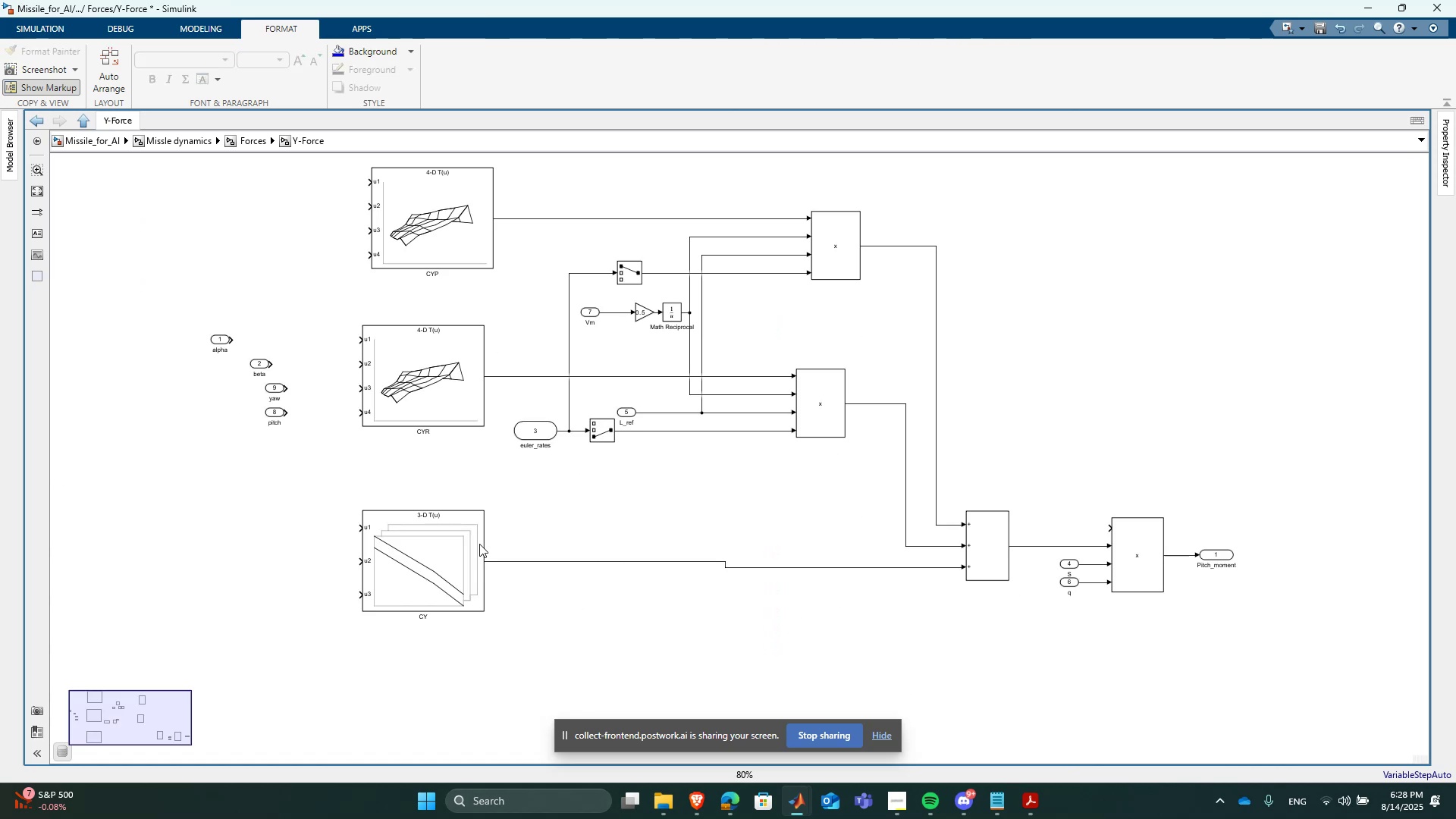 
left_click_drag(start_coordinate=[428, 553], to_coordinate=[438, 568])
 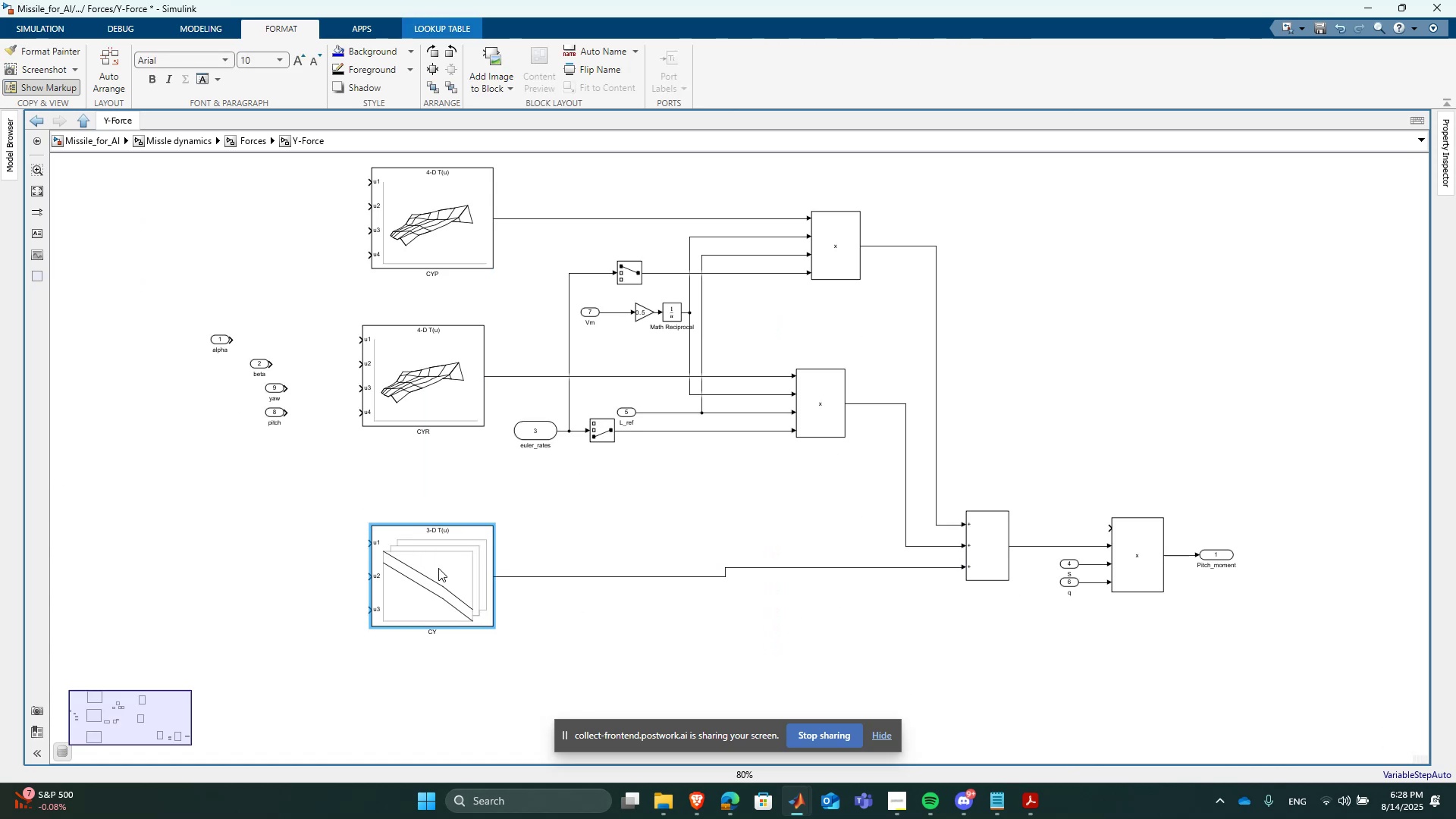 
left_click_drag(start_coordinate=[431, 563], to_coordinate=[423, 553])
 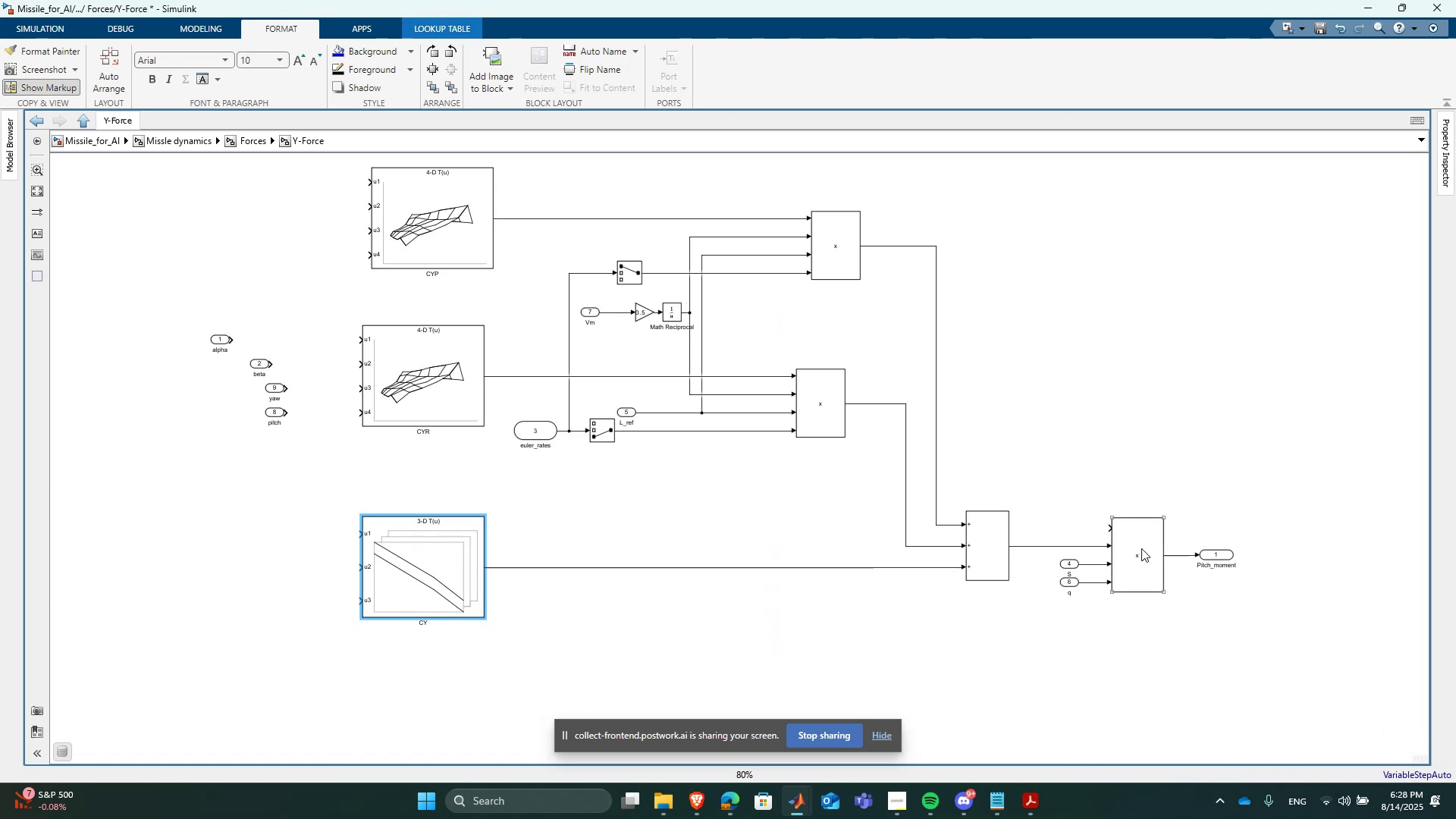 
double_click([1141, 548])
 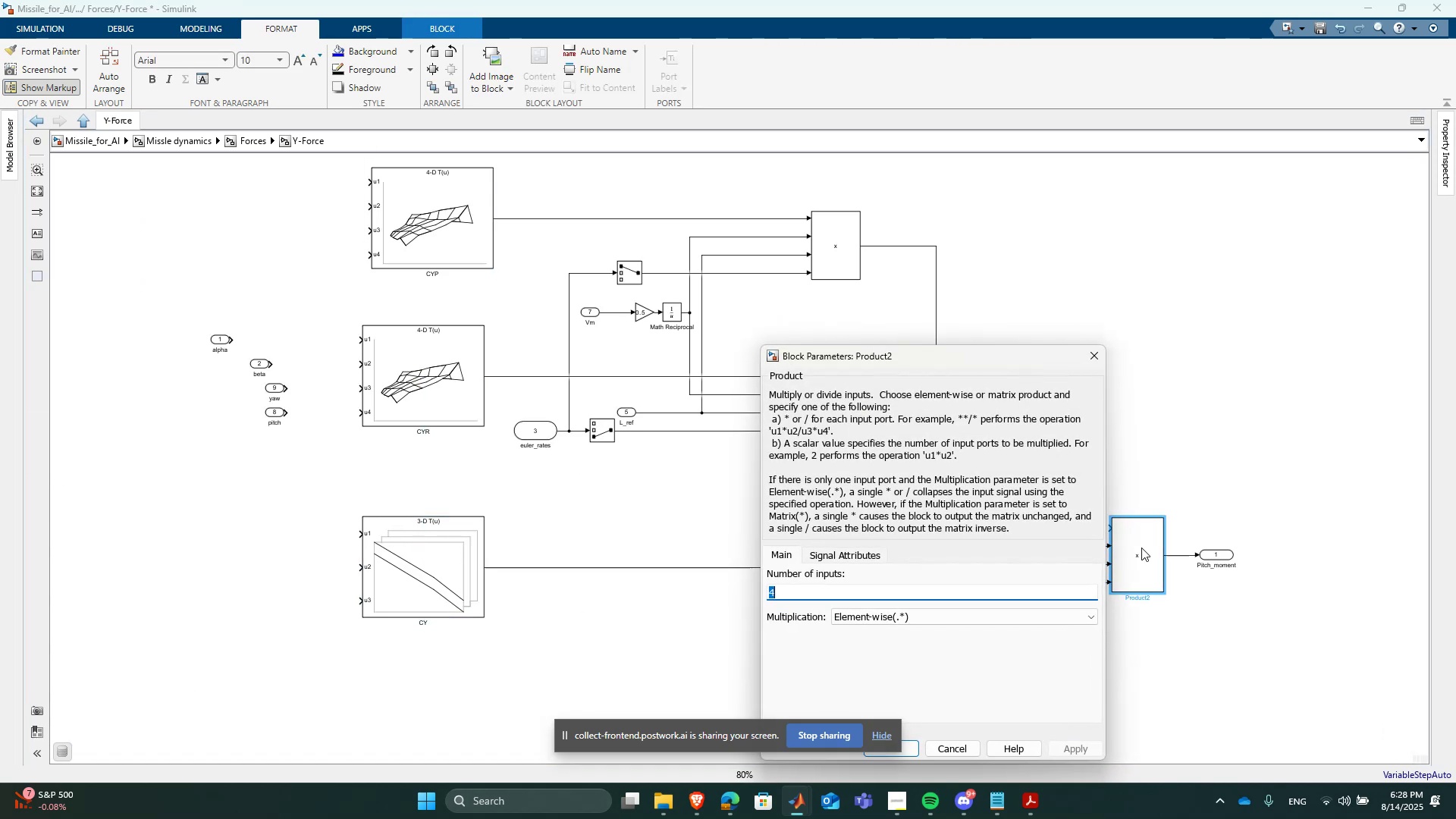 
key(3)
 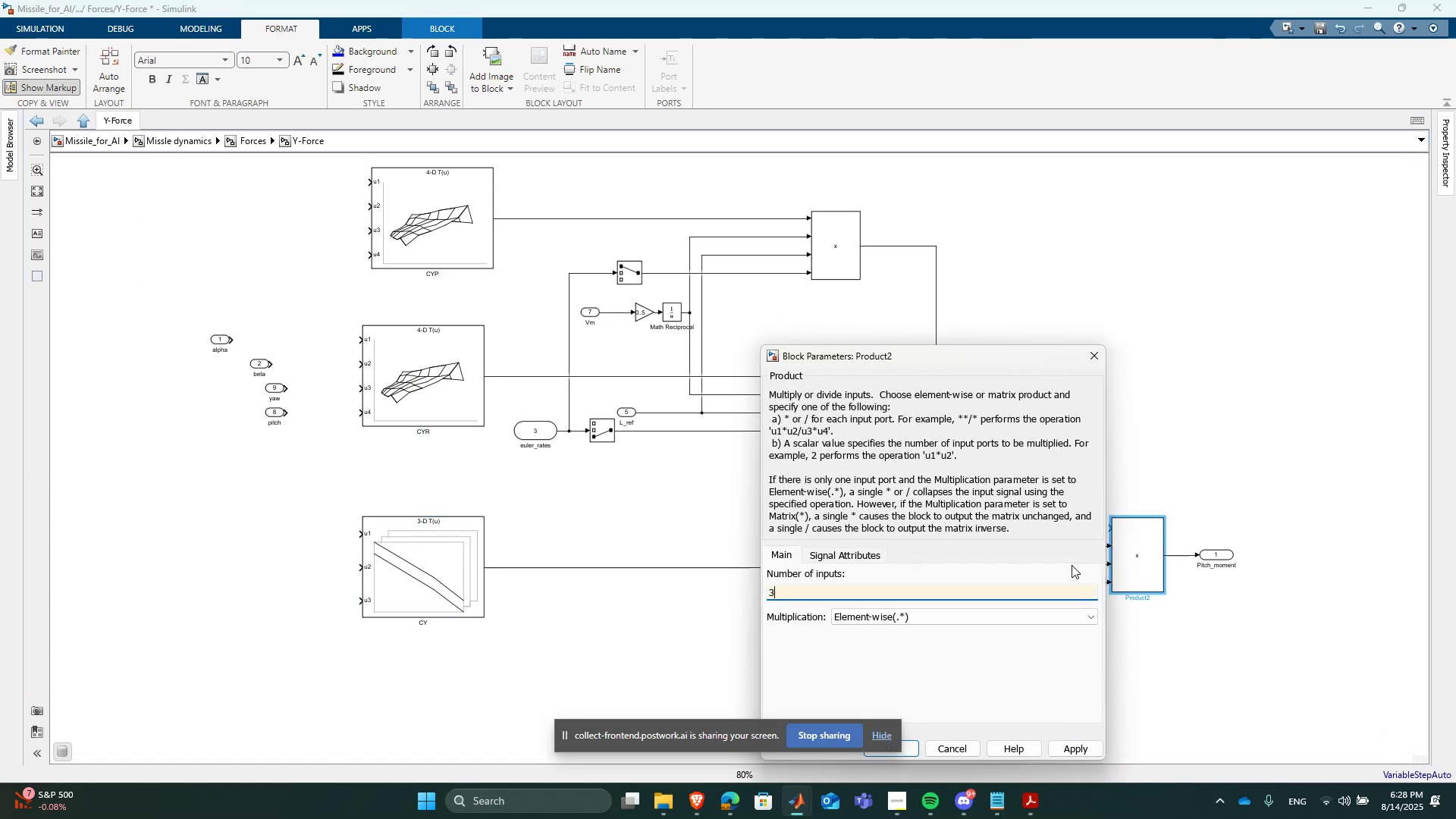 
key(NumpadEnter)
 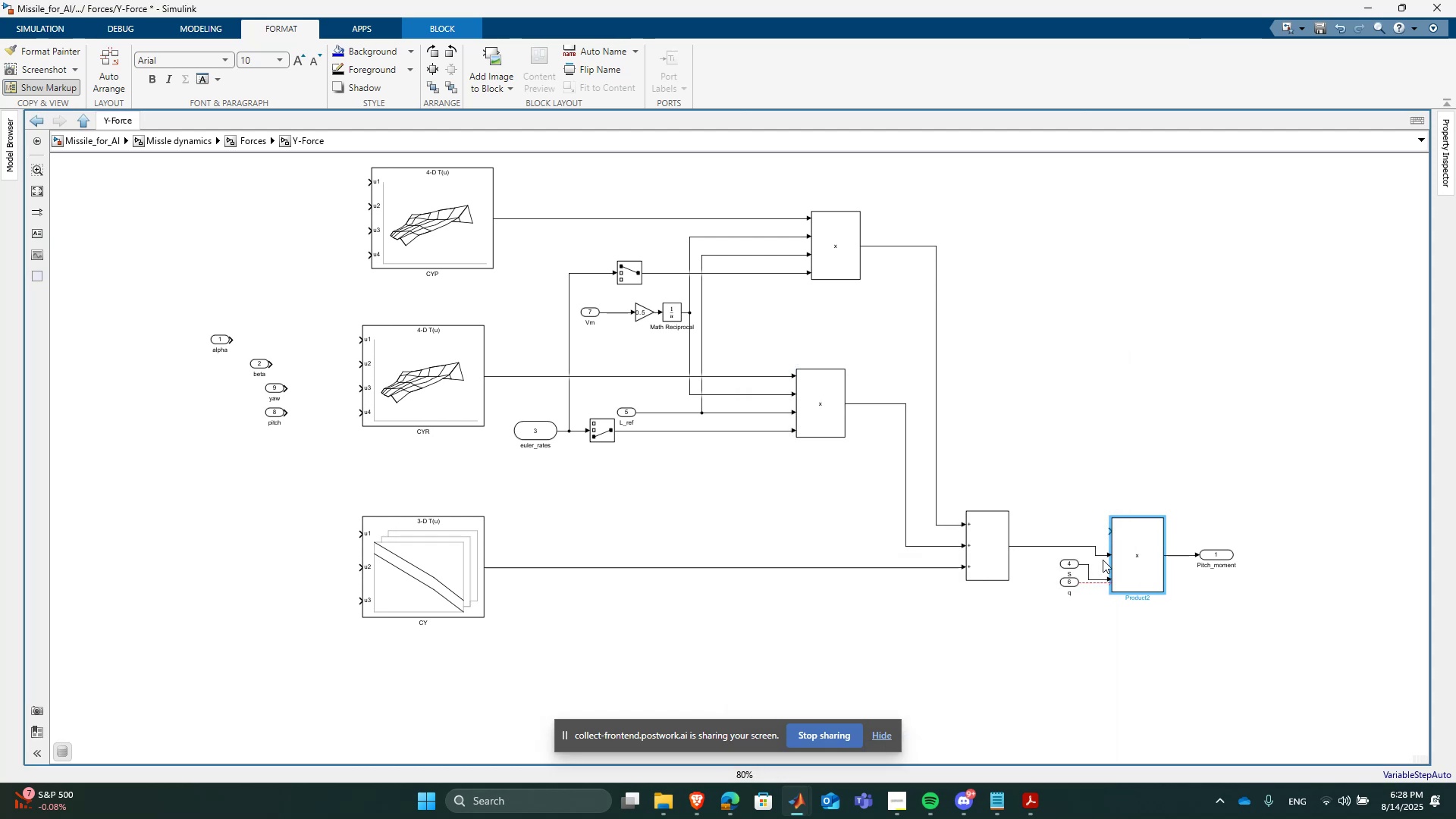 
left_click([1110, 553])
 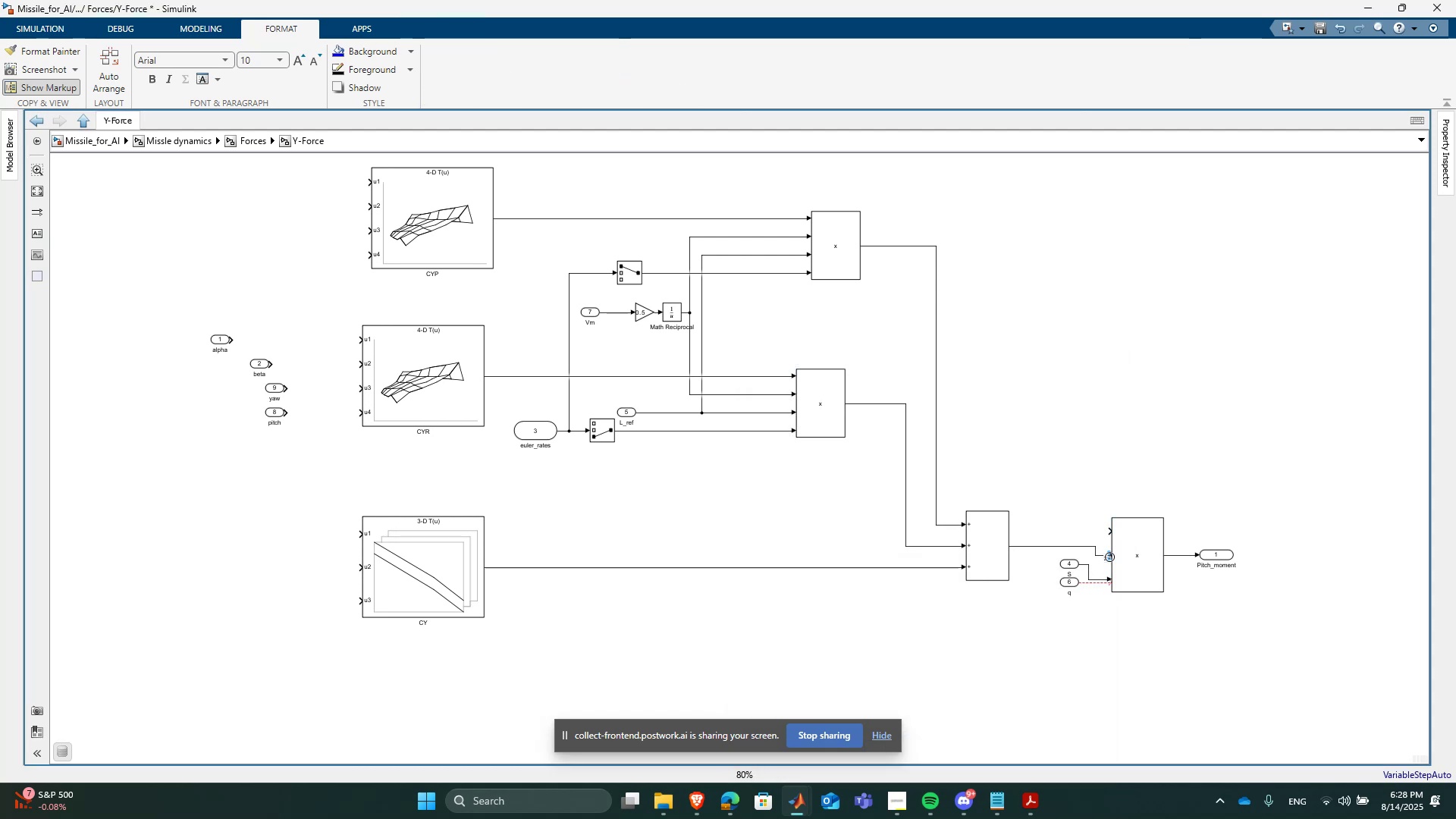 
left_click_drag(start_coordinate=[1109, 557], to_coordinate=[1109, 535])
 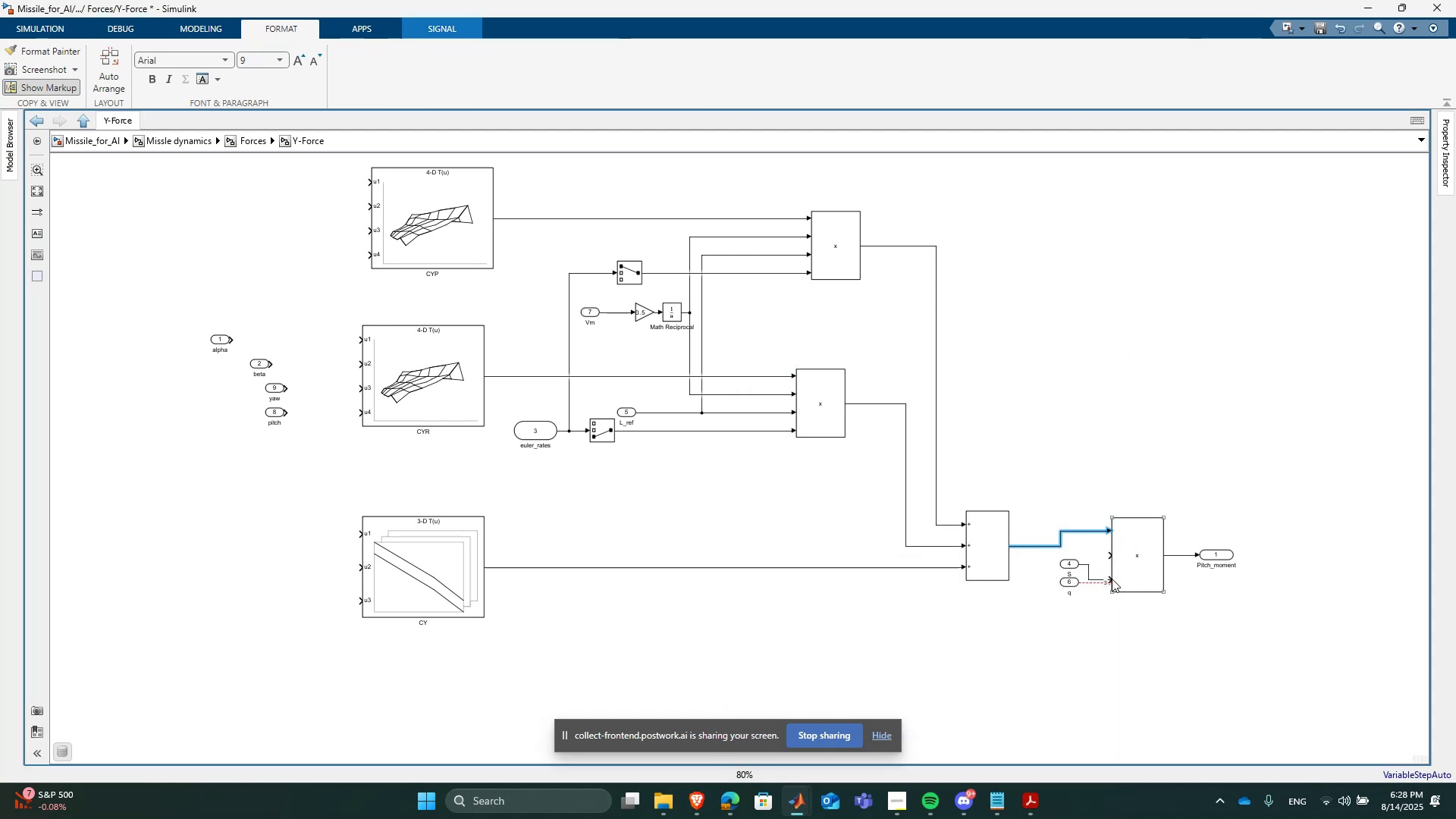 
left_click_drag(start_coordinate=[1109, 581], to_coordinate=[1109, 559])
 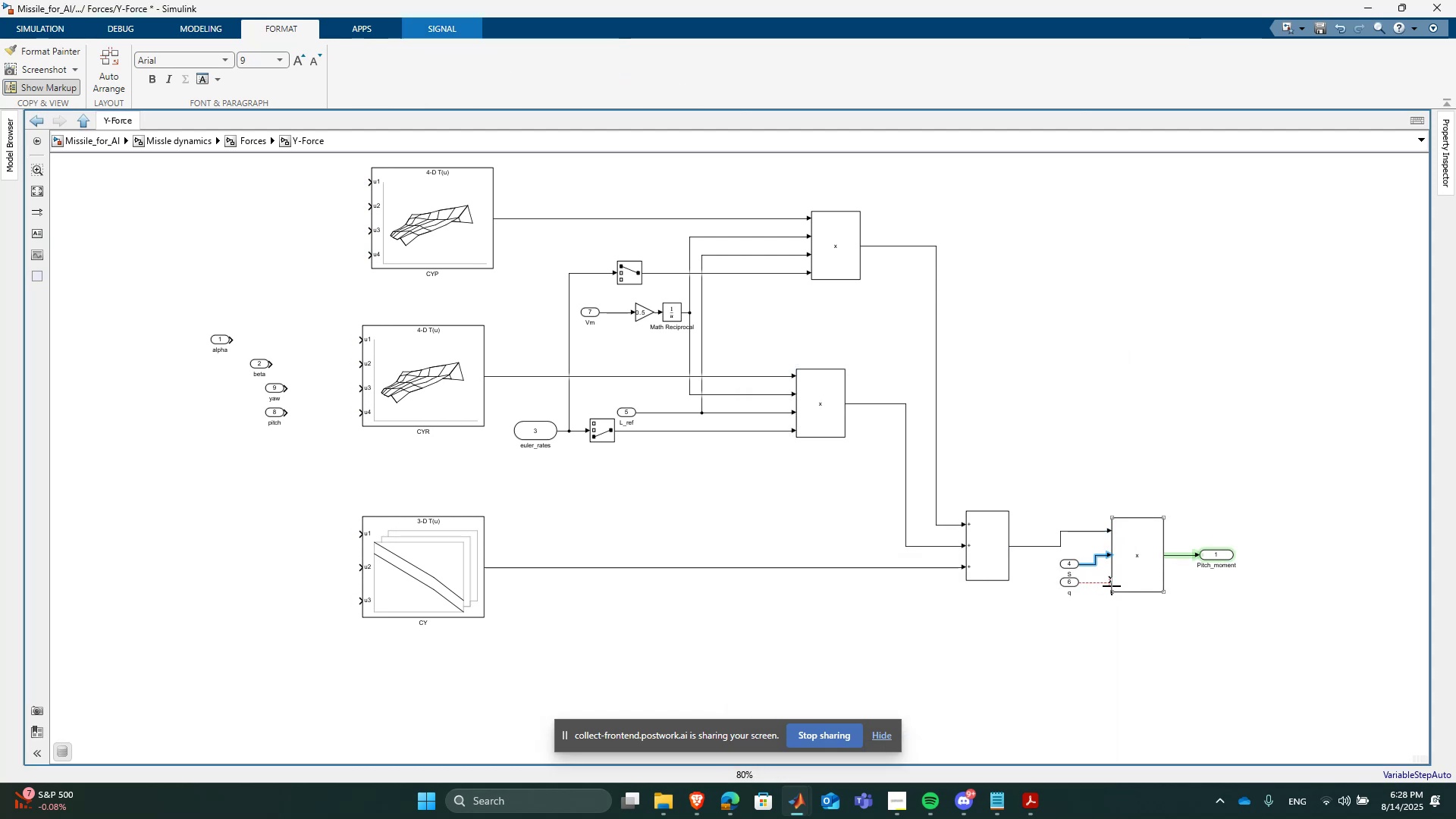 
left_click([1100, 579])
 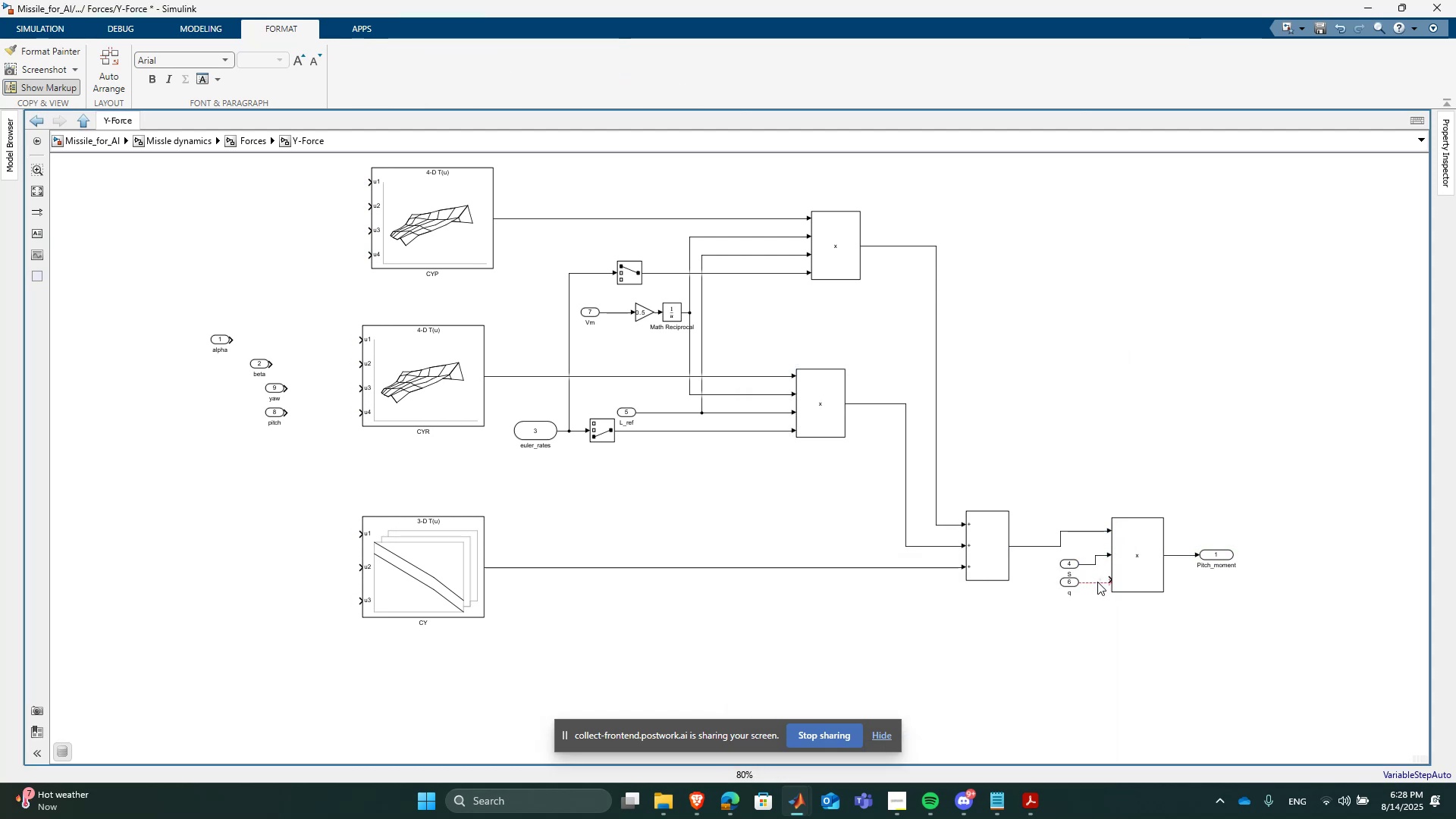 
left_click([1093, 584])
 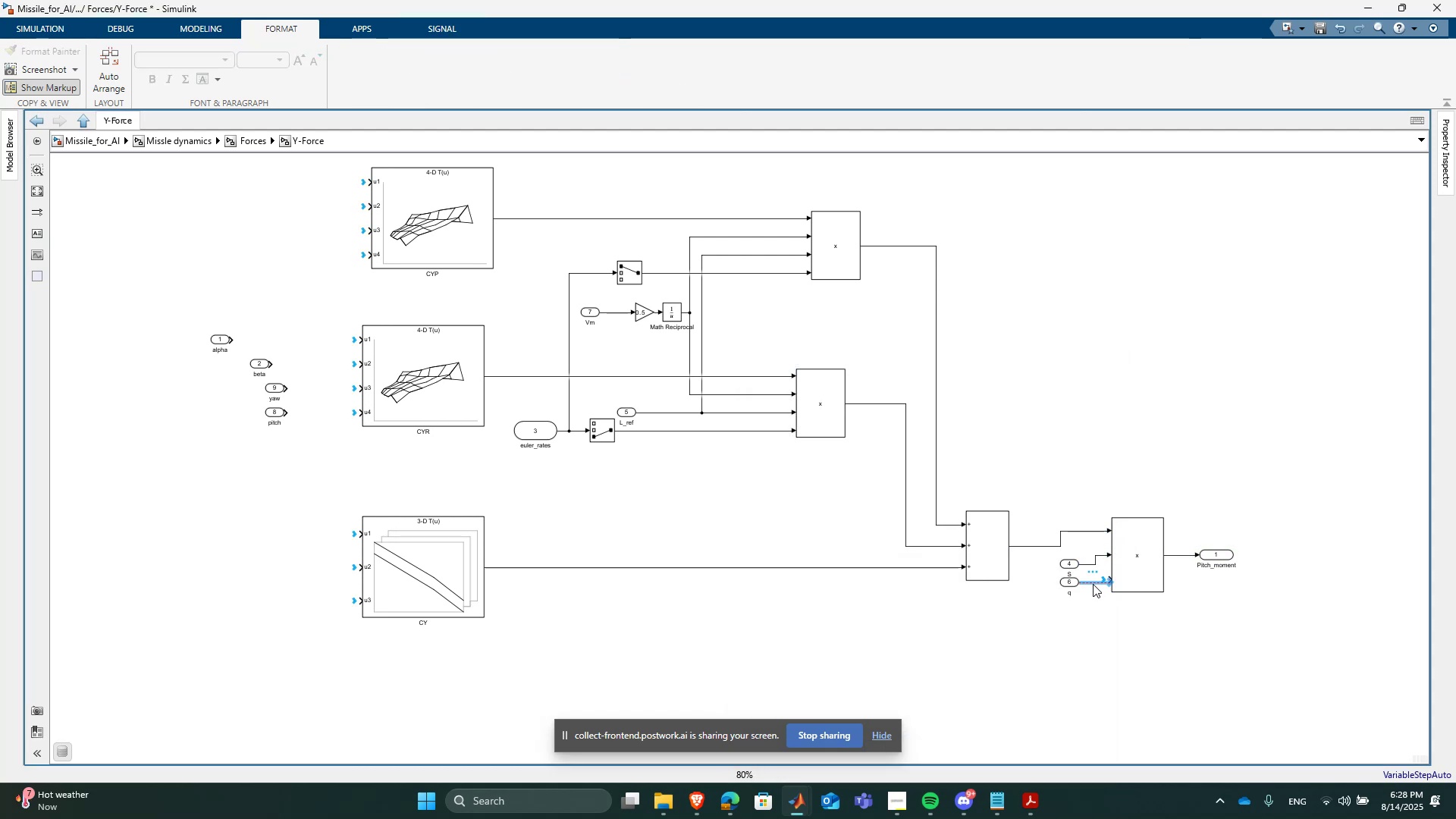 
key(Delete)
 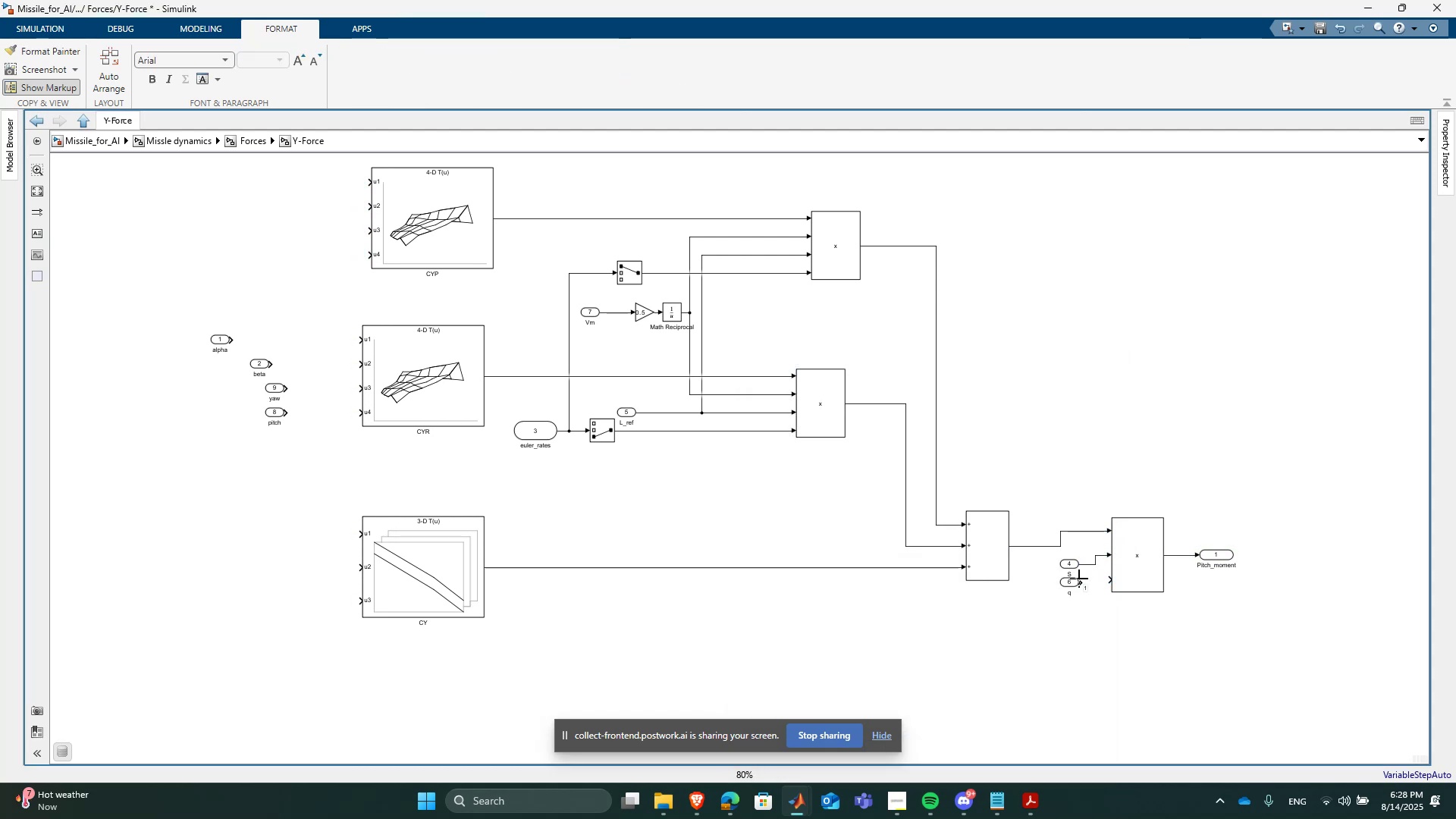 
left_click_drag(start_coordinate=[1085, 582], to_coordinate=[1121, 586])
 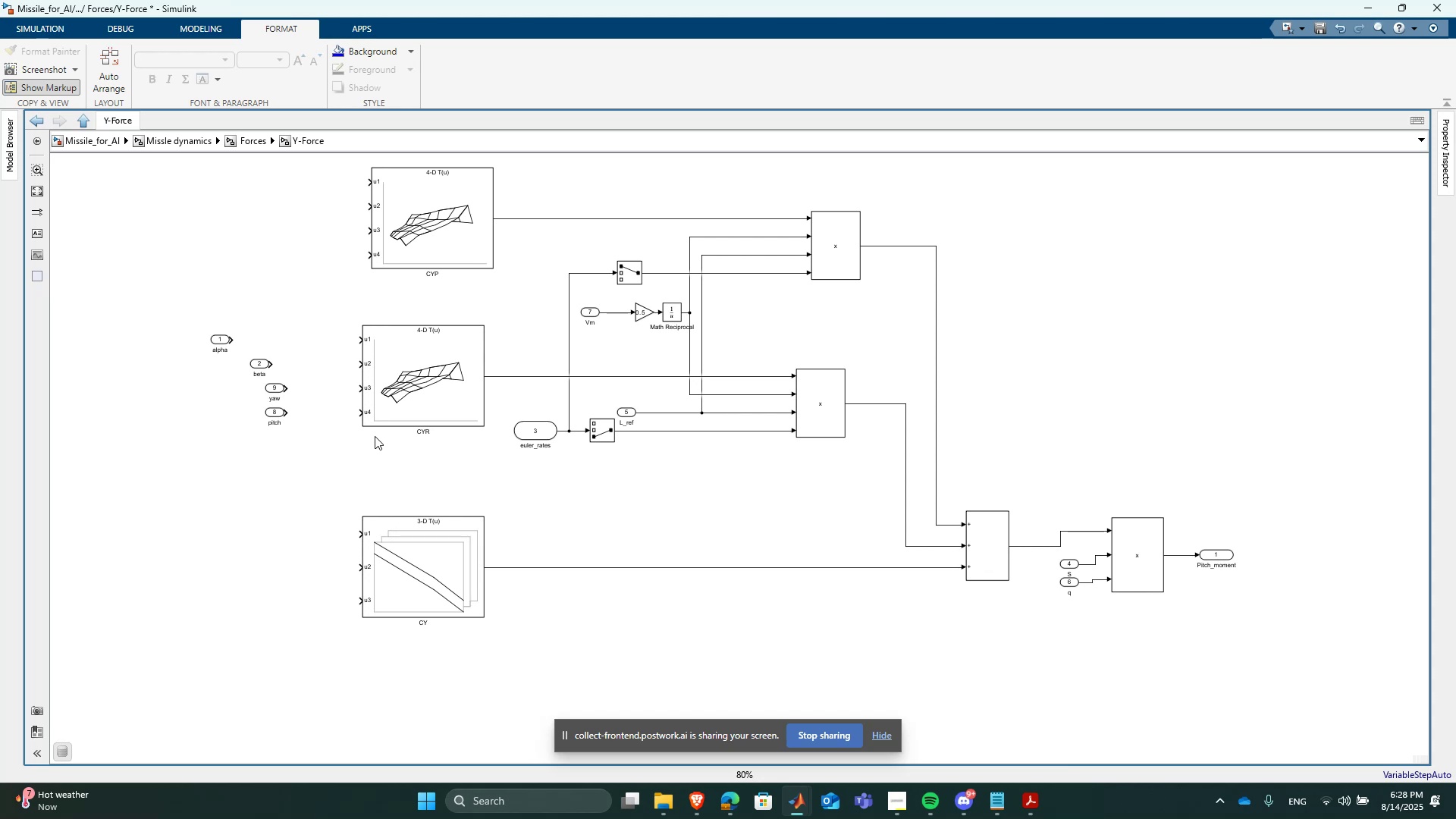 
scroll: coordinate [492, 363], scroll_direction: down, amount: 1.0
 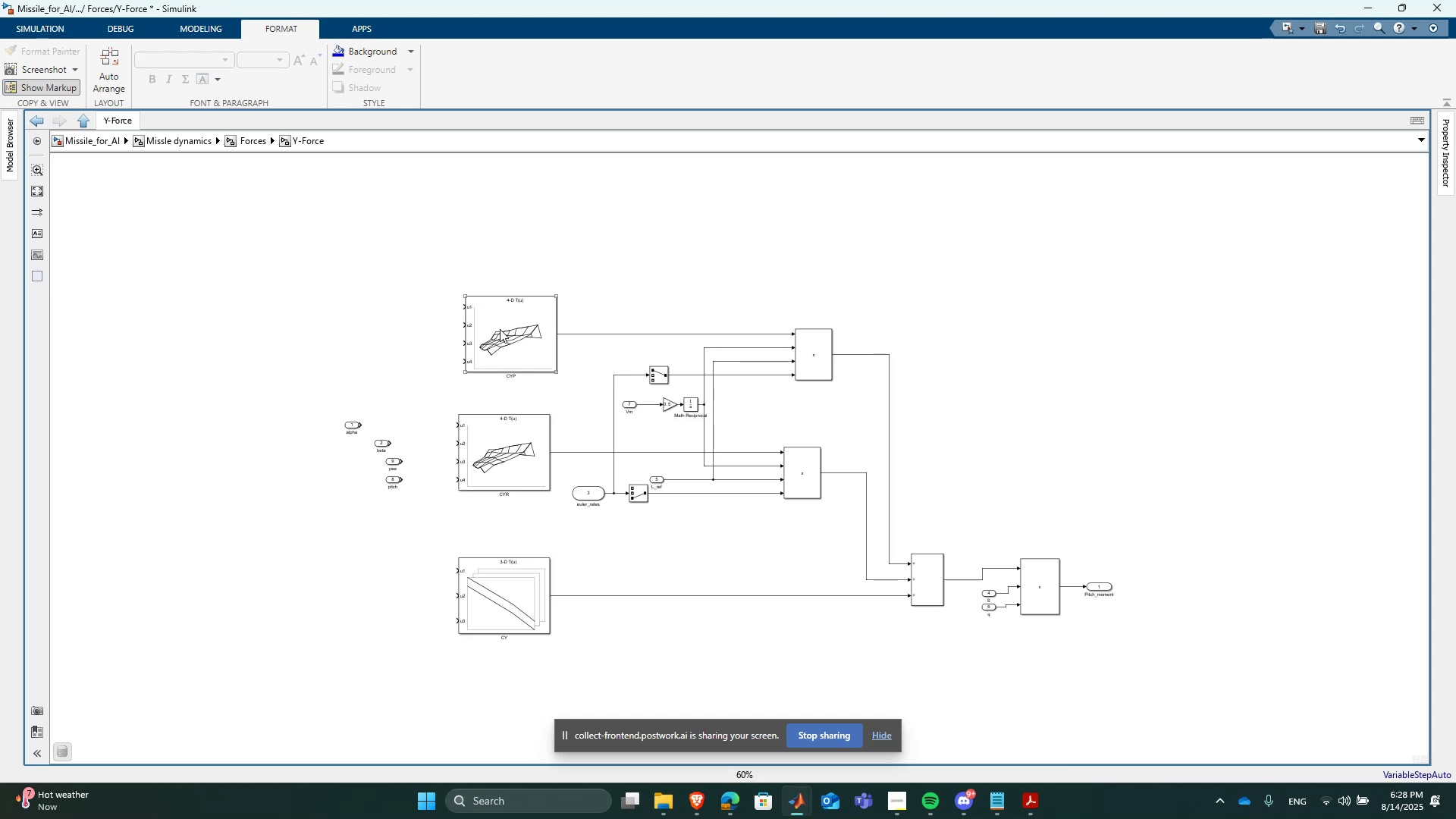 
double_click([500, 329])
 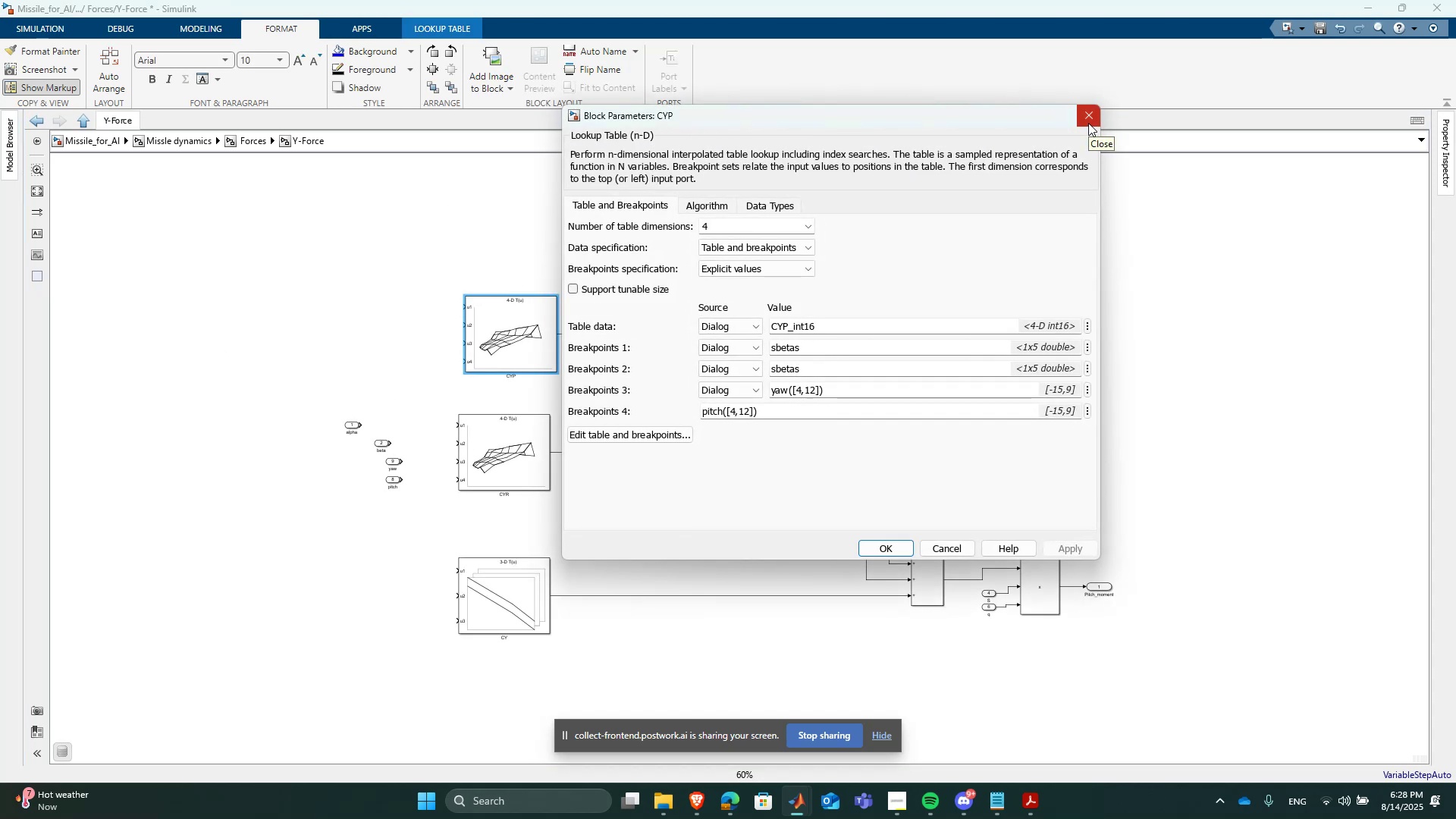 
wait(6.54)
 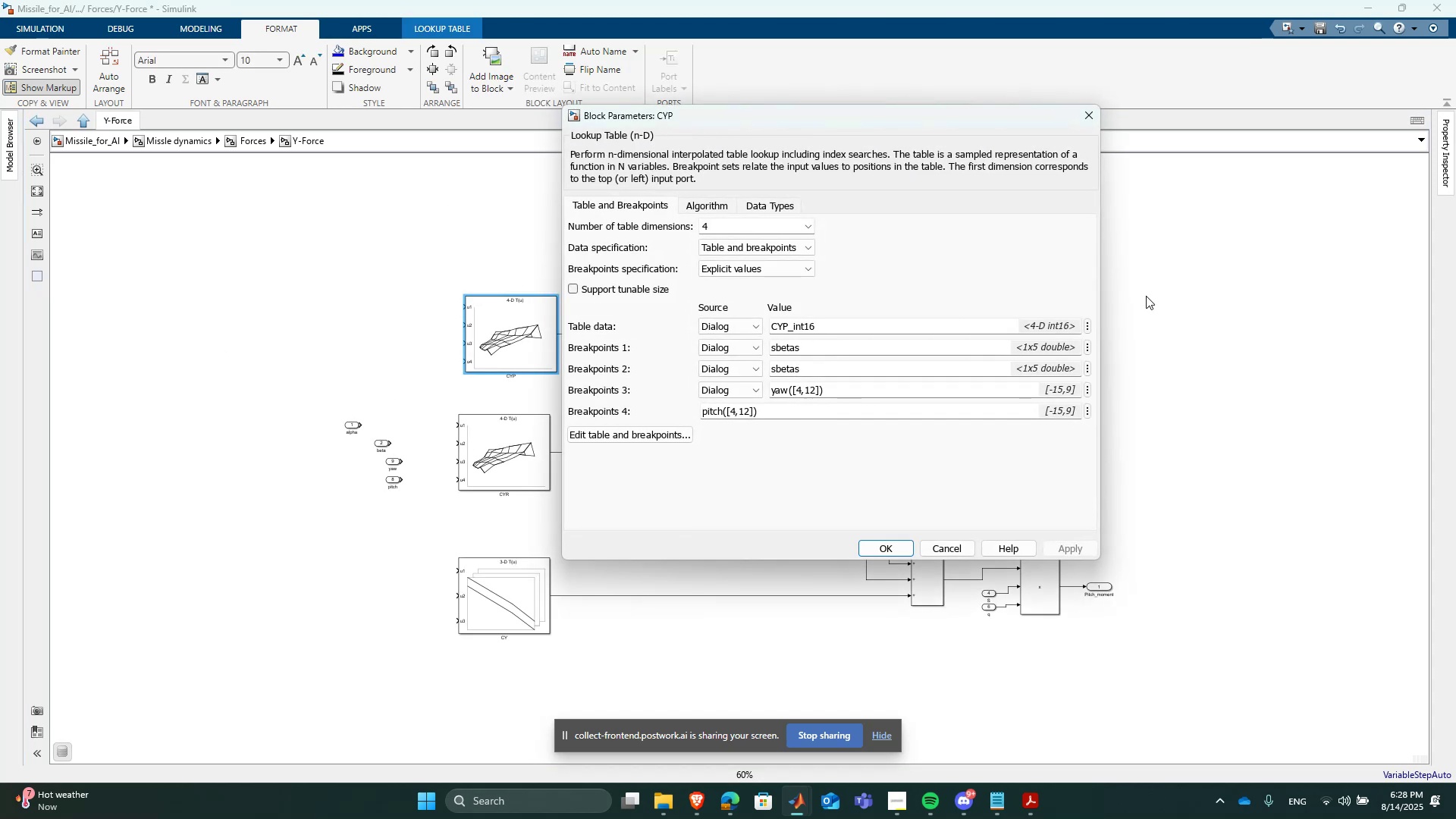 
left_click([1088, 123])
 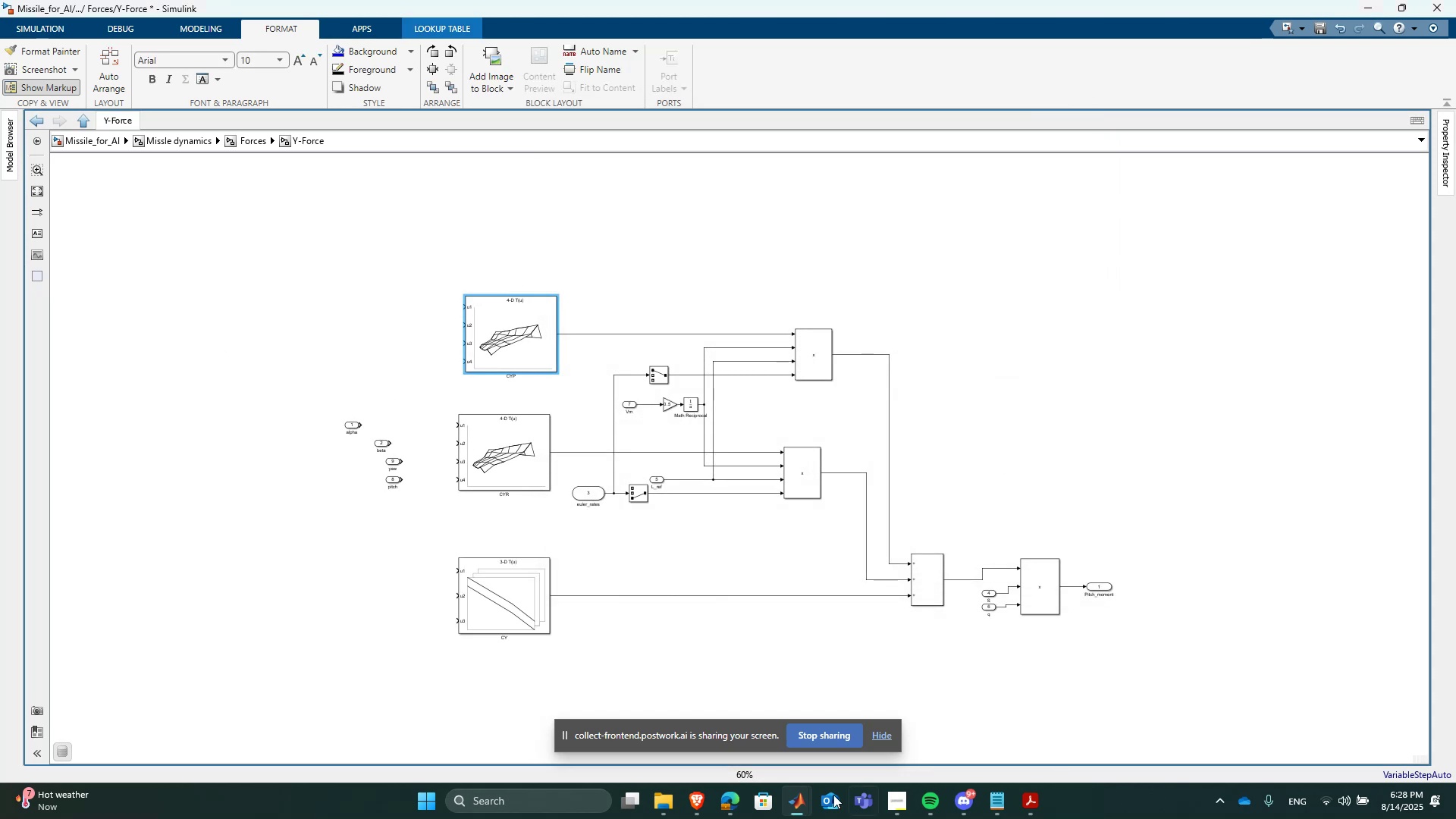 
left_click([783, 814])
 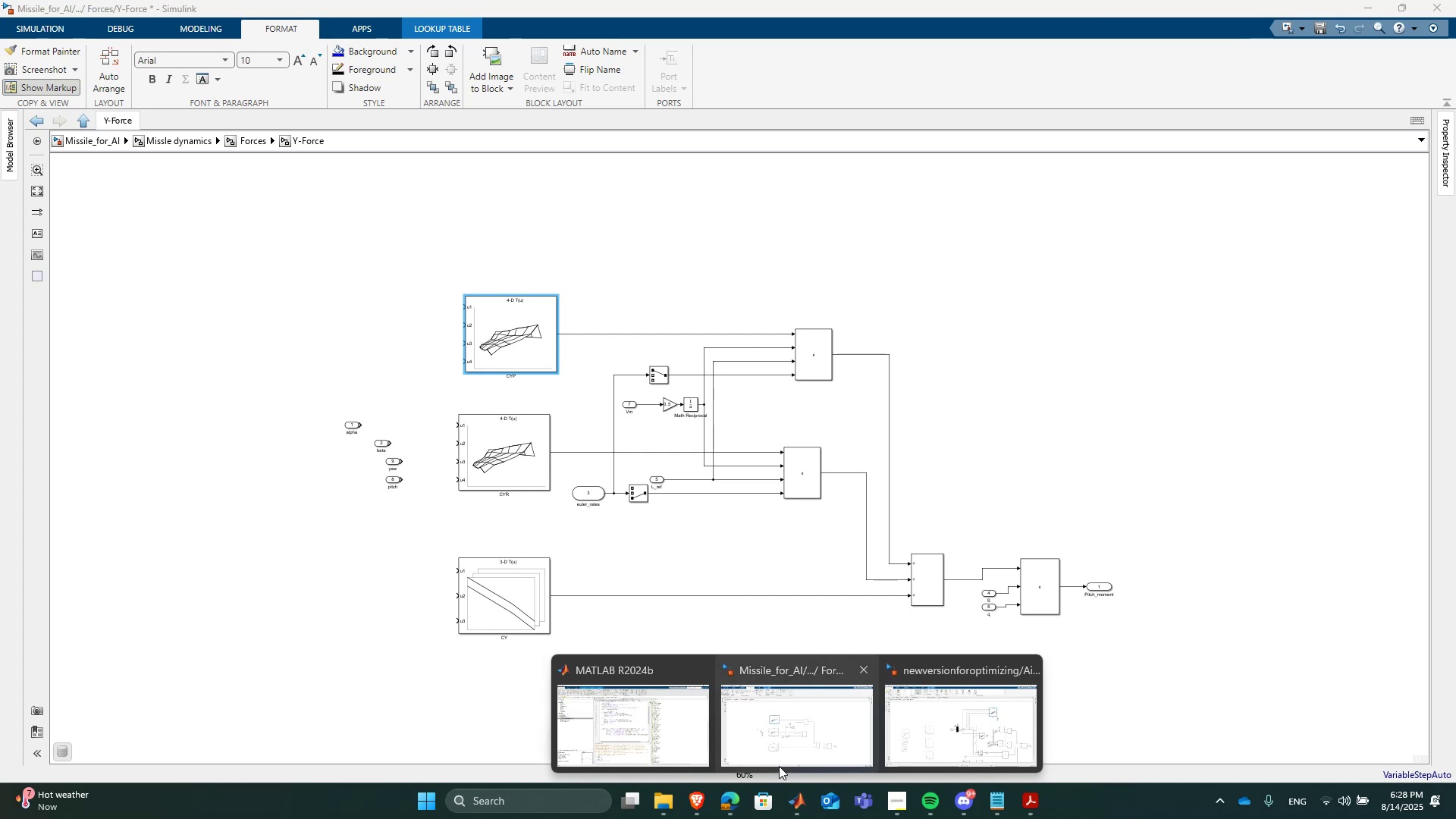 
left_click([959, 728])
 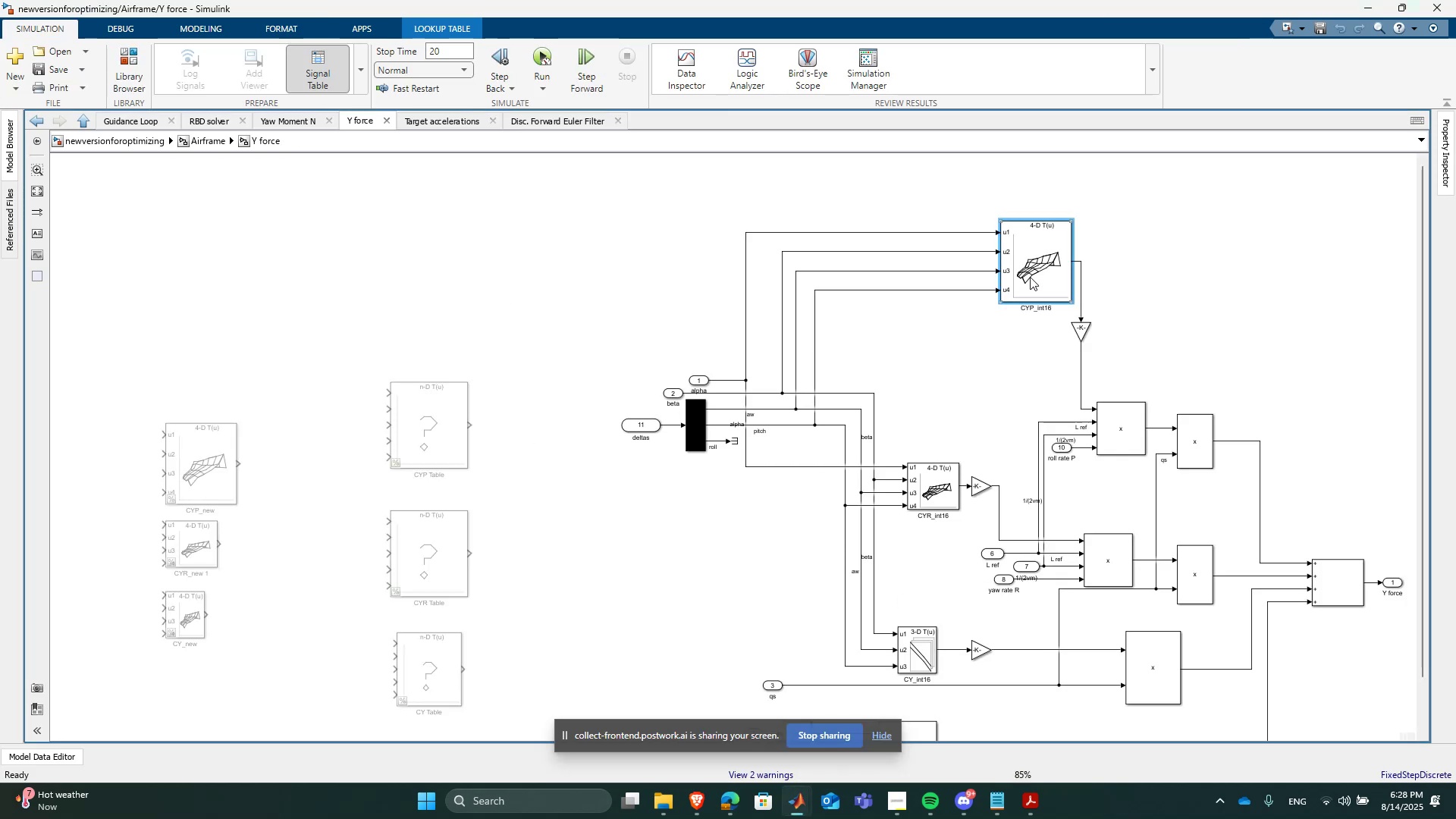 
double_click([1030, 277])
 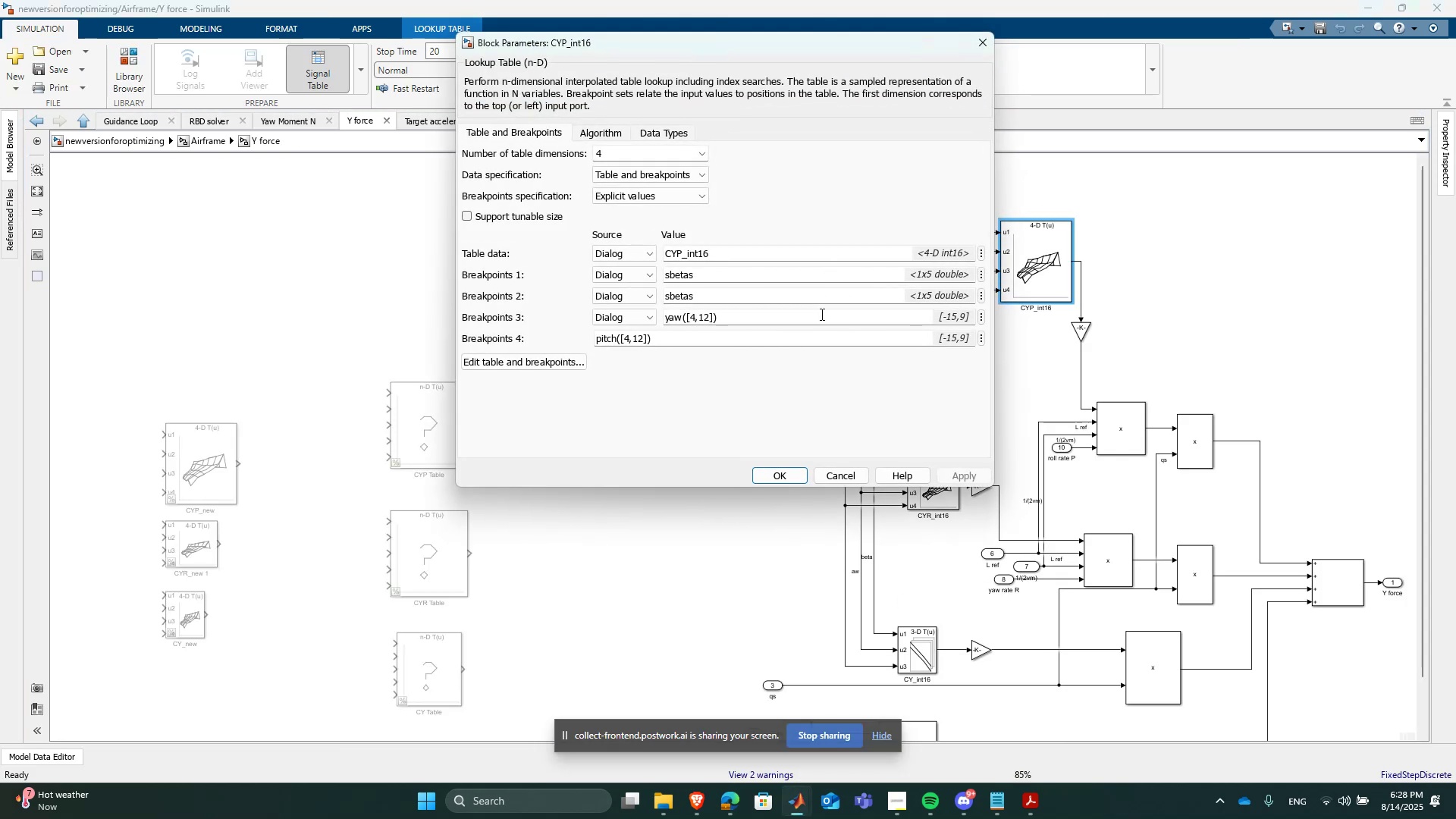 
wait(9.08)
 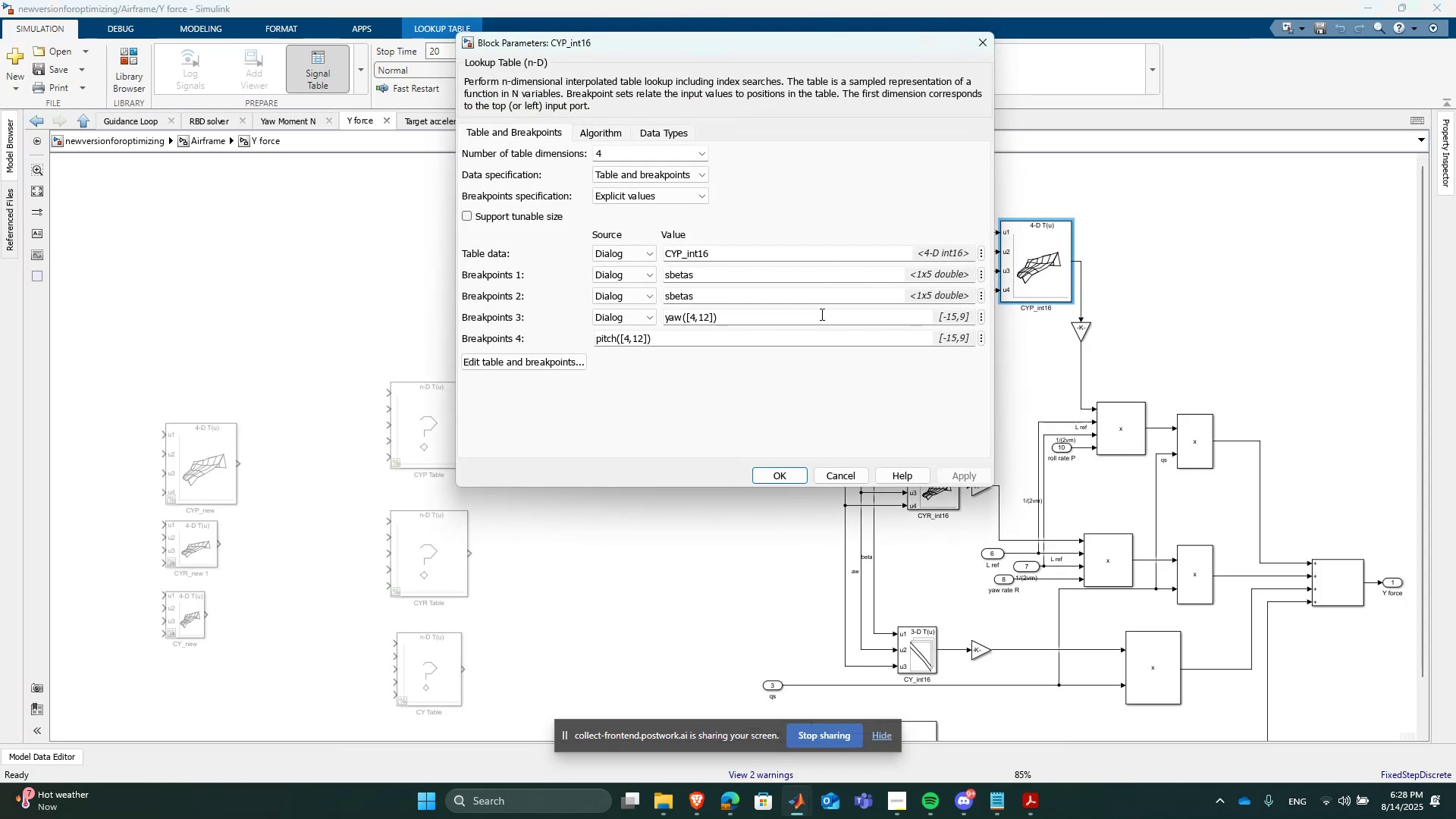 
left_click([852, 472])
 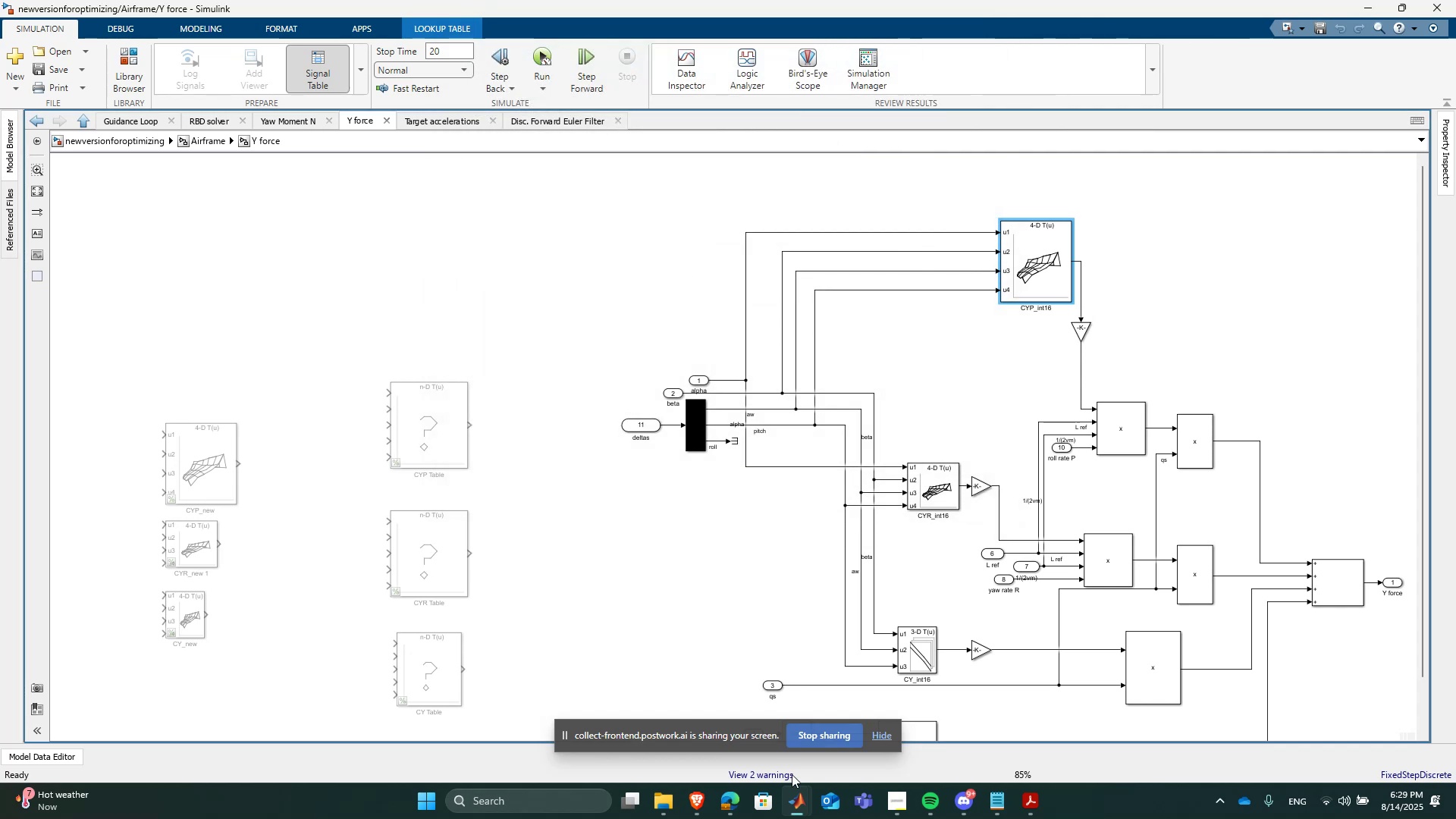 
left_click([799, 818])
 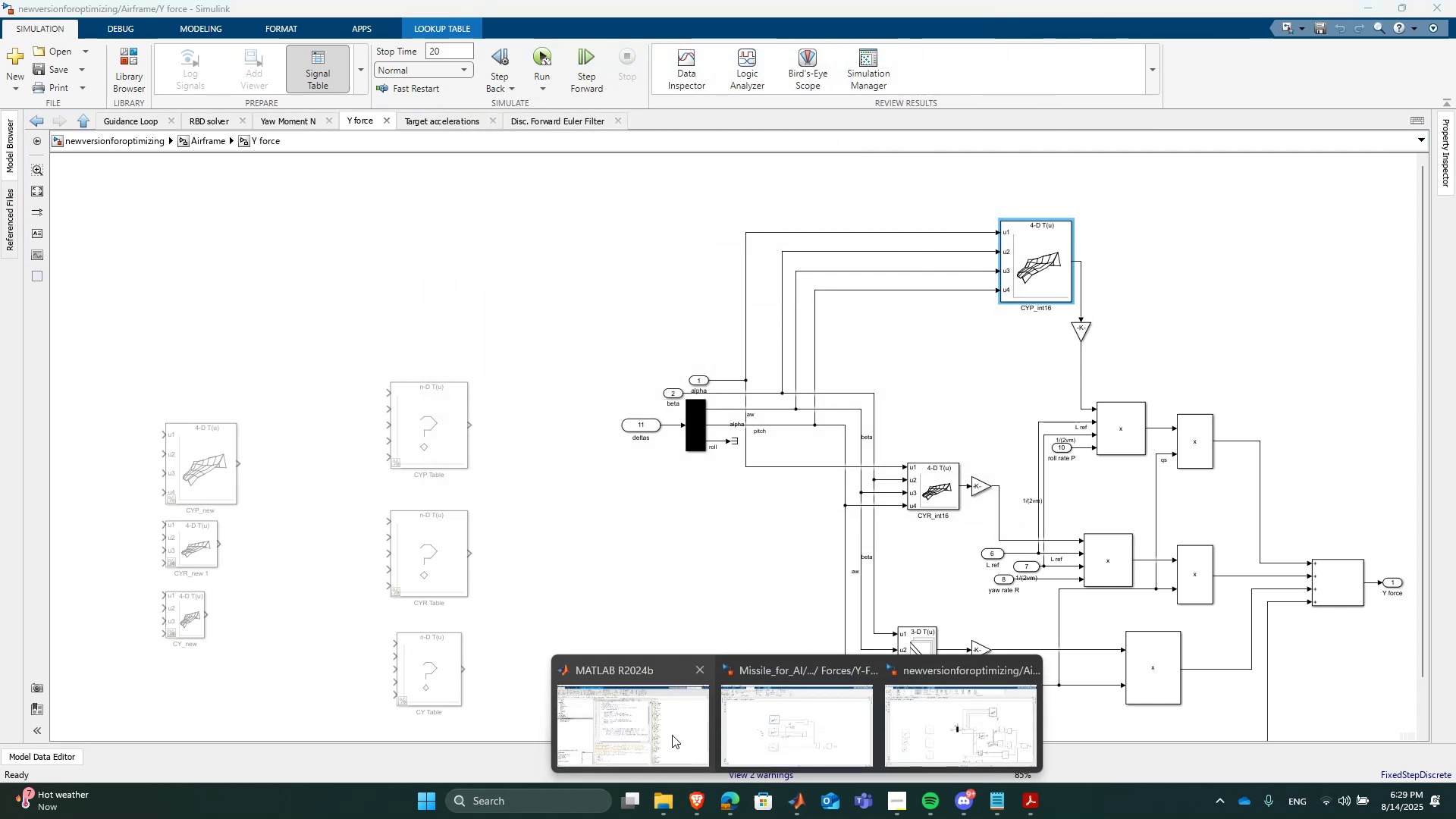 
left_click([664, 728])
 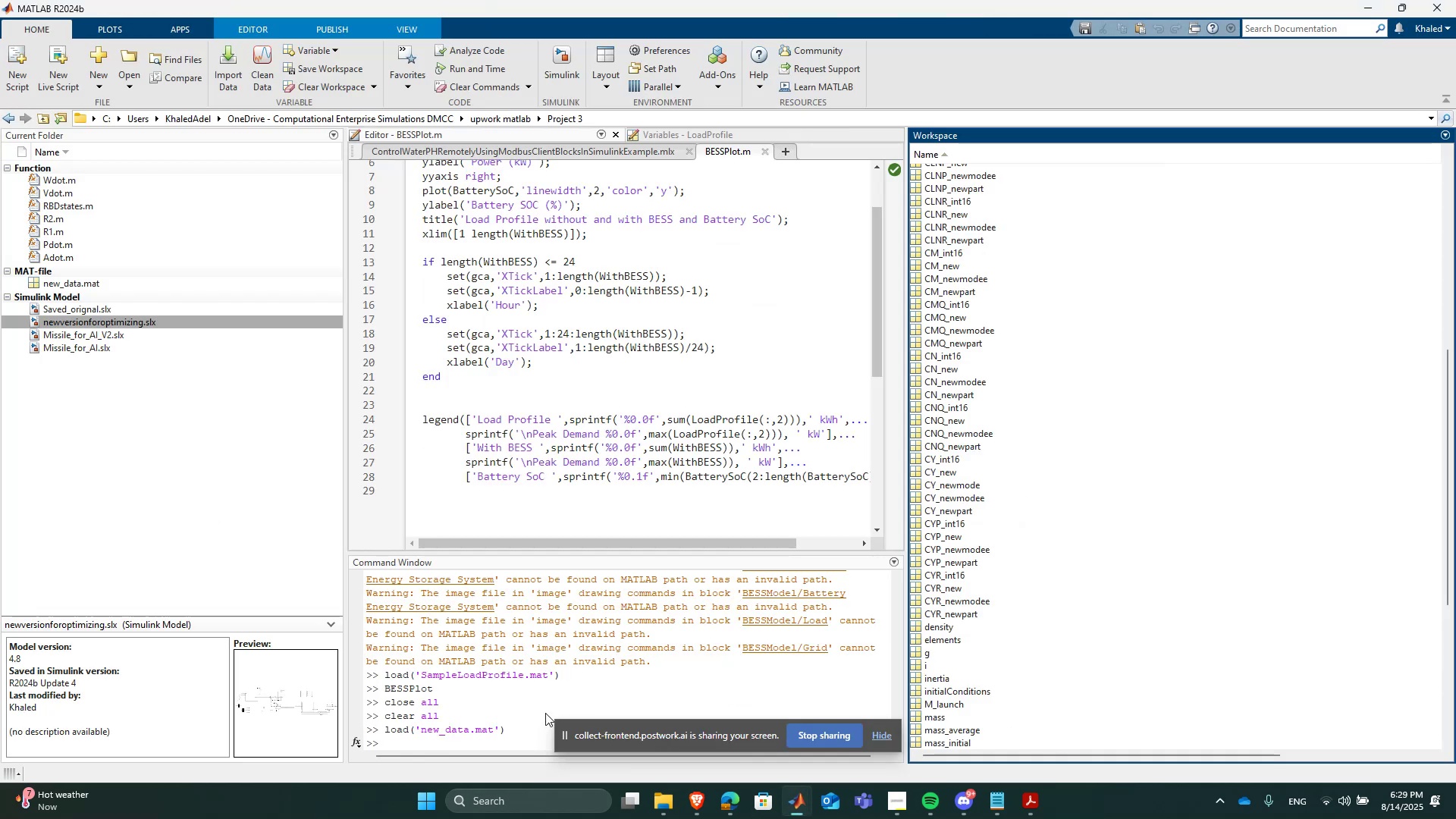 
left_click([532, 724])
 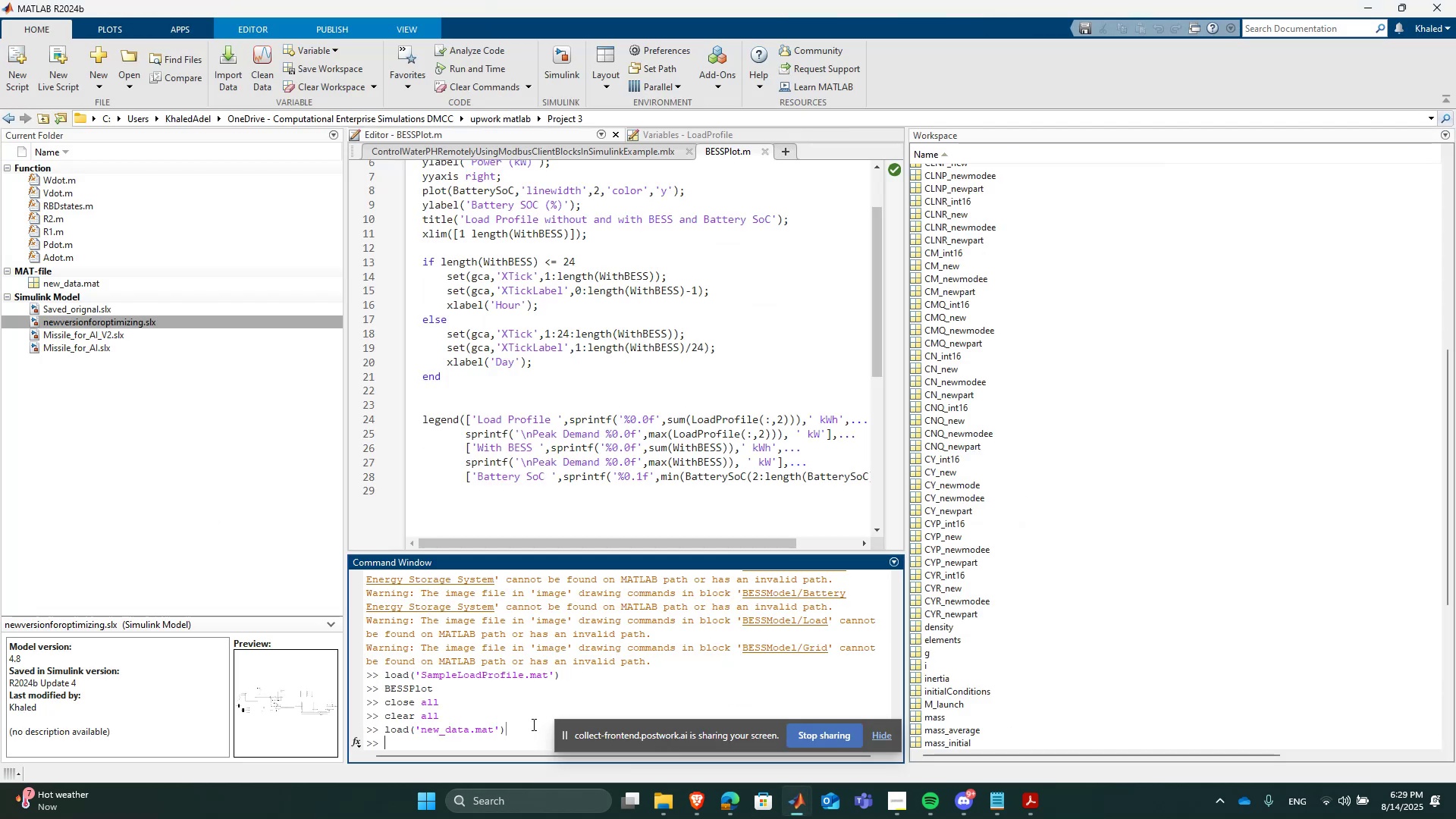 
type(sbetas)
 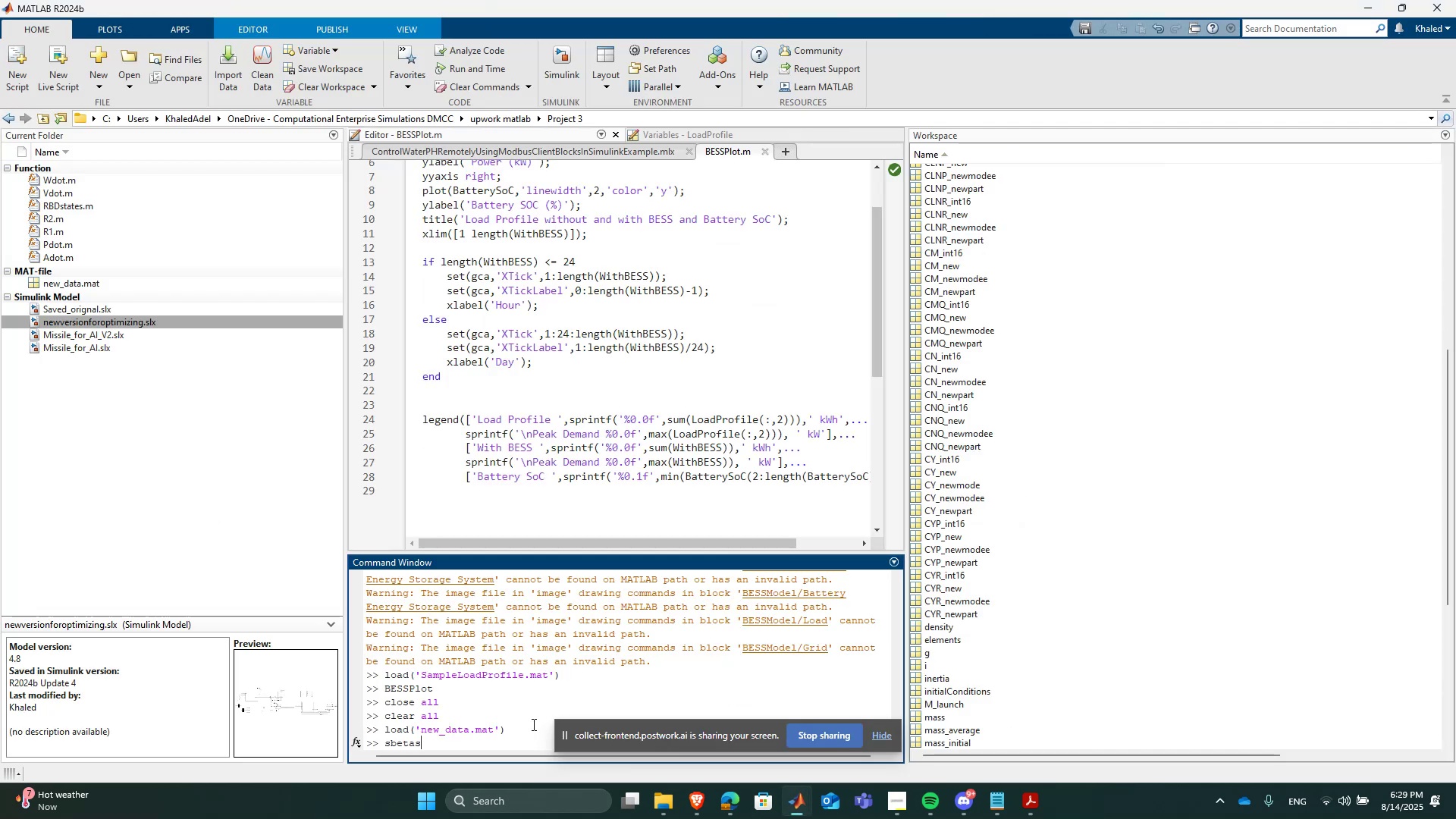 
key(Enter)
 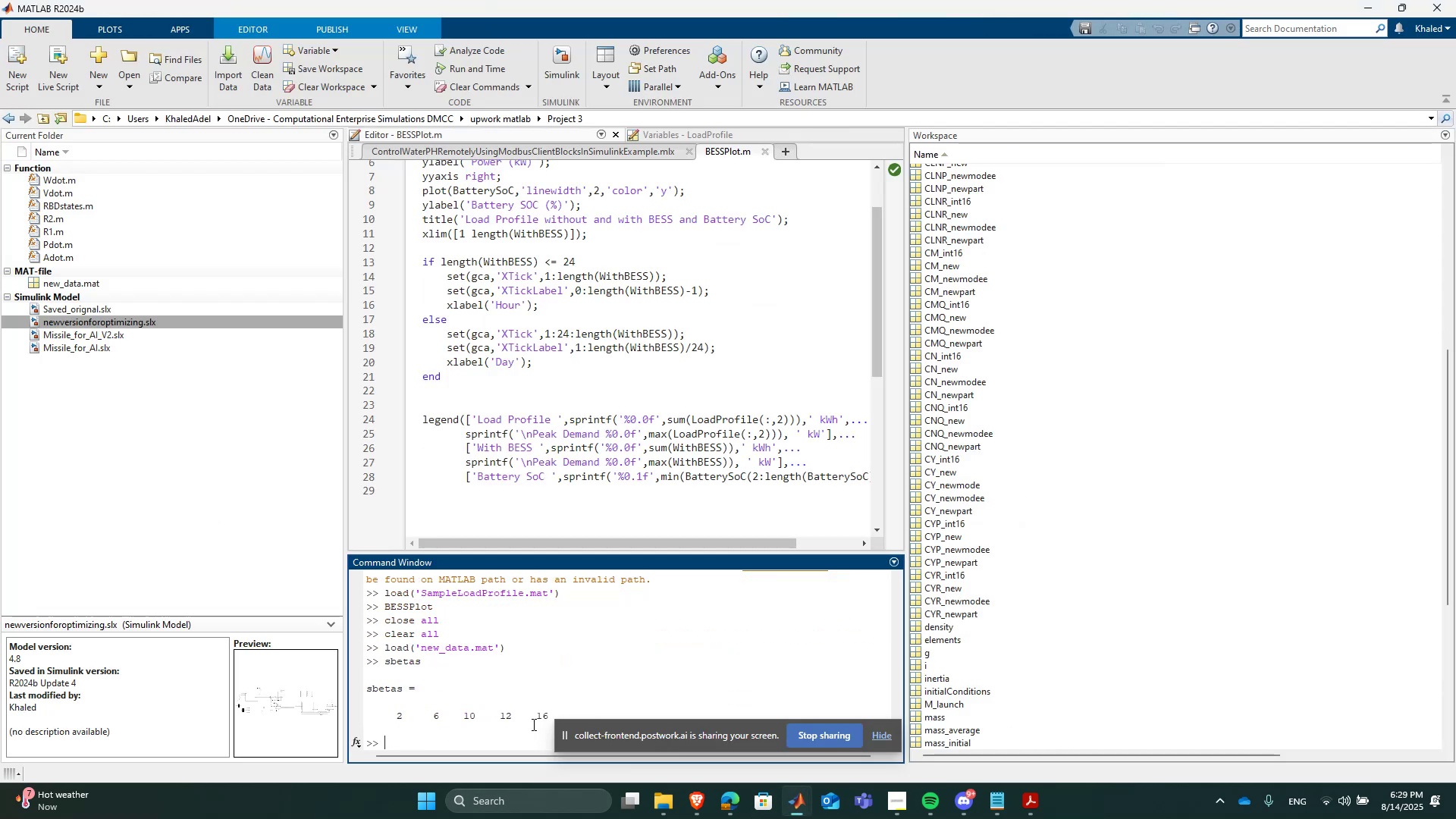 
type(salphs)
key(Backspace)
type(as)
 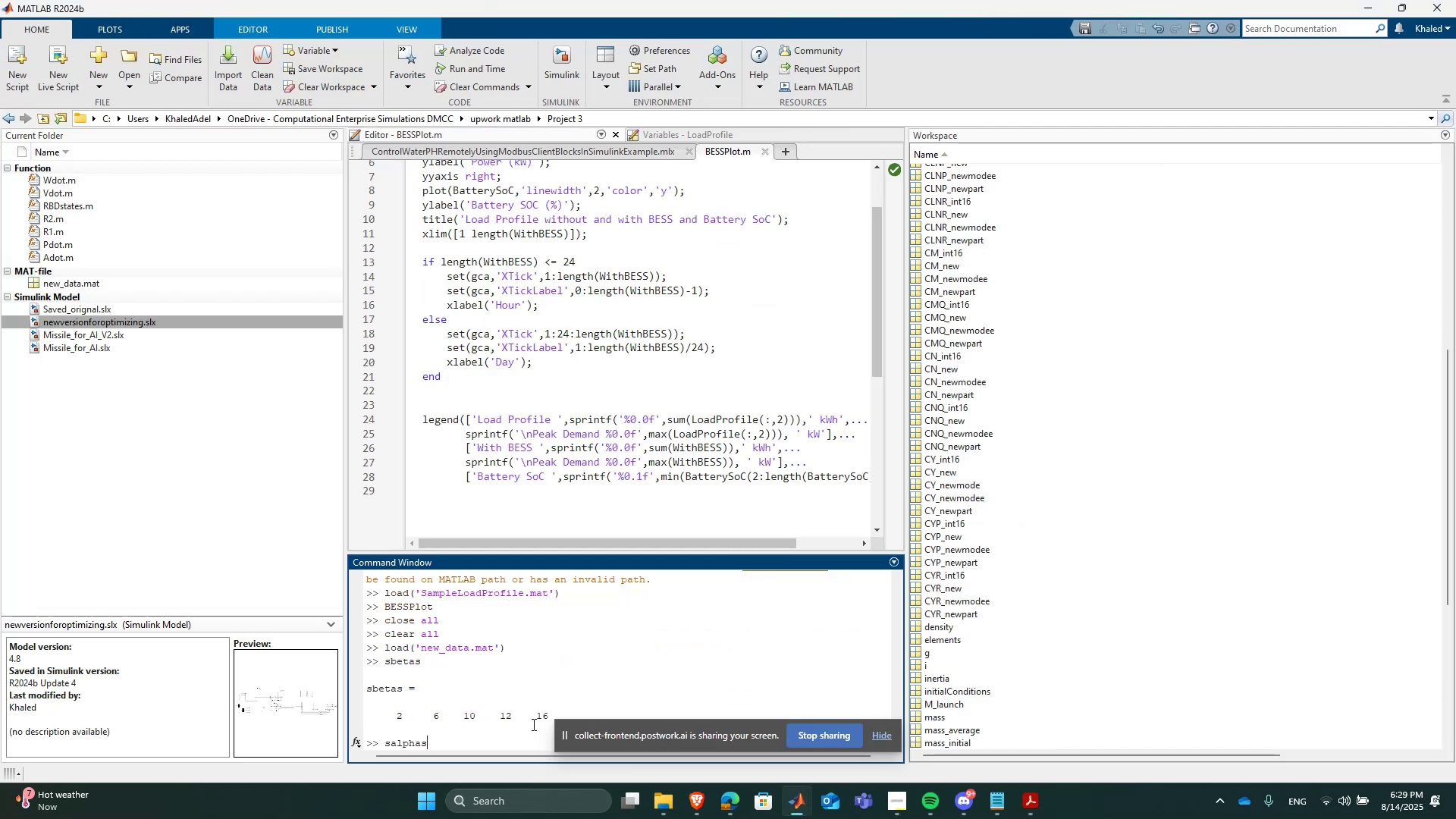 
key(Enter)
 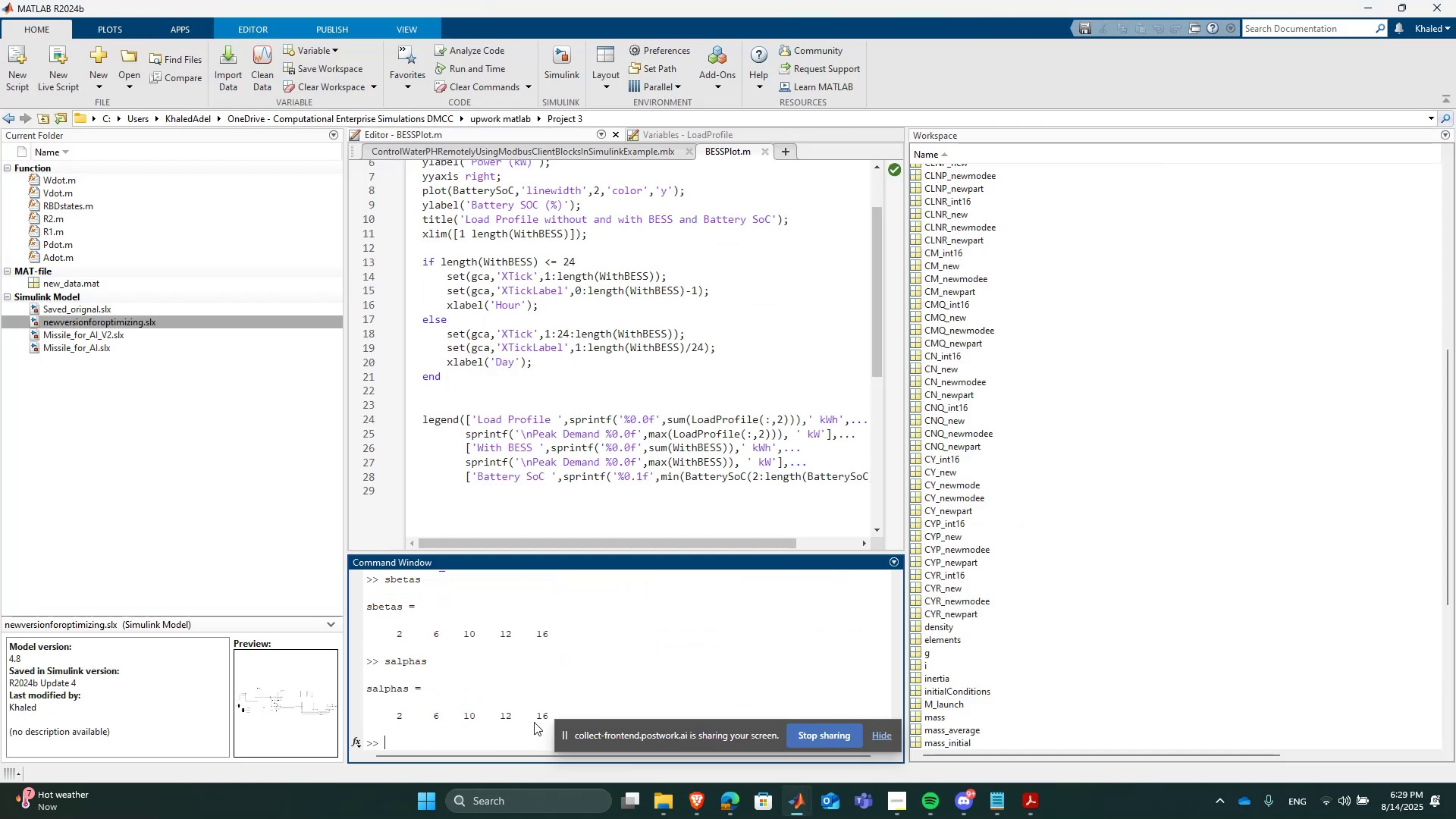 
left_click([802, 814])
 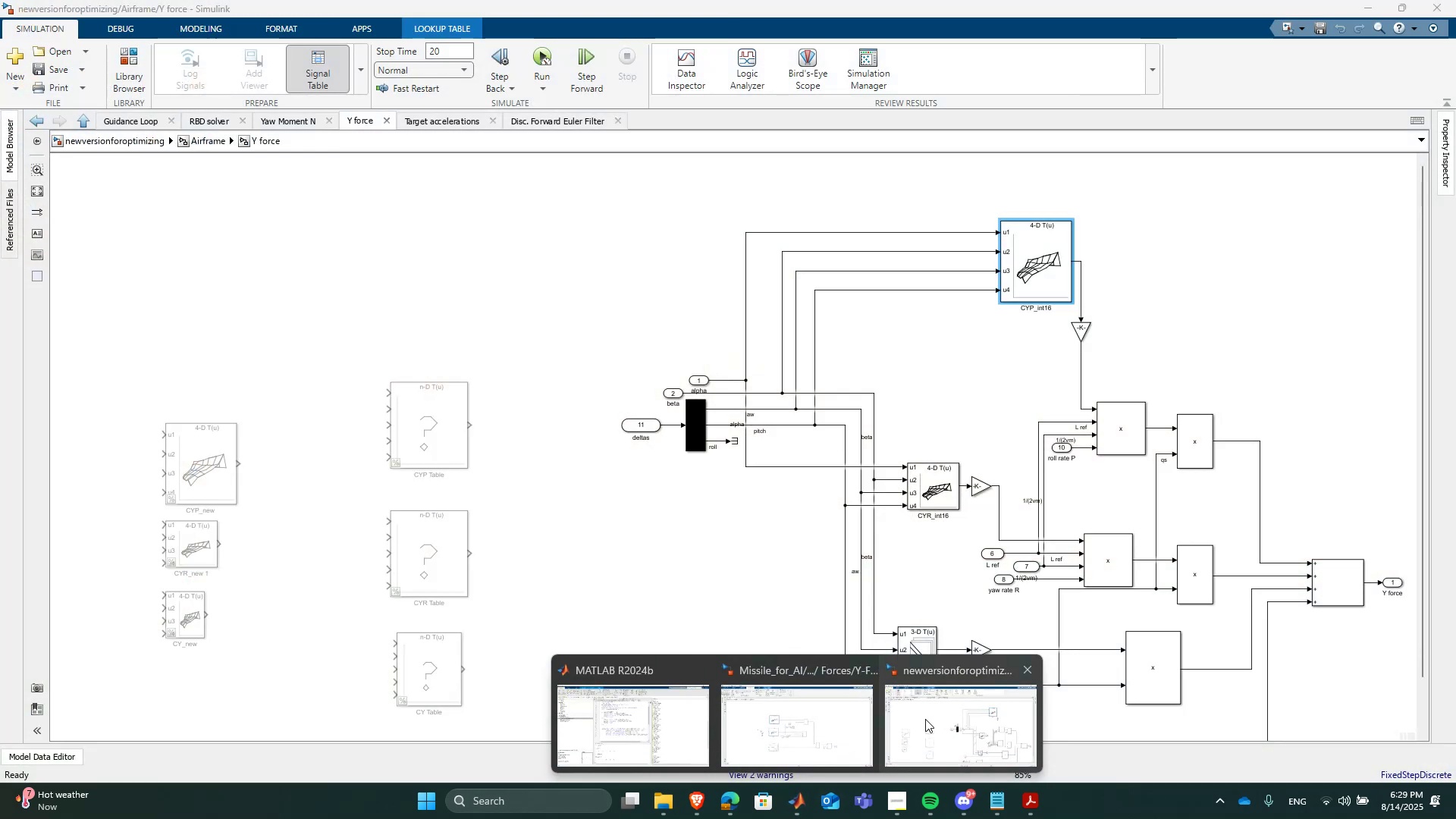 
left_click([861, 704])
 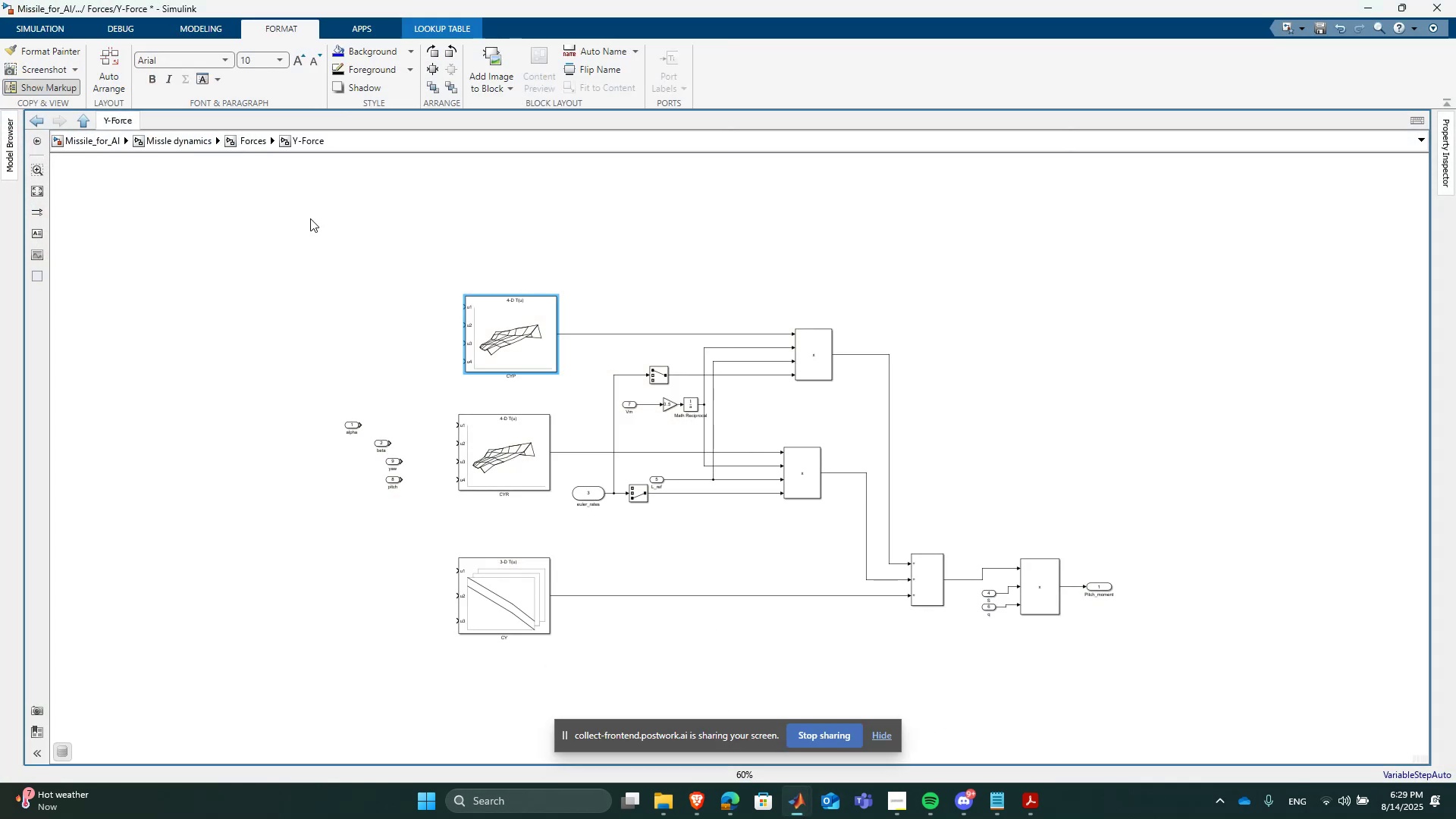 
scroll: coordinate [488, 336], scroll_direction: up, amount: 3.0
 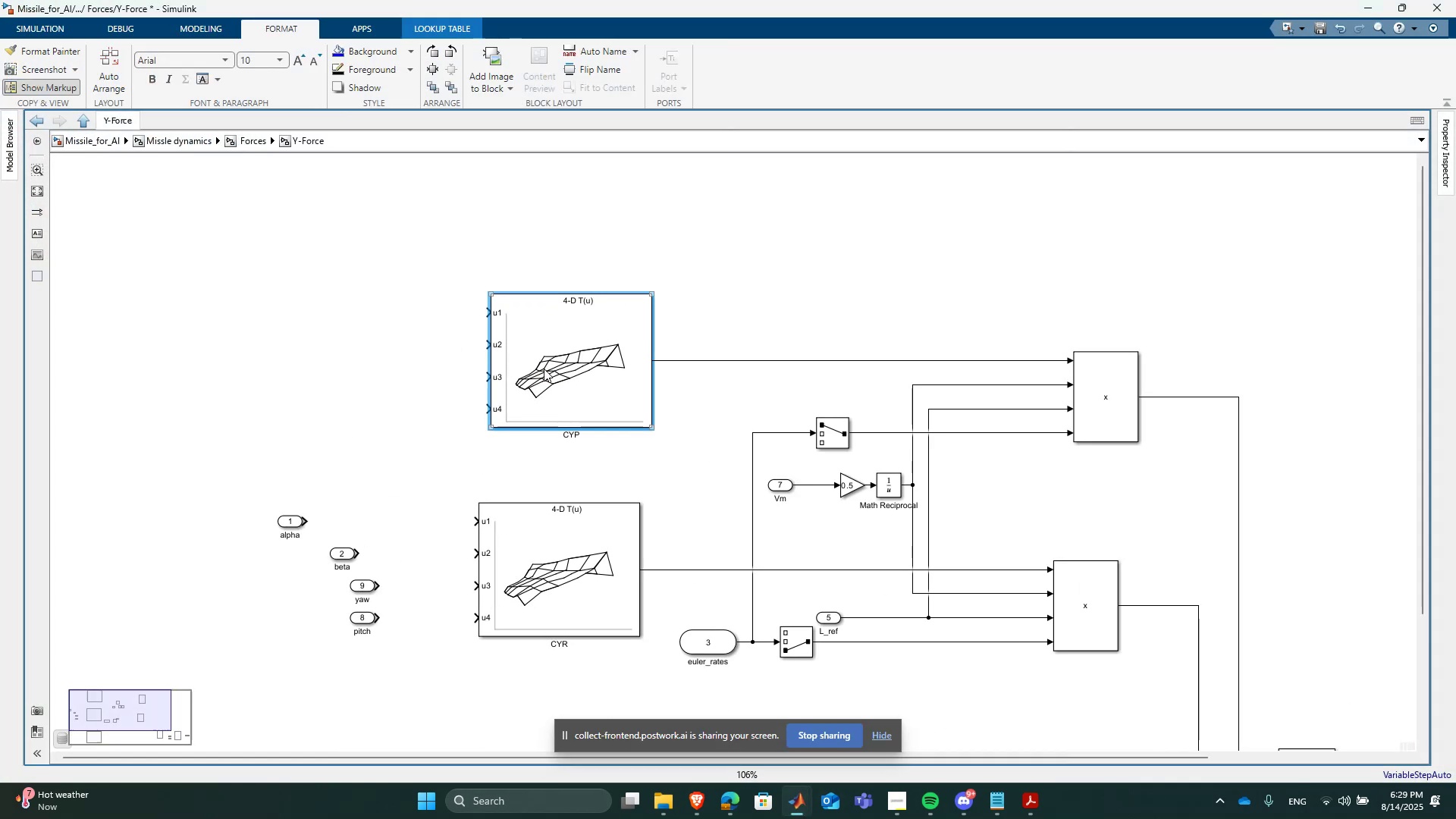 
double_click([544, 369])
 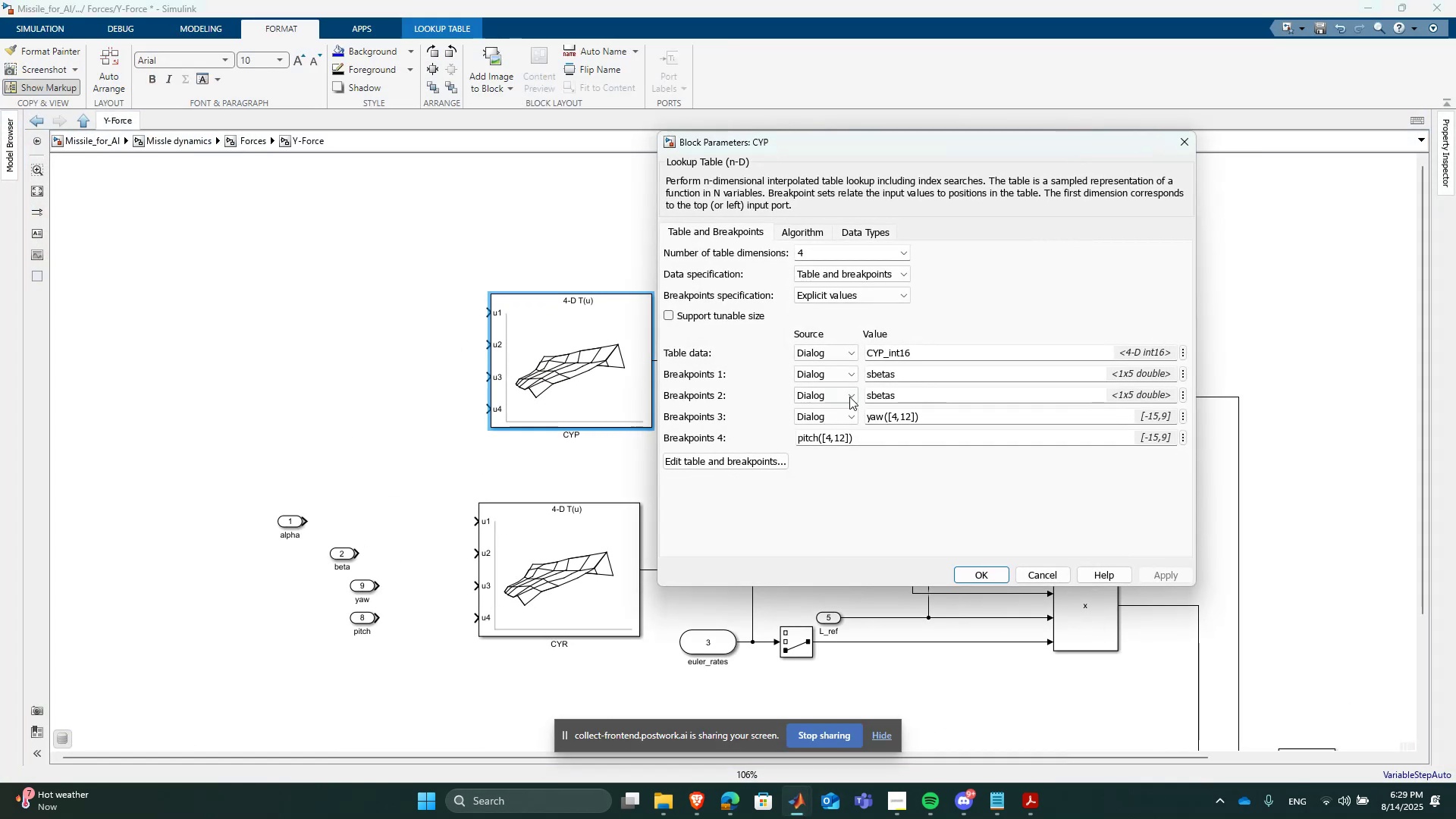 
left_click([893, 382])
 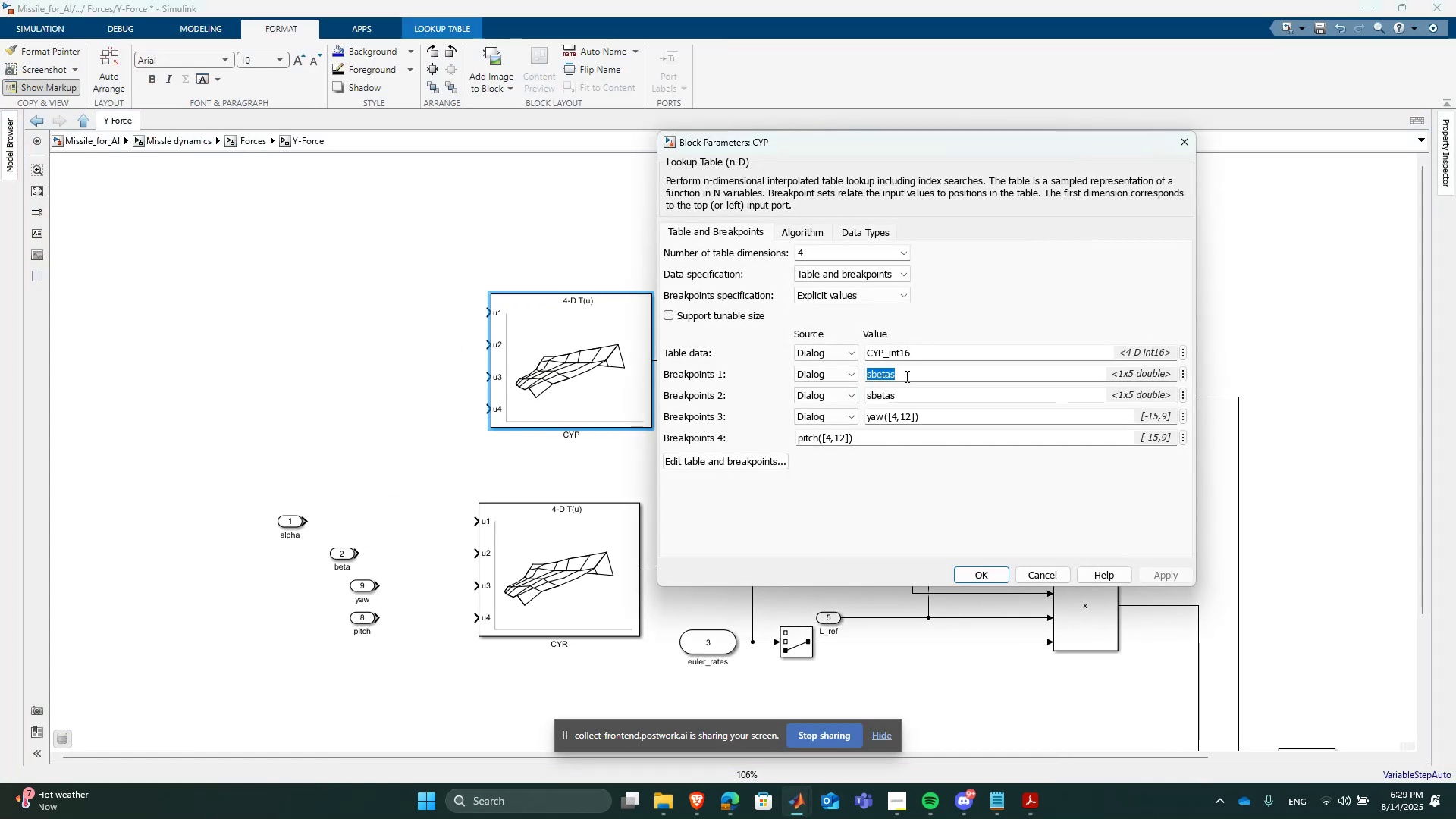 
type(salphas)
 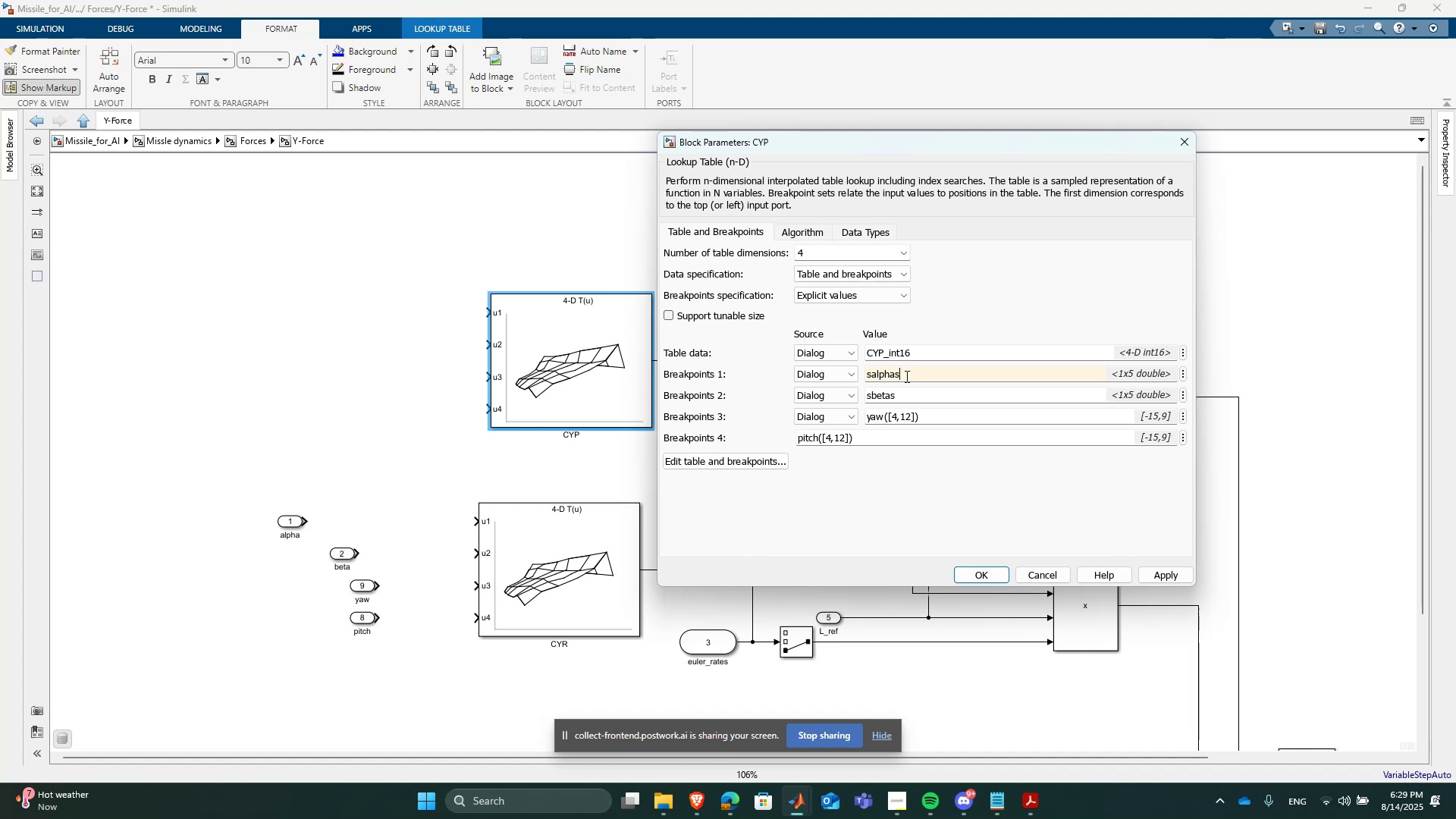 
key(Enter)
 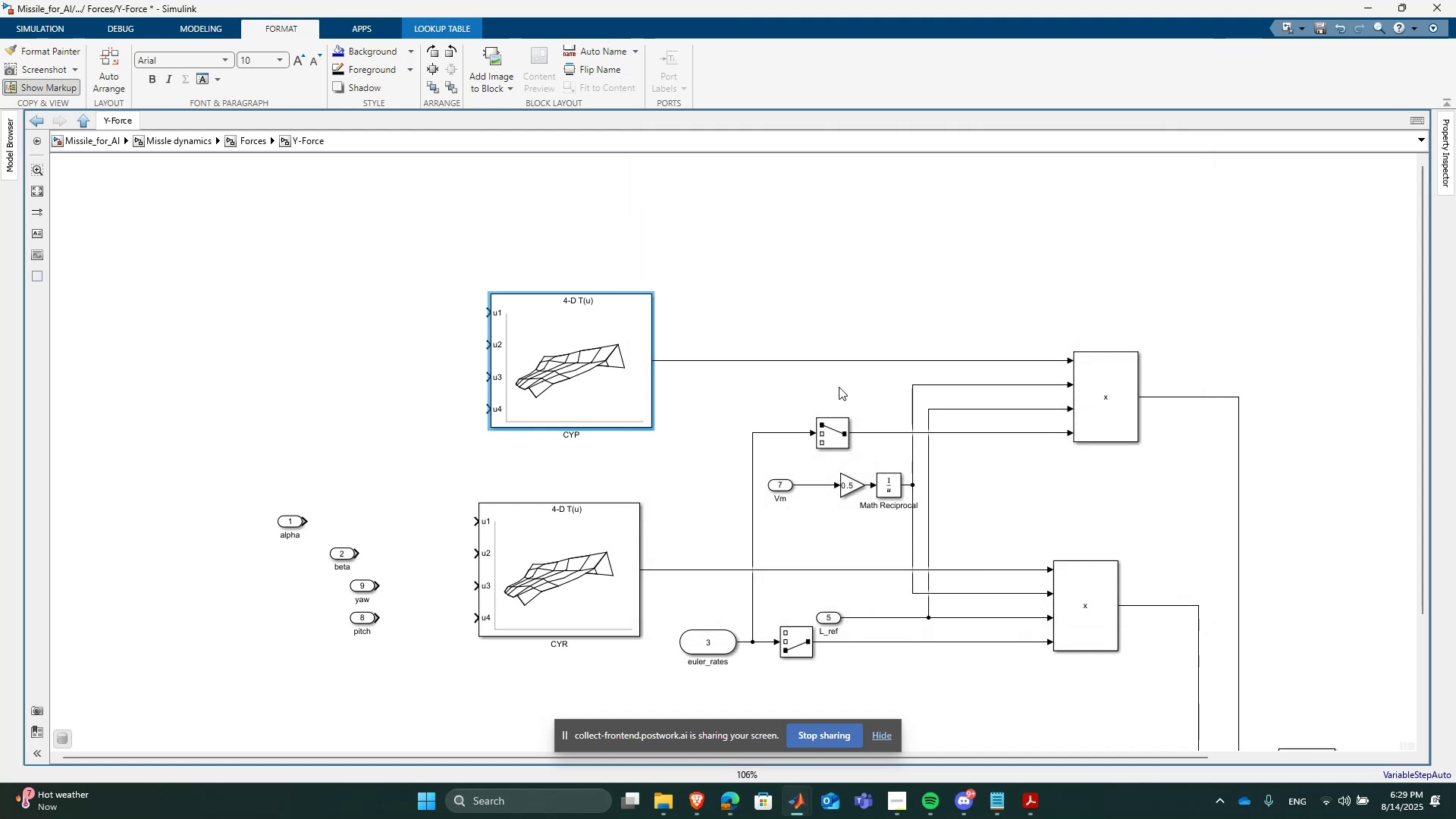 
double_click([592, 315])
 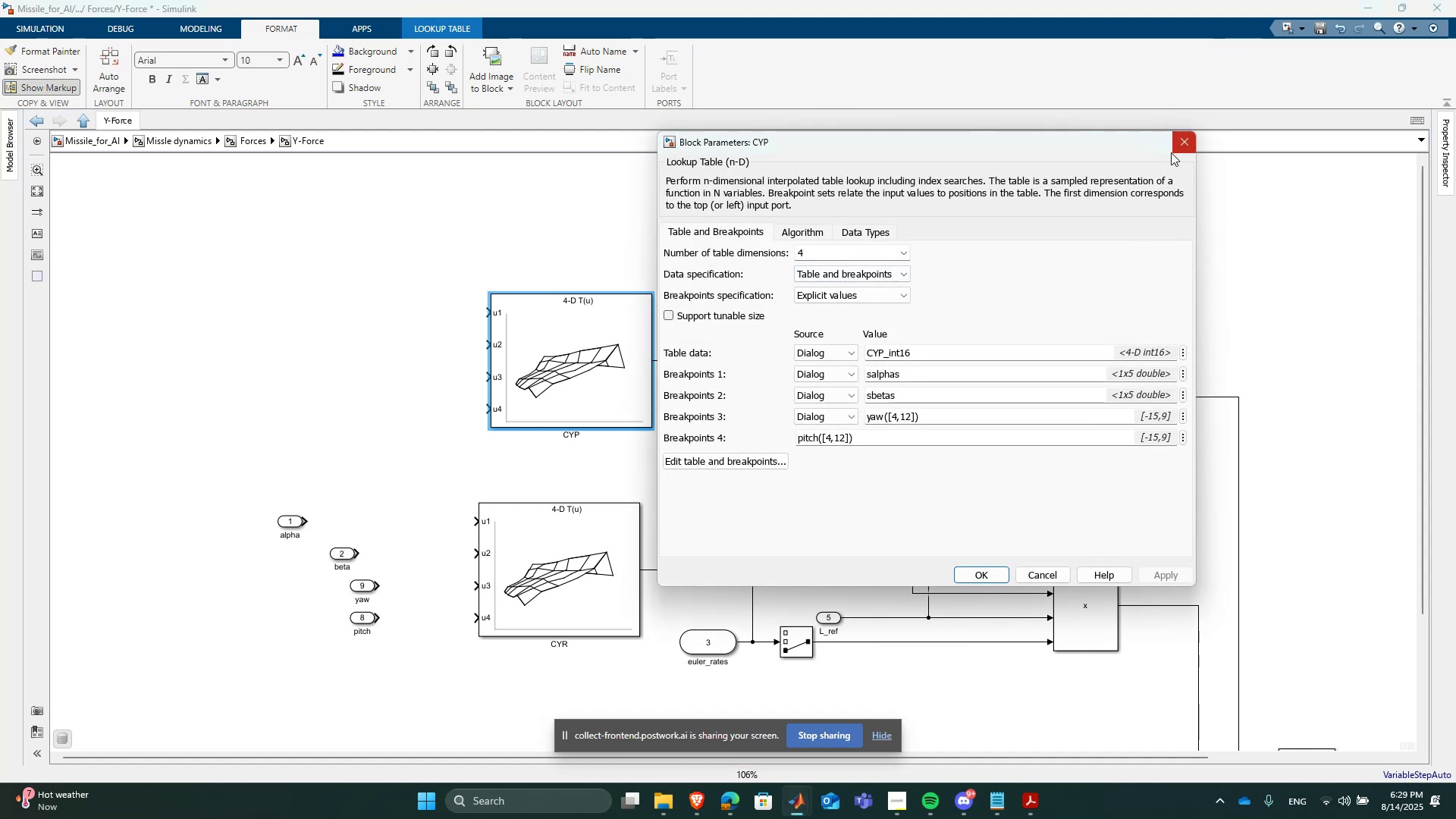 
left_click([1175, 152])
 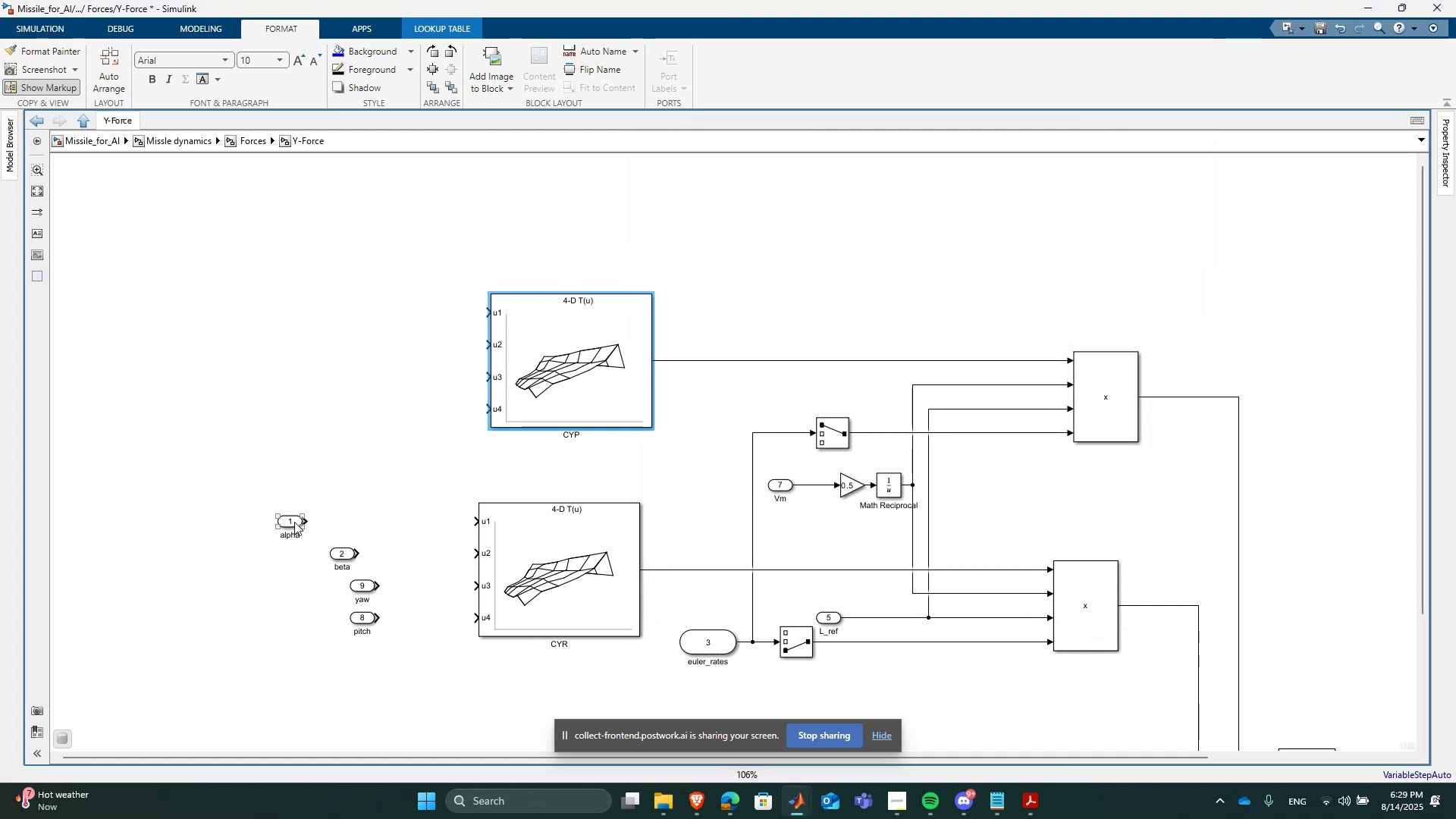 
left_click([310, 522])
 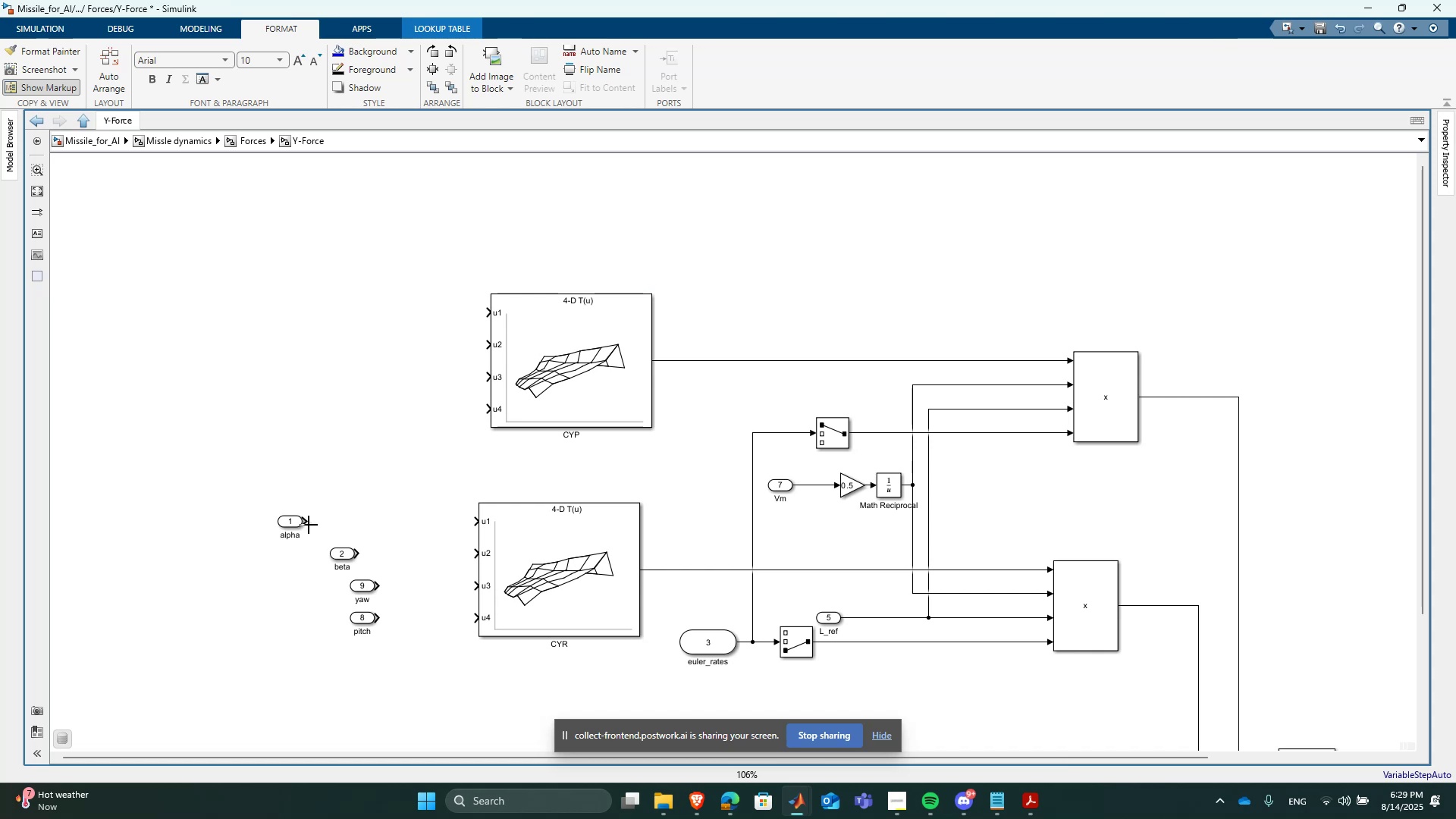 
left_click_drag(start_coordinate=[307, 525], to_coordinate=[488, 312])
 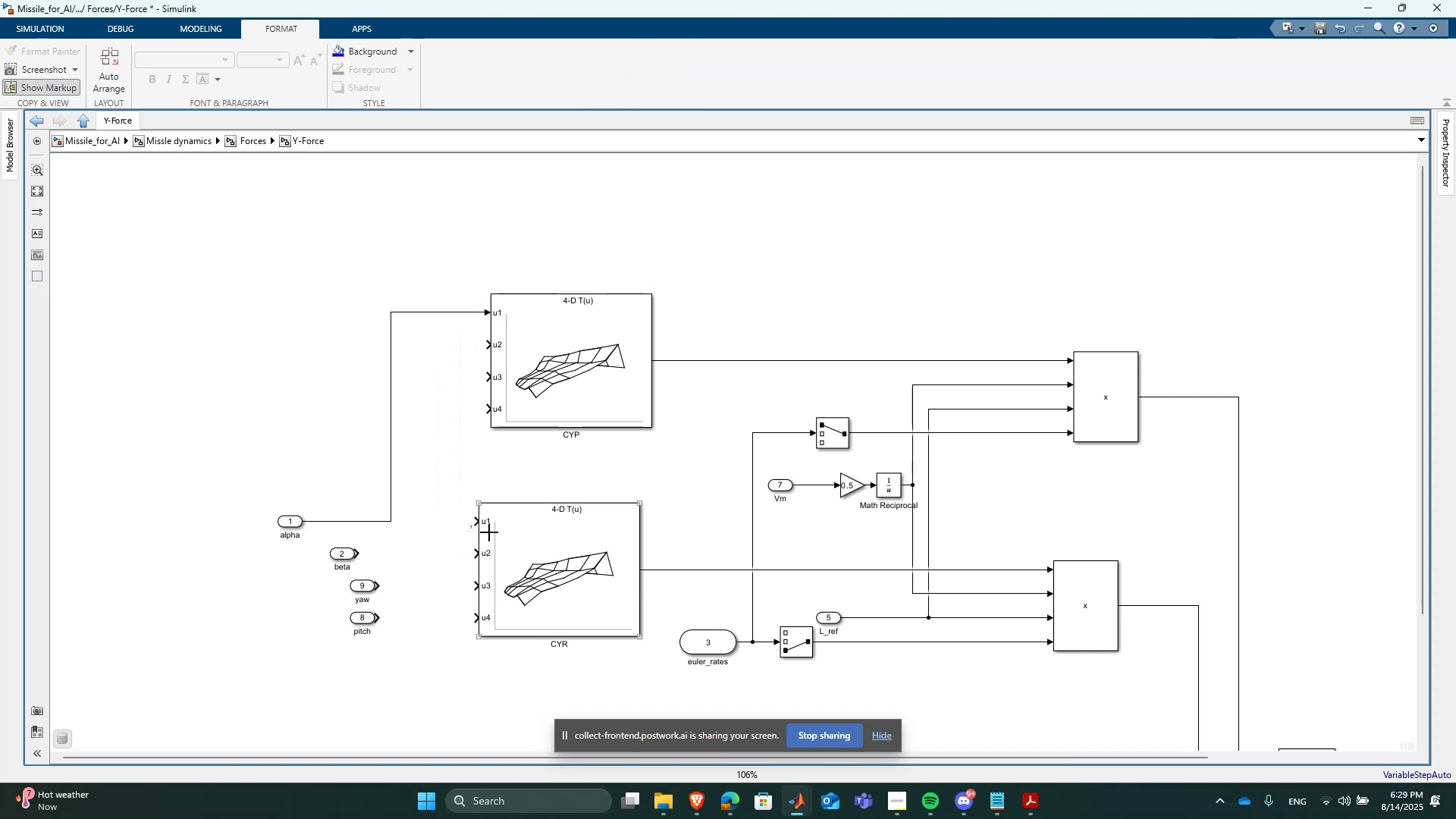 
double_click([503, 541])
 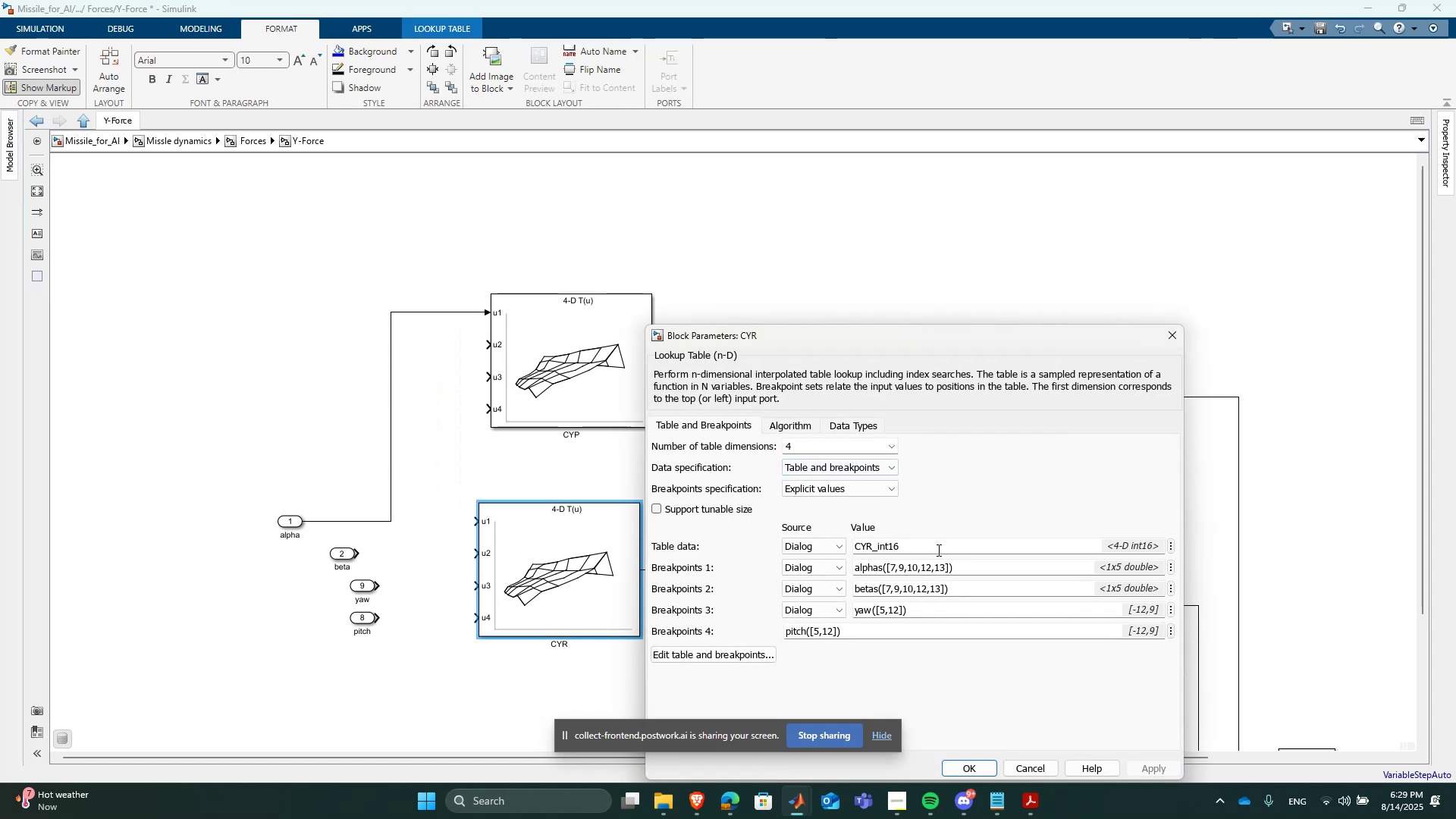 
left_click([1166, 337])
 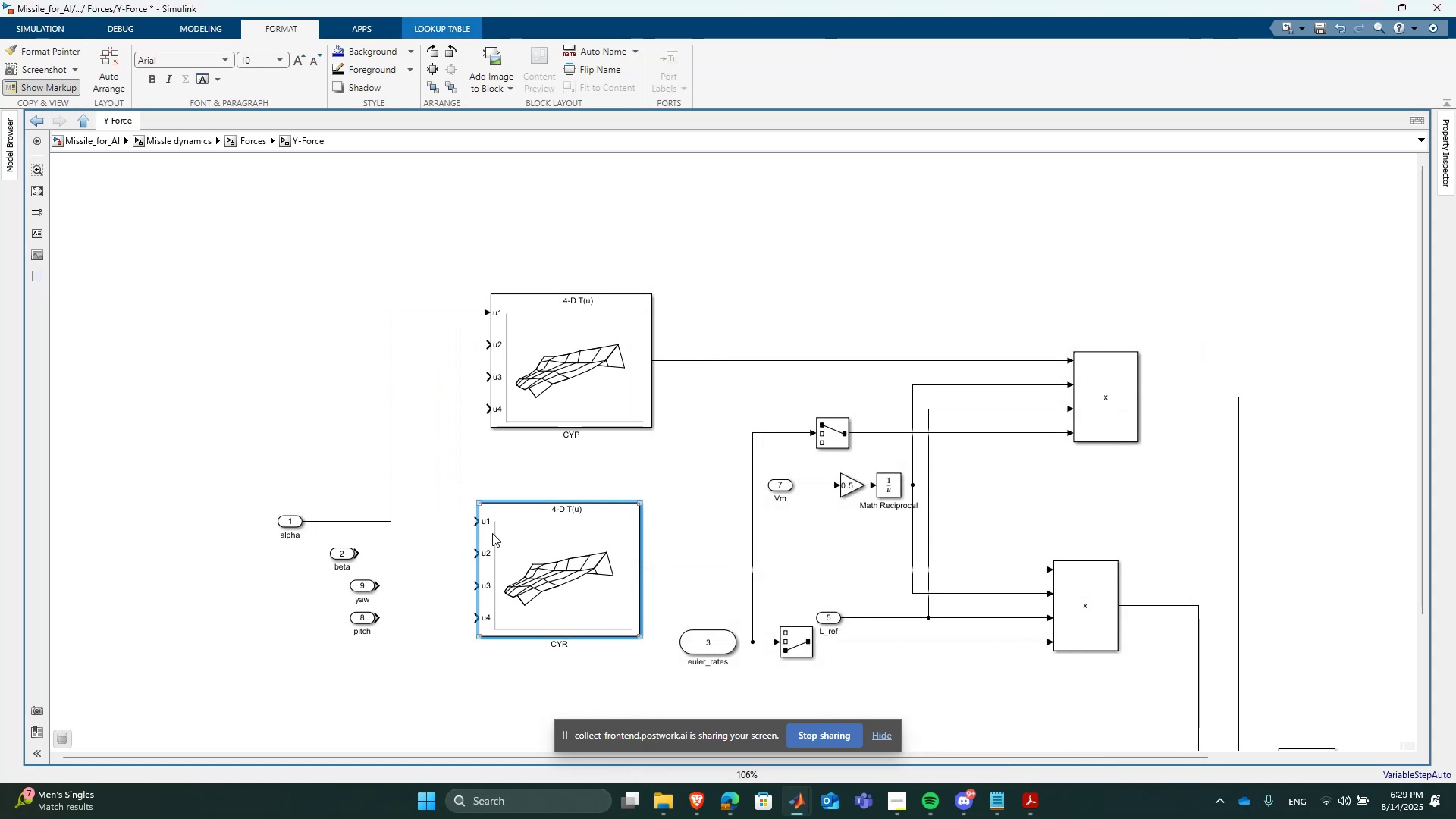 
left_click_drag(start_coordinate=[475, 523], to_coordinate=[390, 524])
 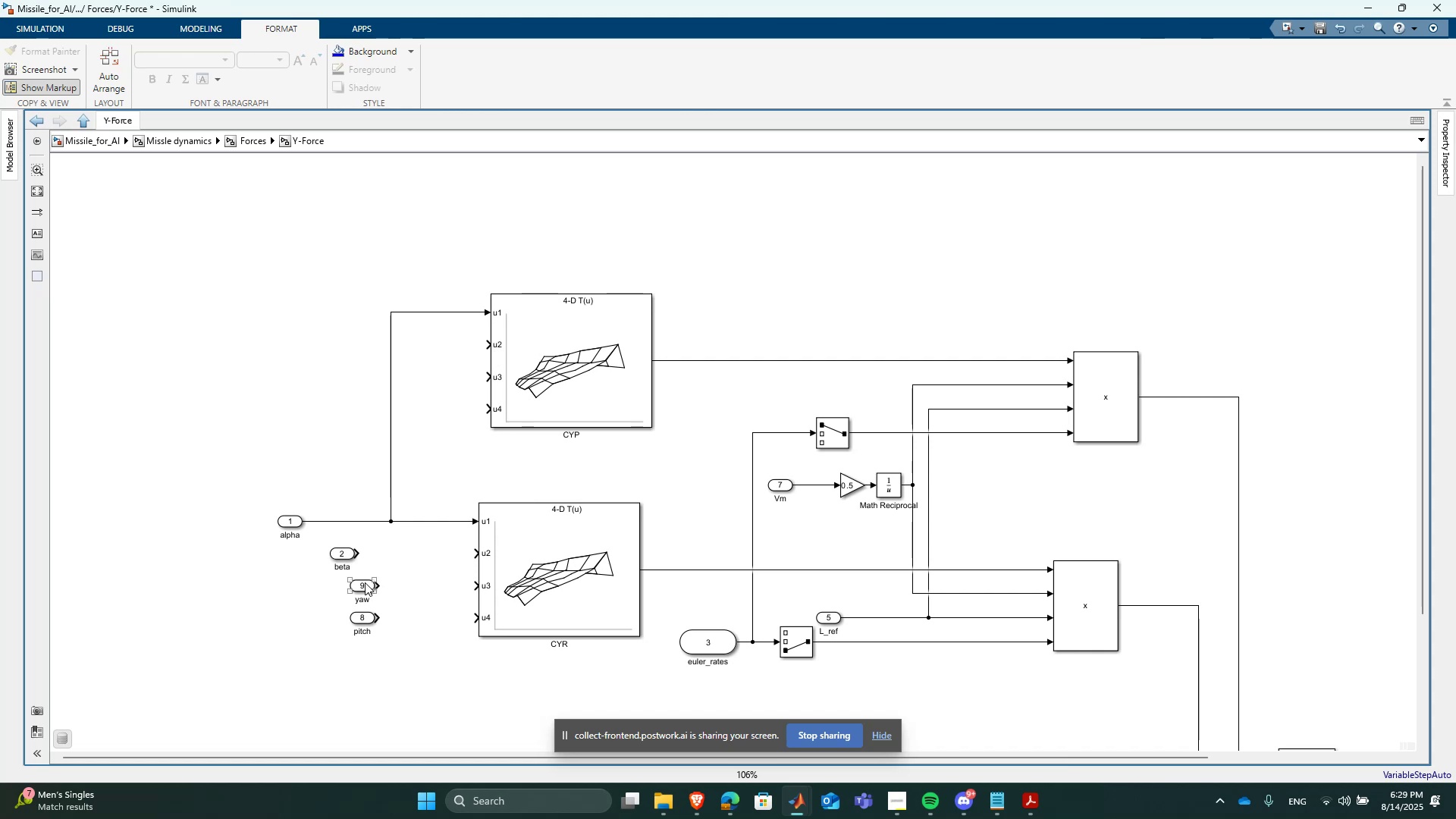 
left_click_drag(start_coordinate=[356, 554], to_coordinate=[476, 549])
 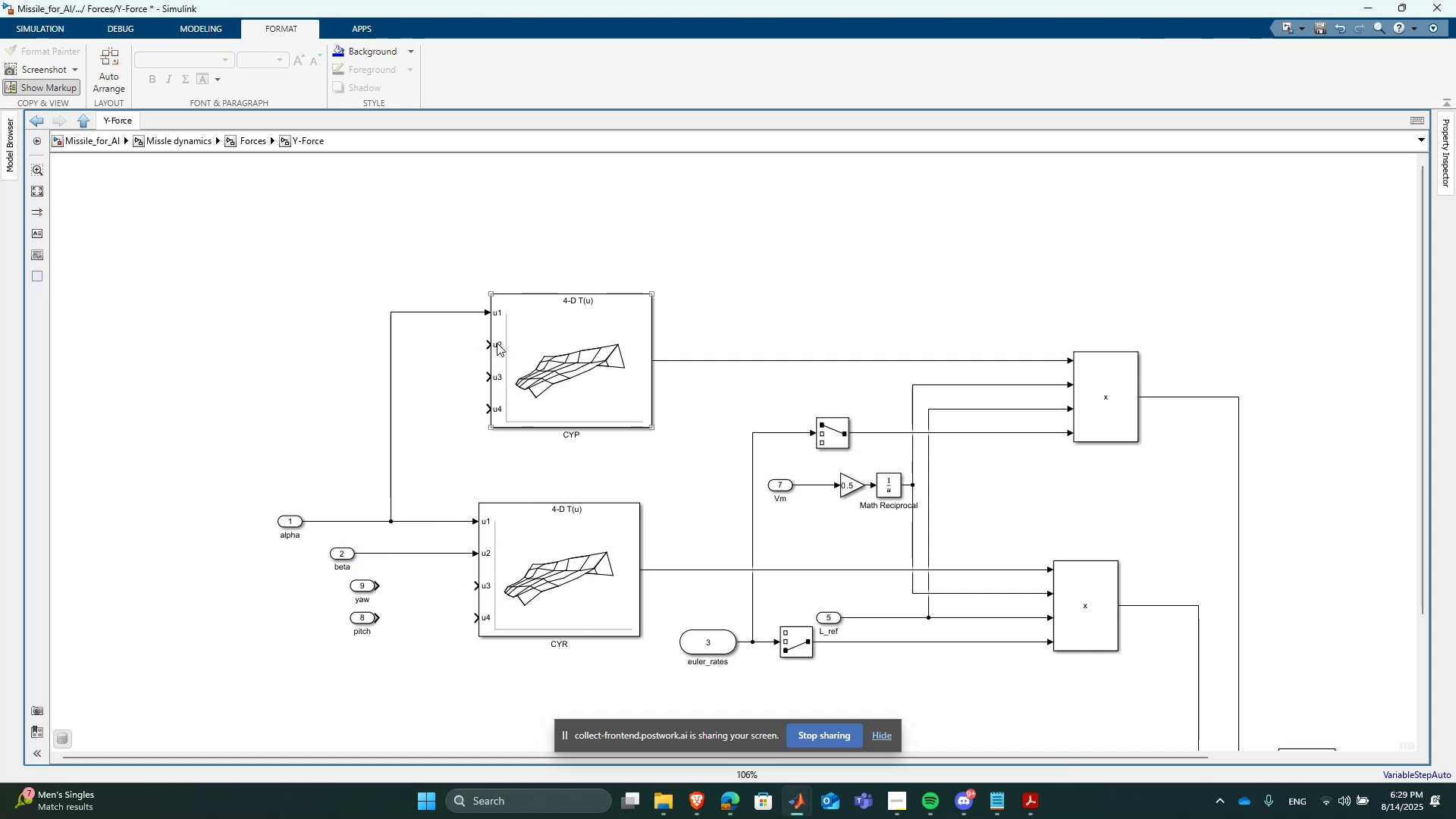 
left_click_drag(start_coordinate=[487, 344], to_coordinate=[408, 552])
 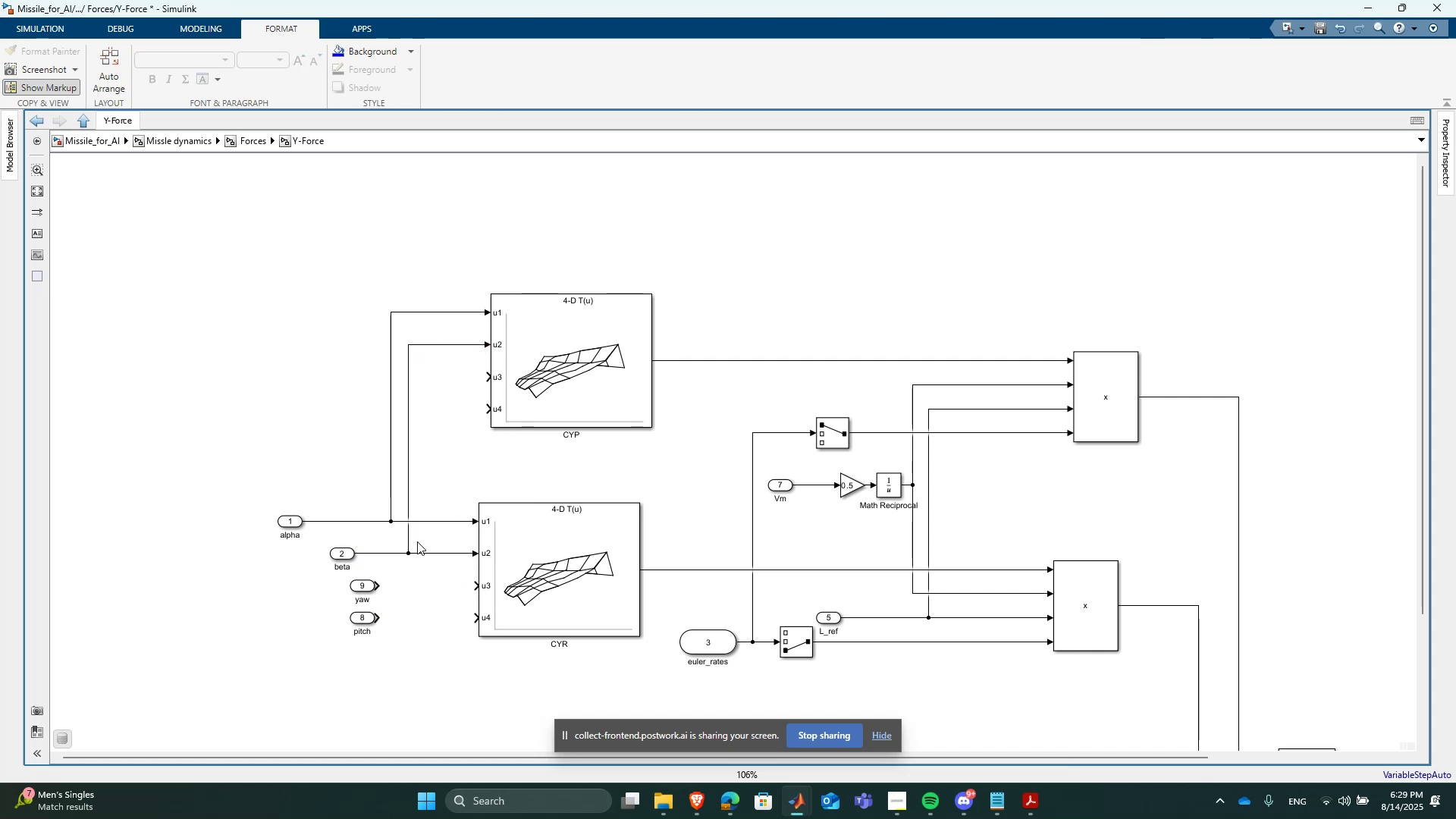 
scroll: coordinate [502, 500], scroll_direction: down, amount: 4.0
 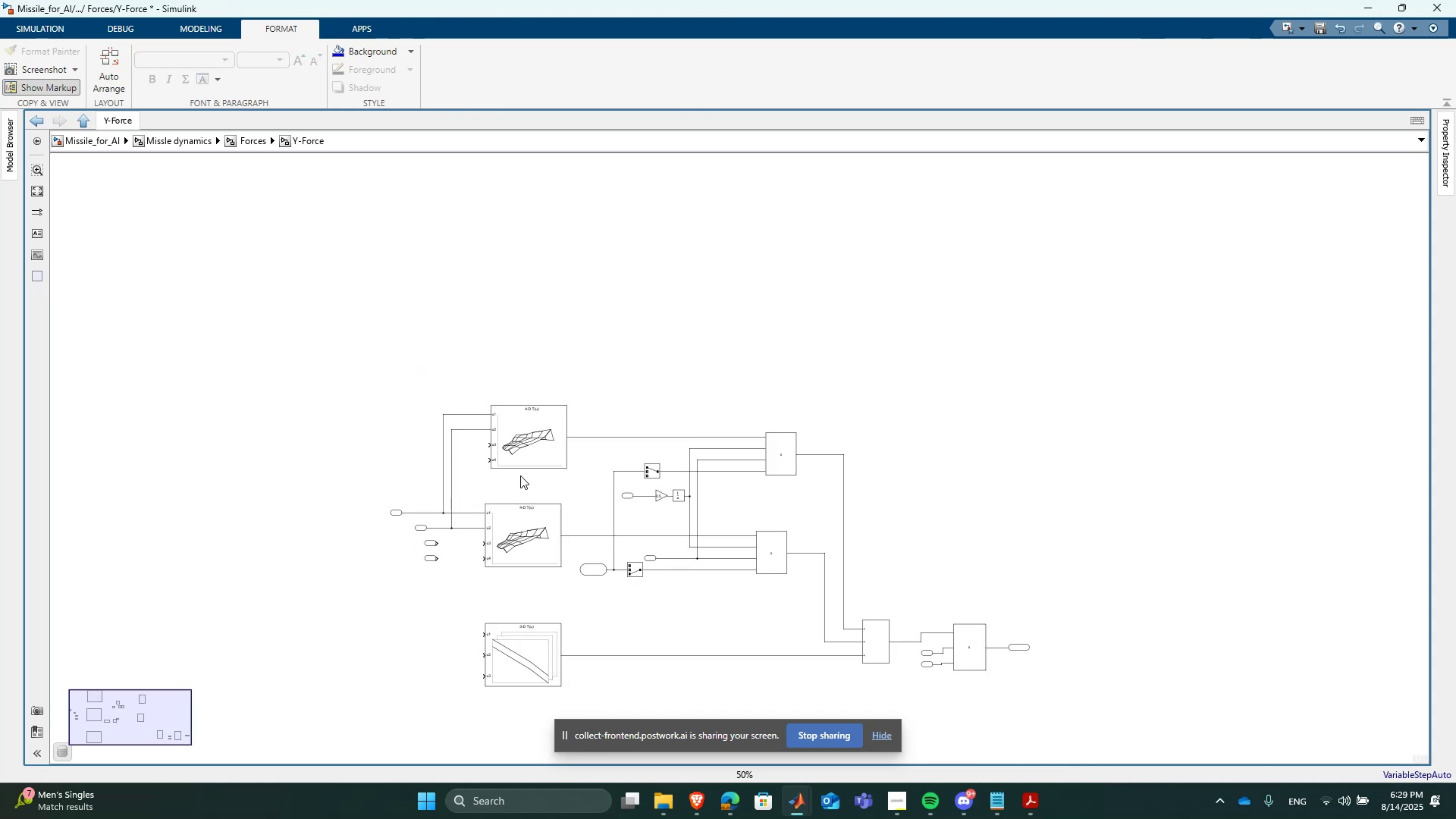 
scroll: coordinate [473, 725], scroll_direction: up, amount: 1.0
 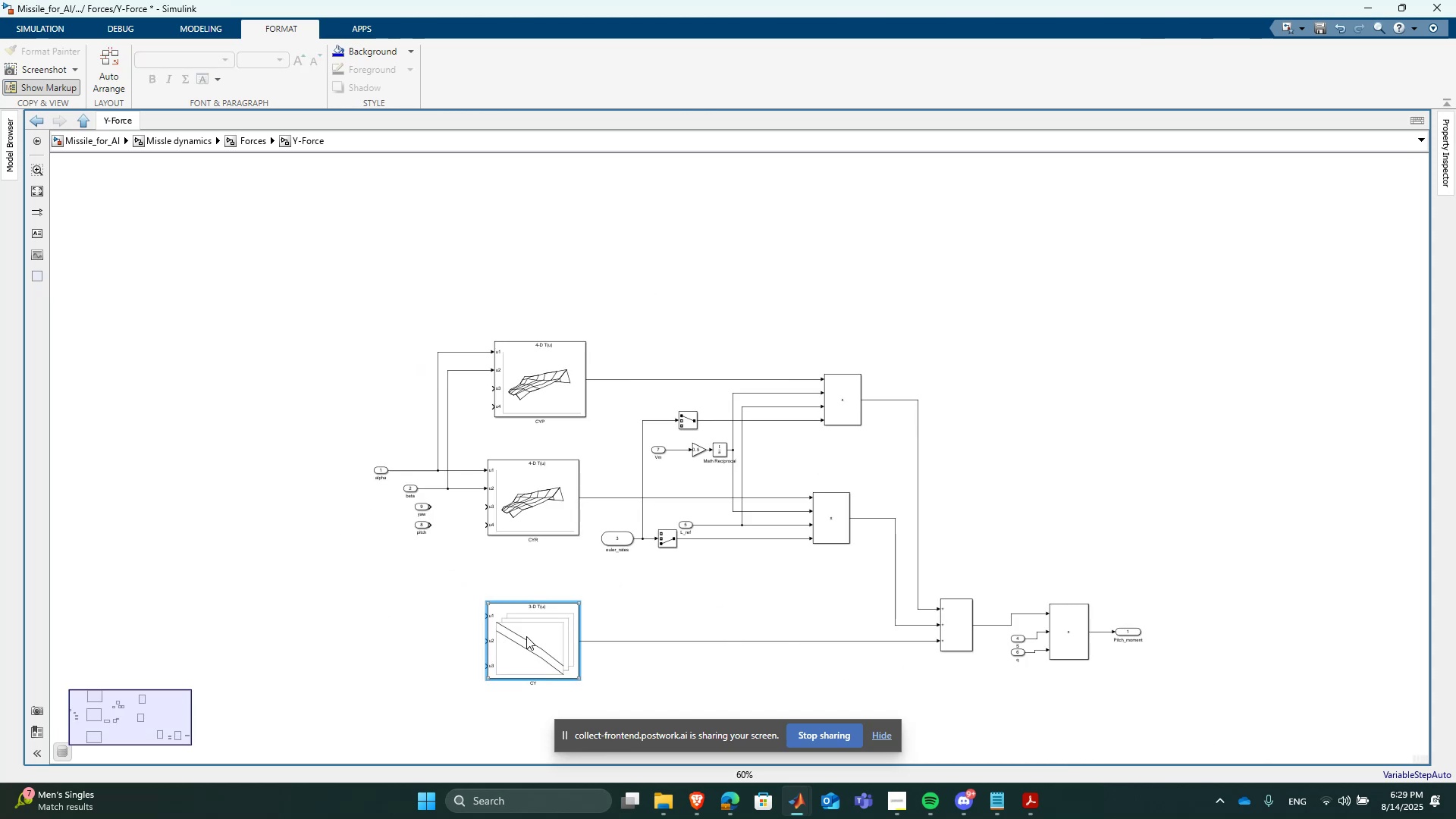 
double_click([526, 636])
 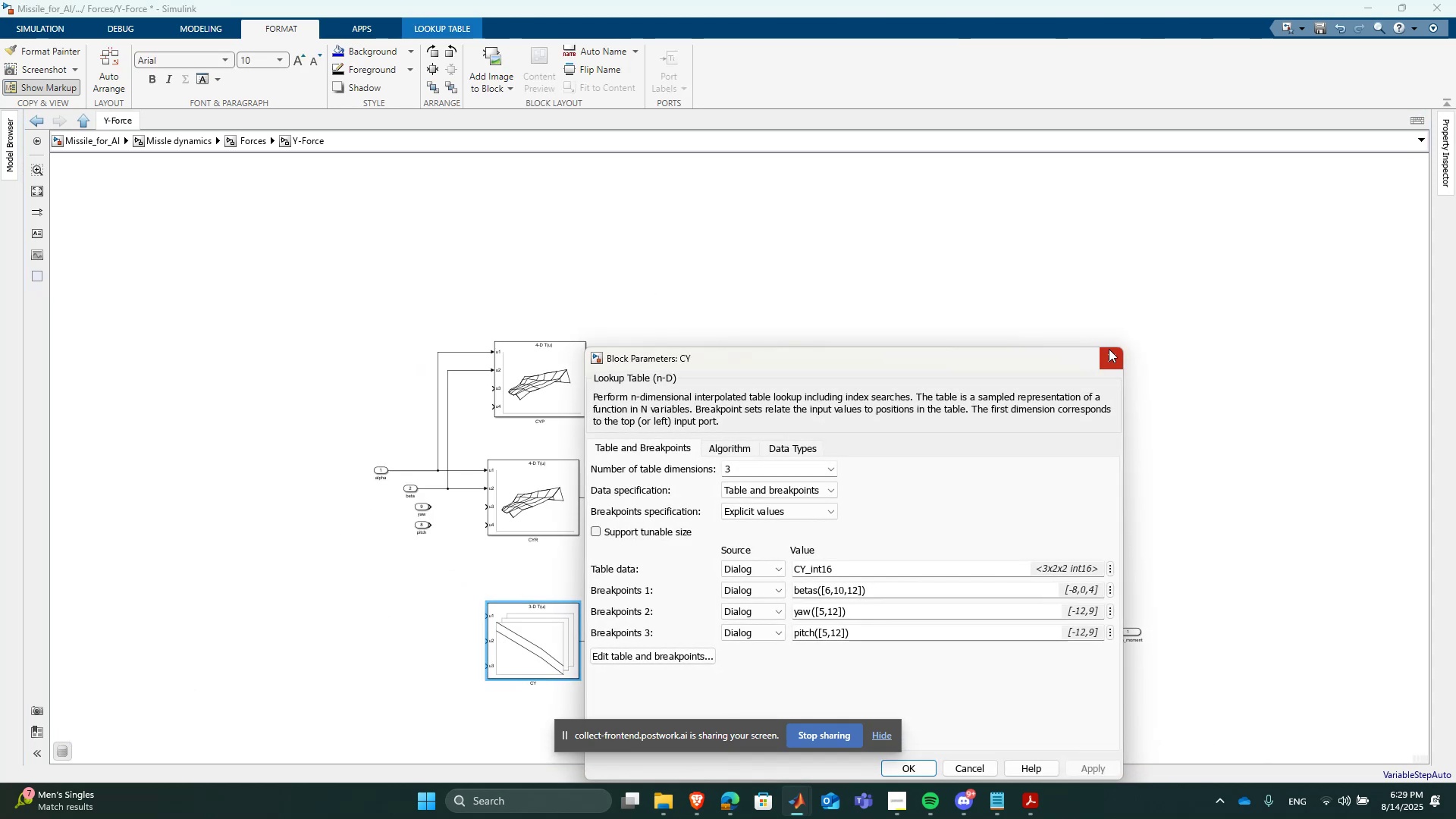 
left_click([1116, 359])
 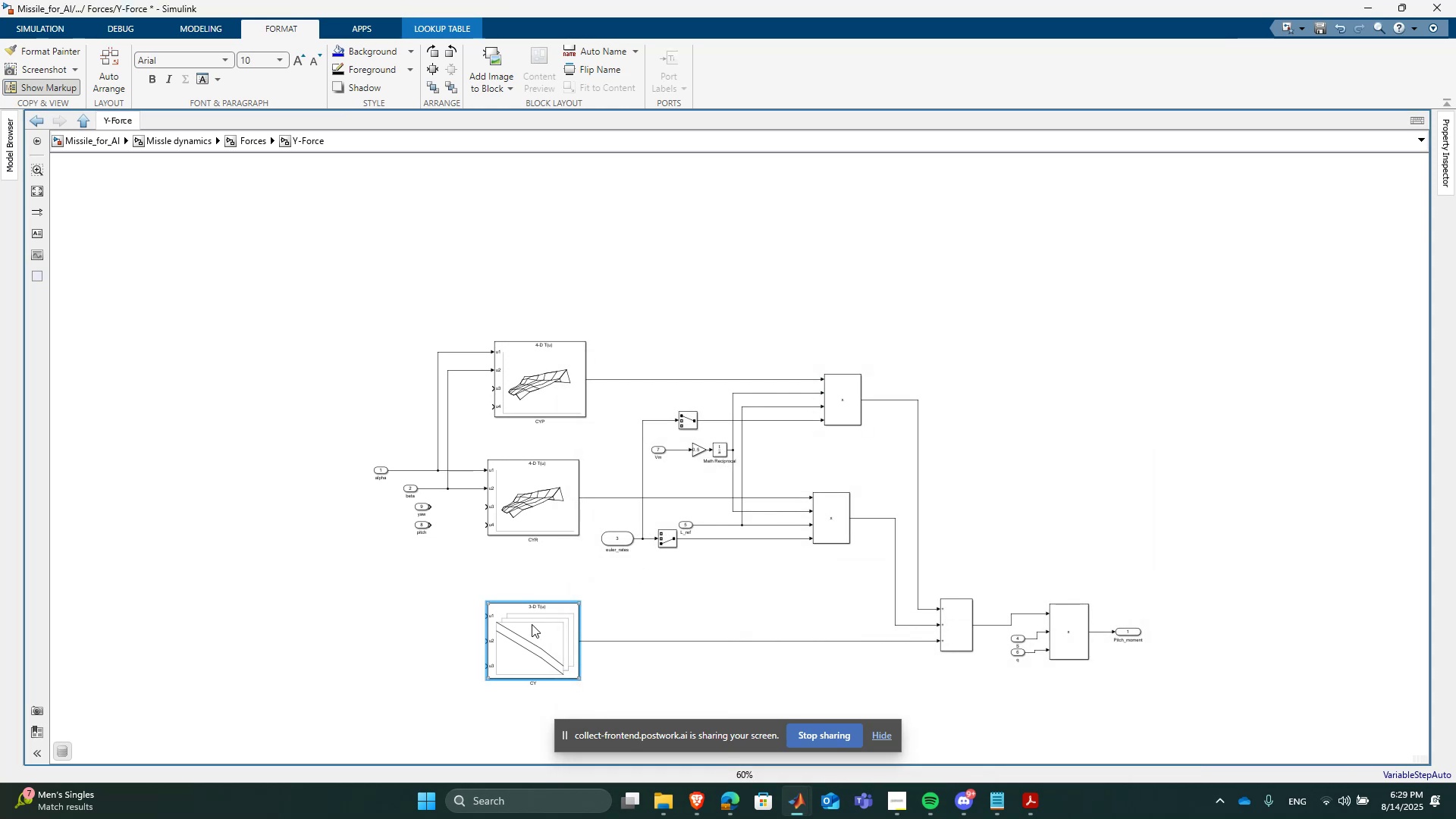 
scroll: coordinate [488, 667], scroll_direction: up, amount: 1.0
 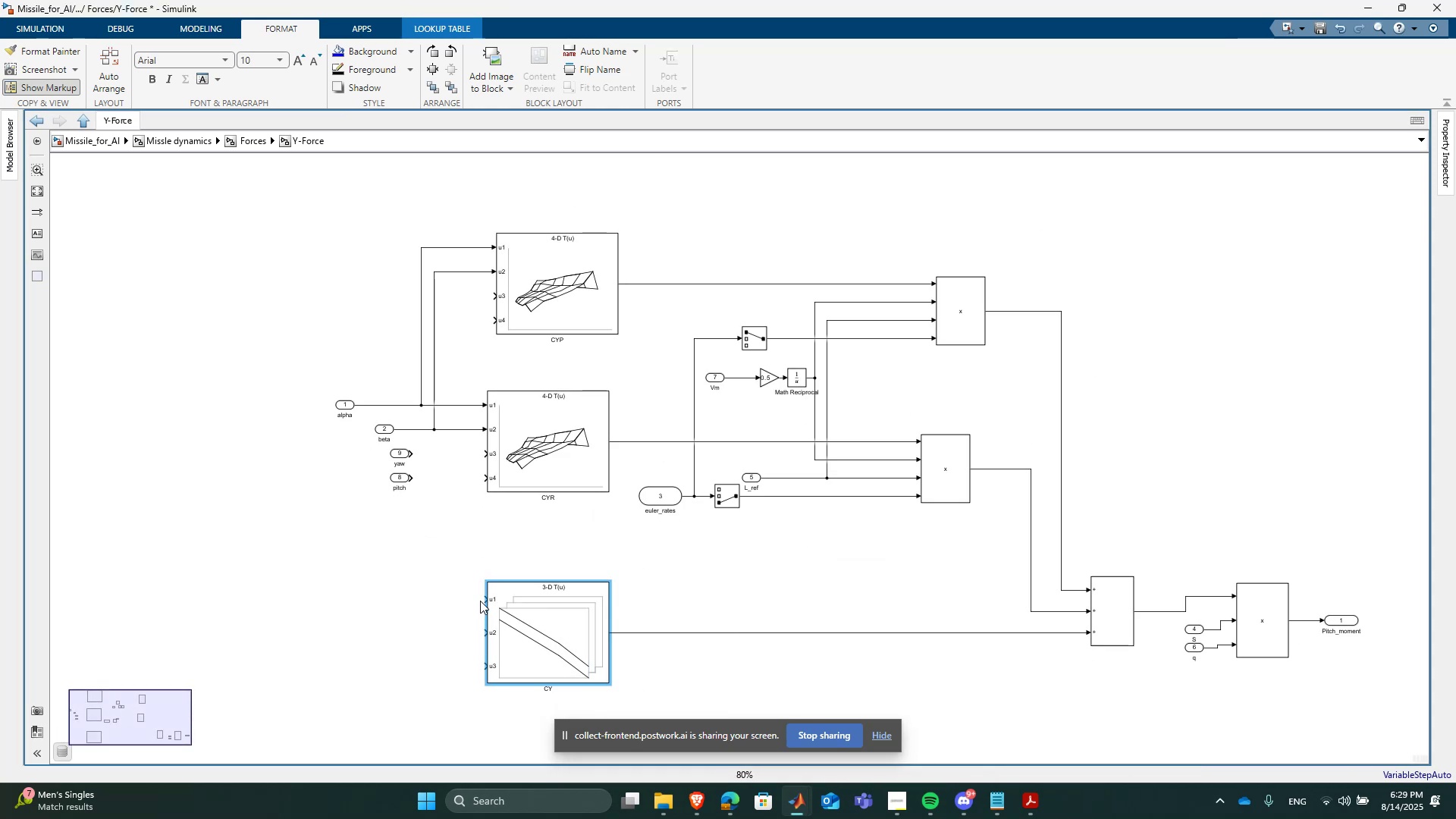 
left_click_drag(start_coordinate=[484, 601], to_coordinate=[444, 431])
 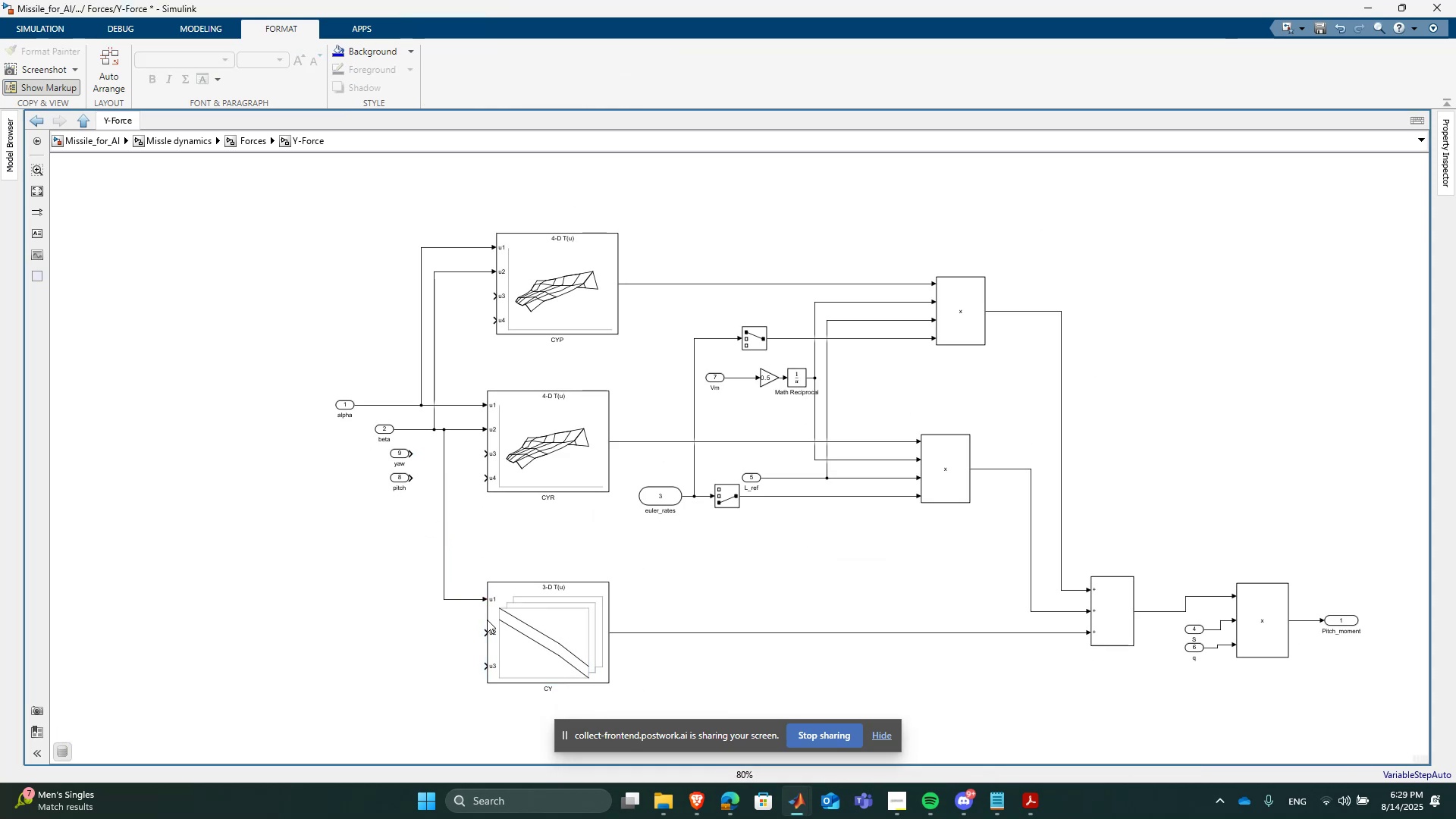 
left_click_drag(start_coordinate=[486, 631], to_coordinate=[407, 450])
 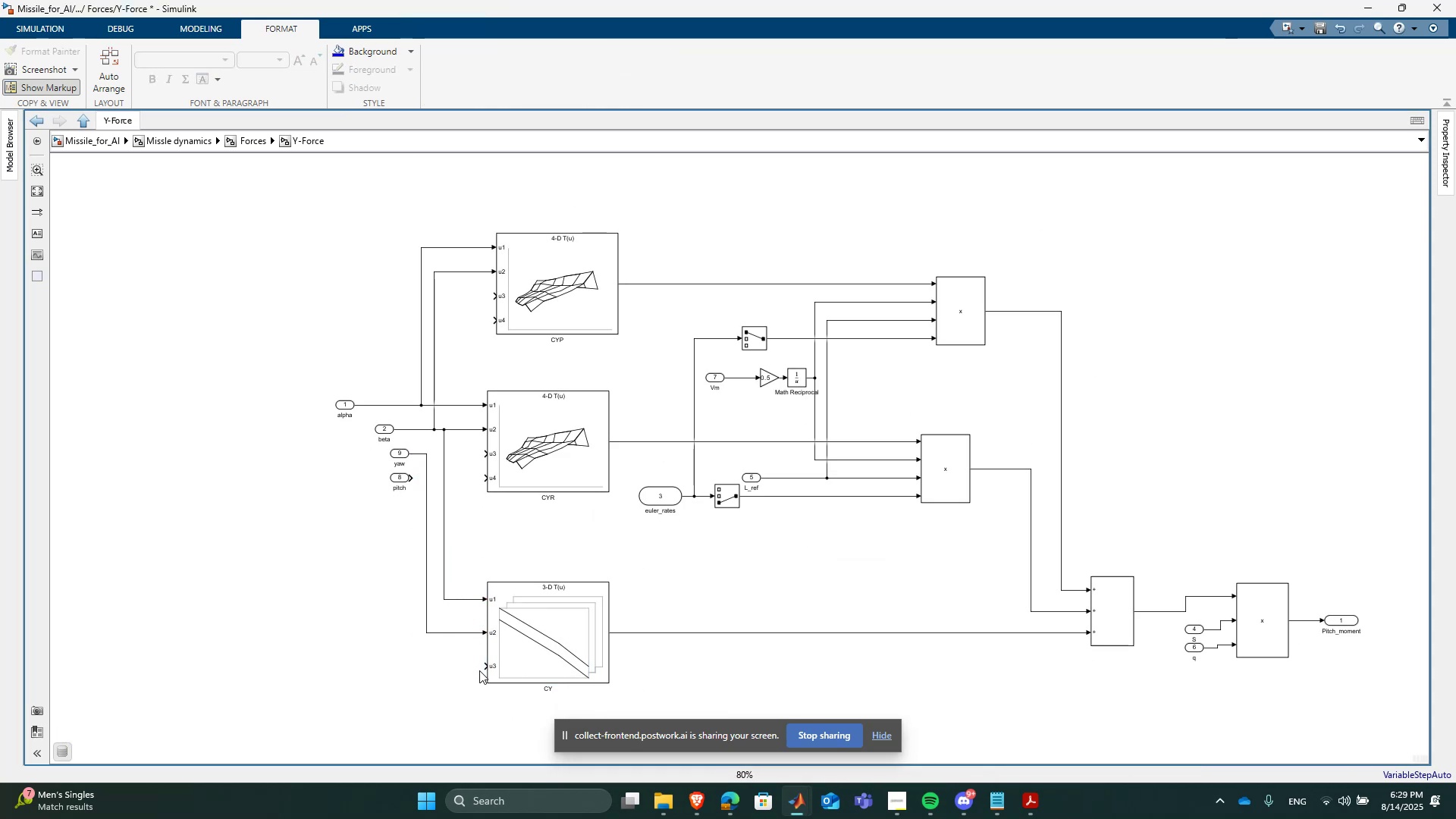 
left_click_drag(start_coordinate=[484, 670], to_coordinate=[406, 478])
 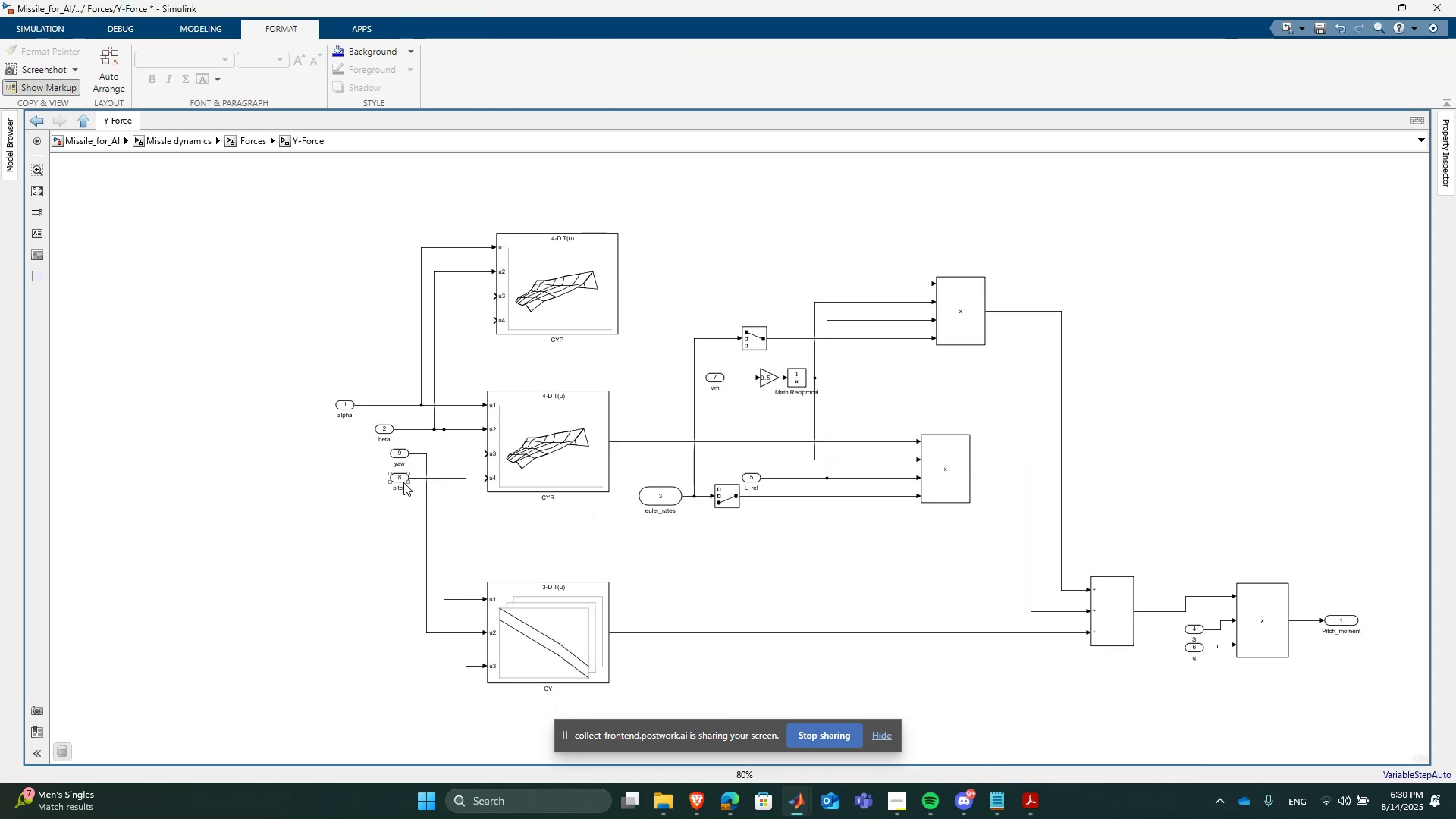 
left_click_drag(start_coordinate=[401, 479], to_coordinate=[367, 479])
 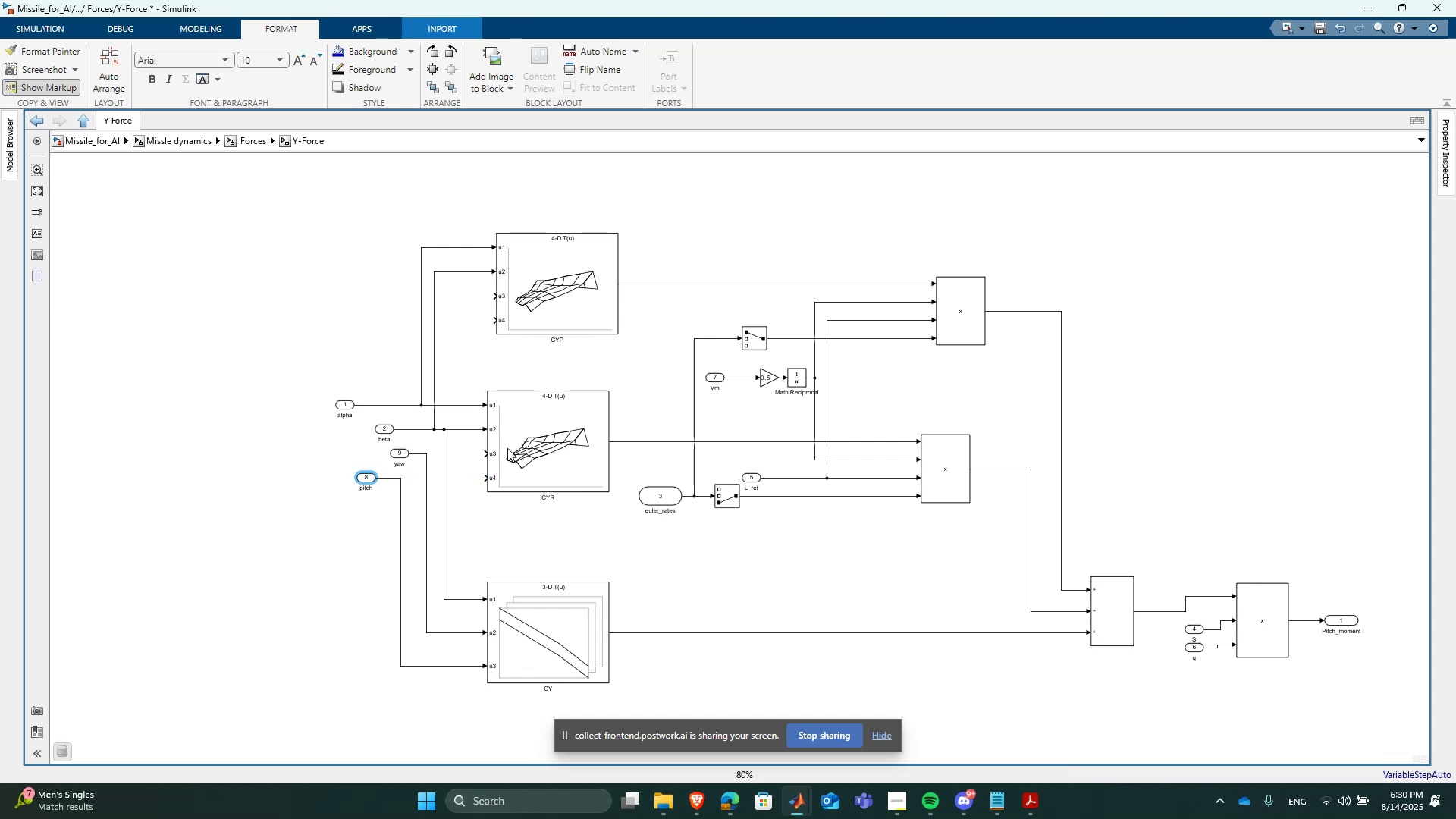 
left_click([519, 437])
 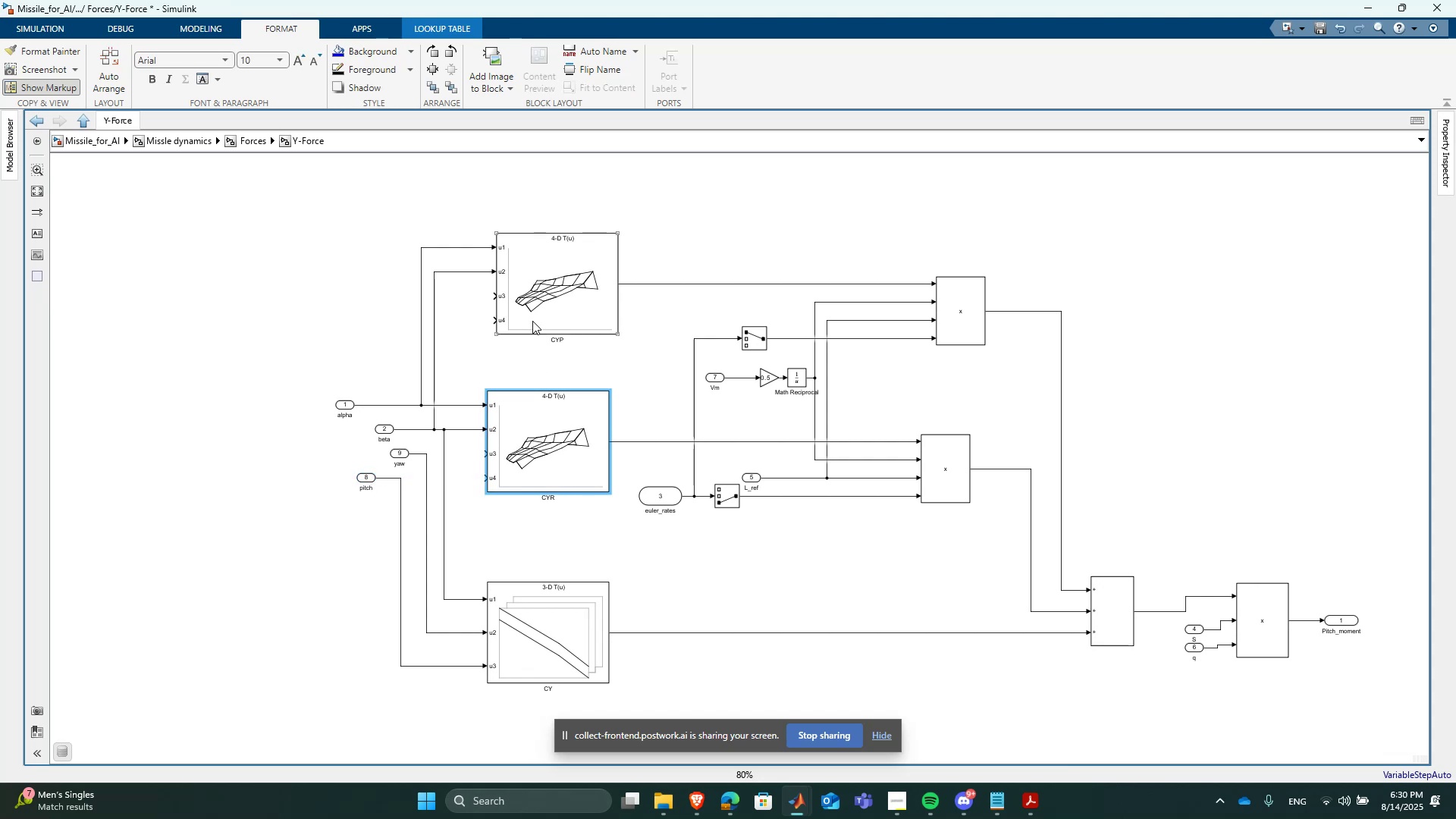 
double_click([532, 321])
 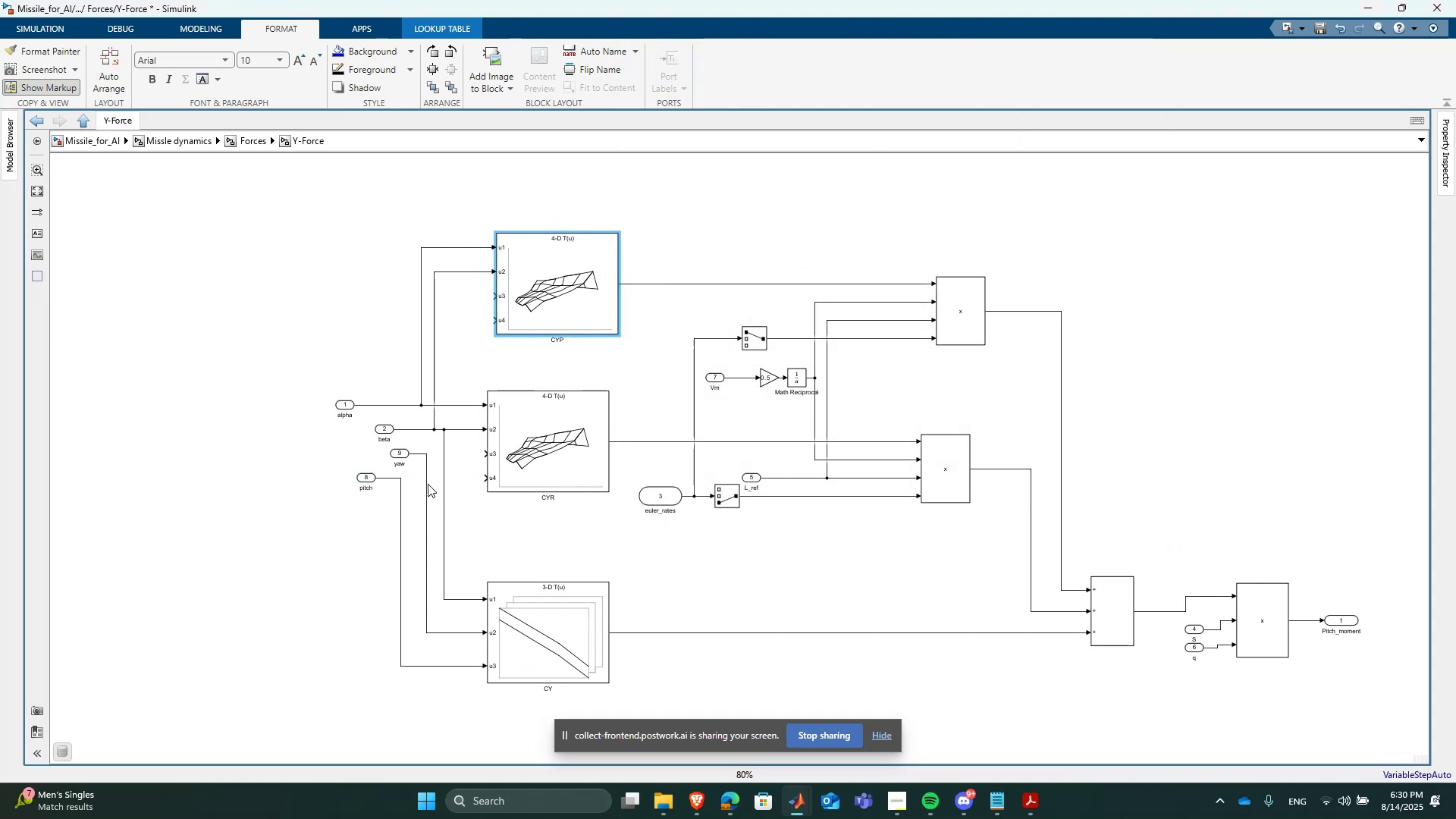 
wait(5.26)
 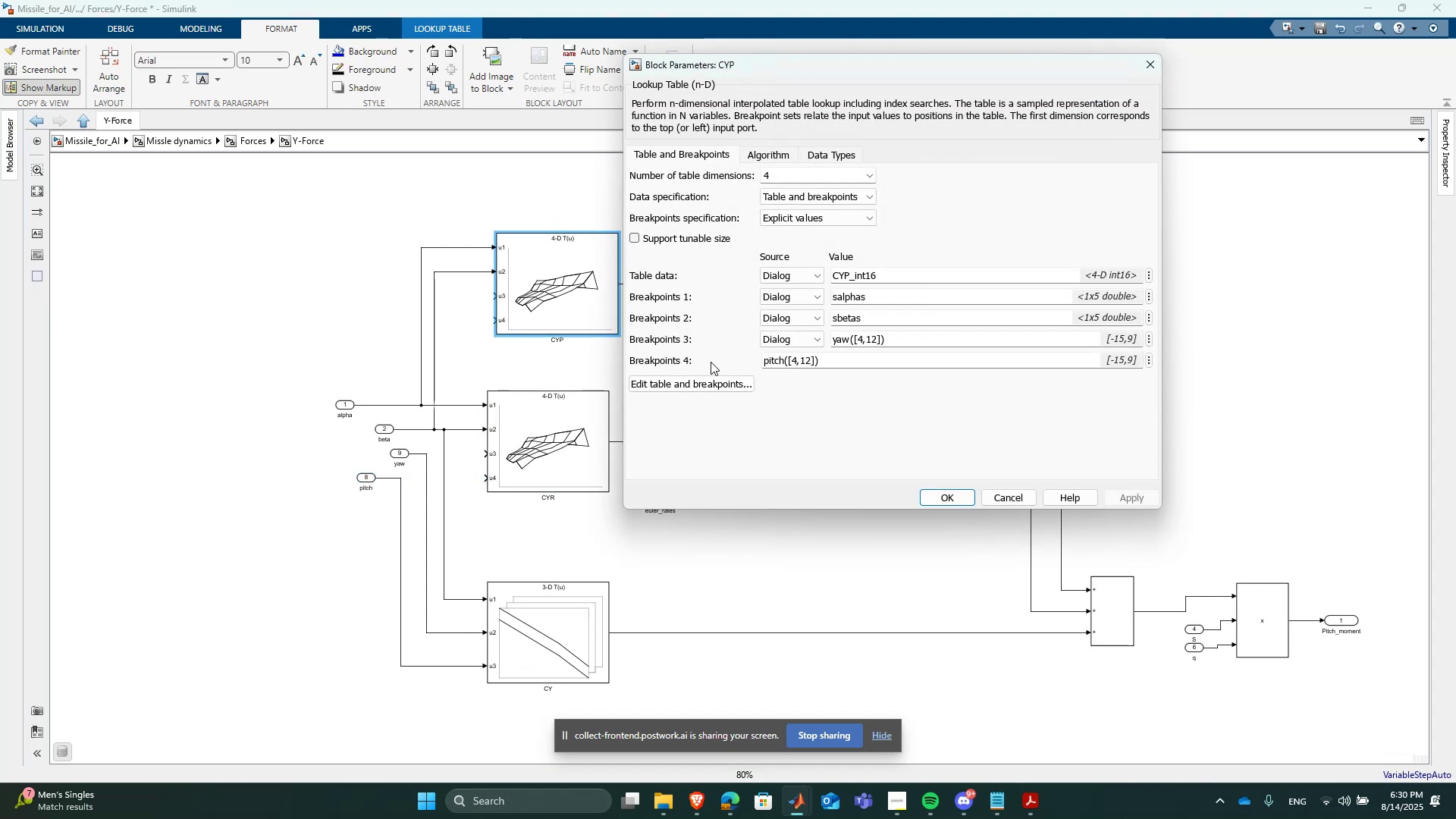 
left_click([494, 294])
 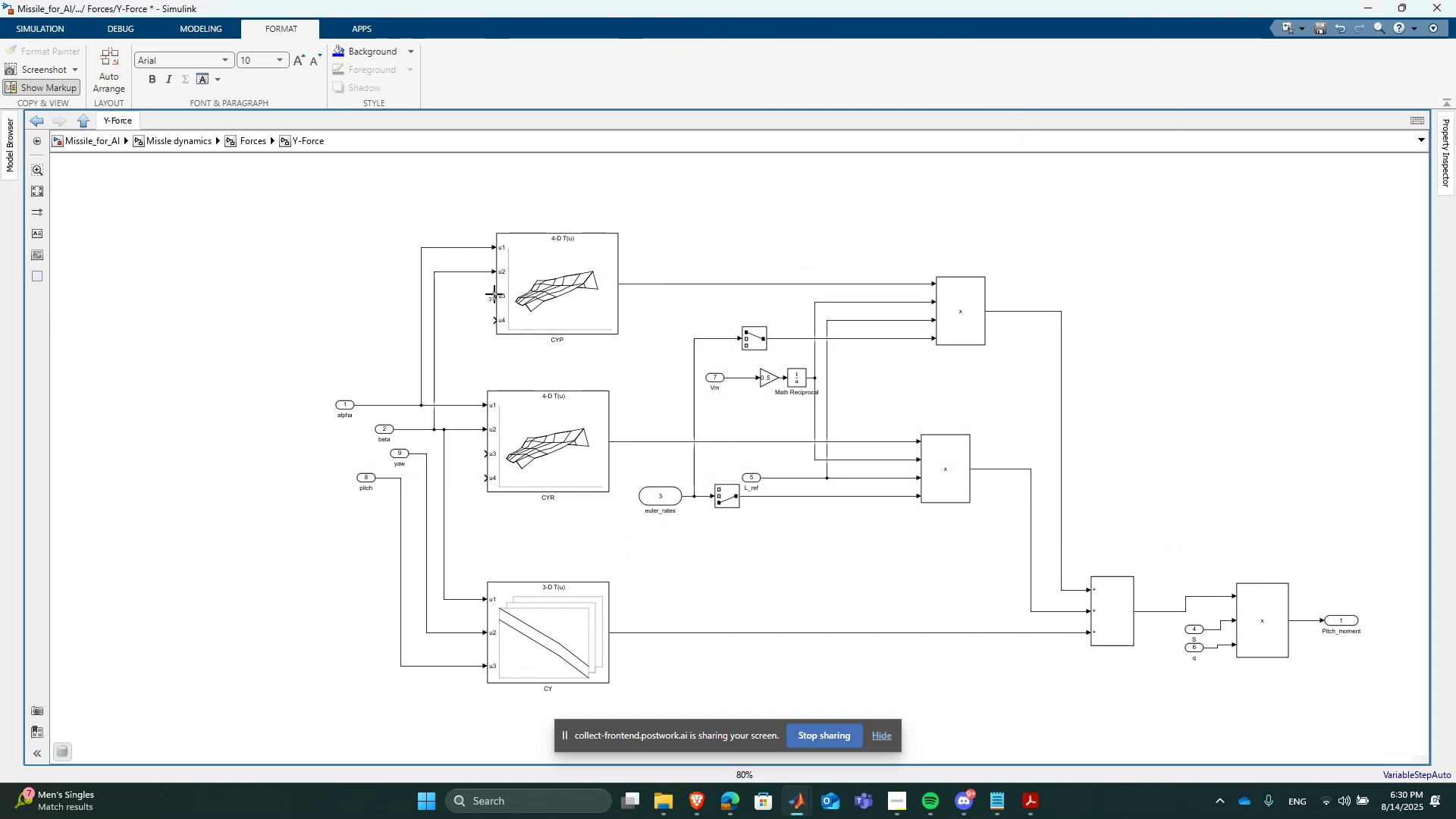 
left_click_drag(start_coordinate=[494, 294], to_coordinate=[425, 463])
 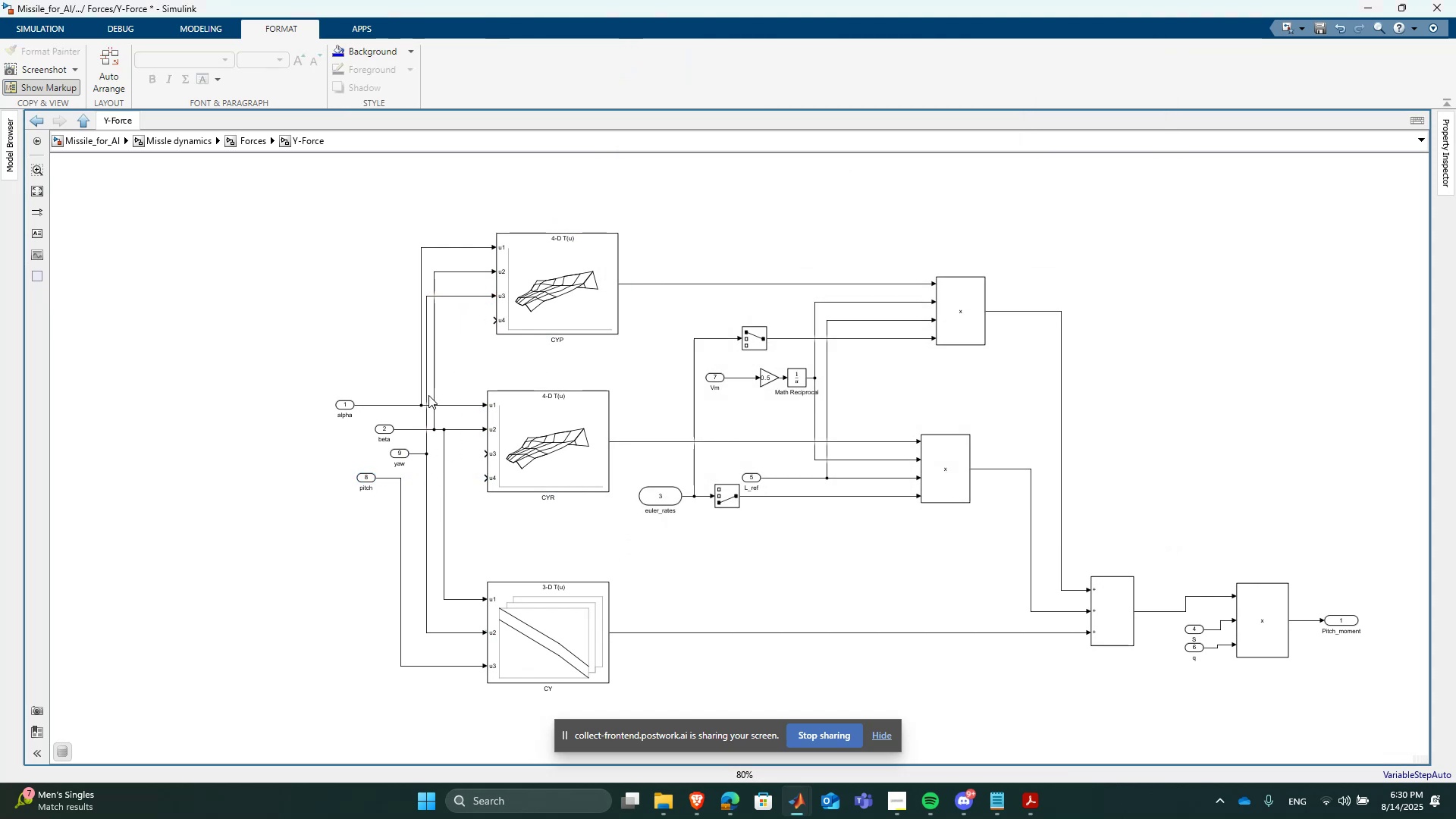 
left_click_drag(start_coordinate=[428, 395], to_coordinate=[468, 407])
 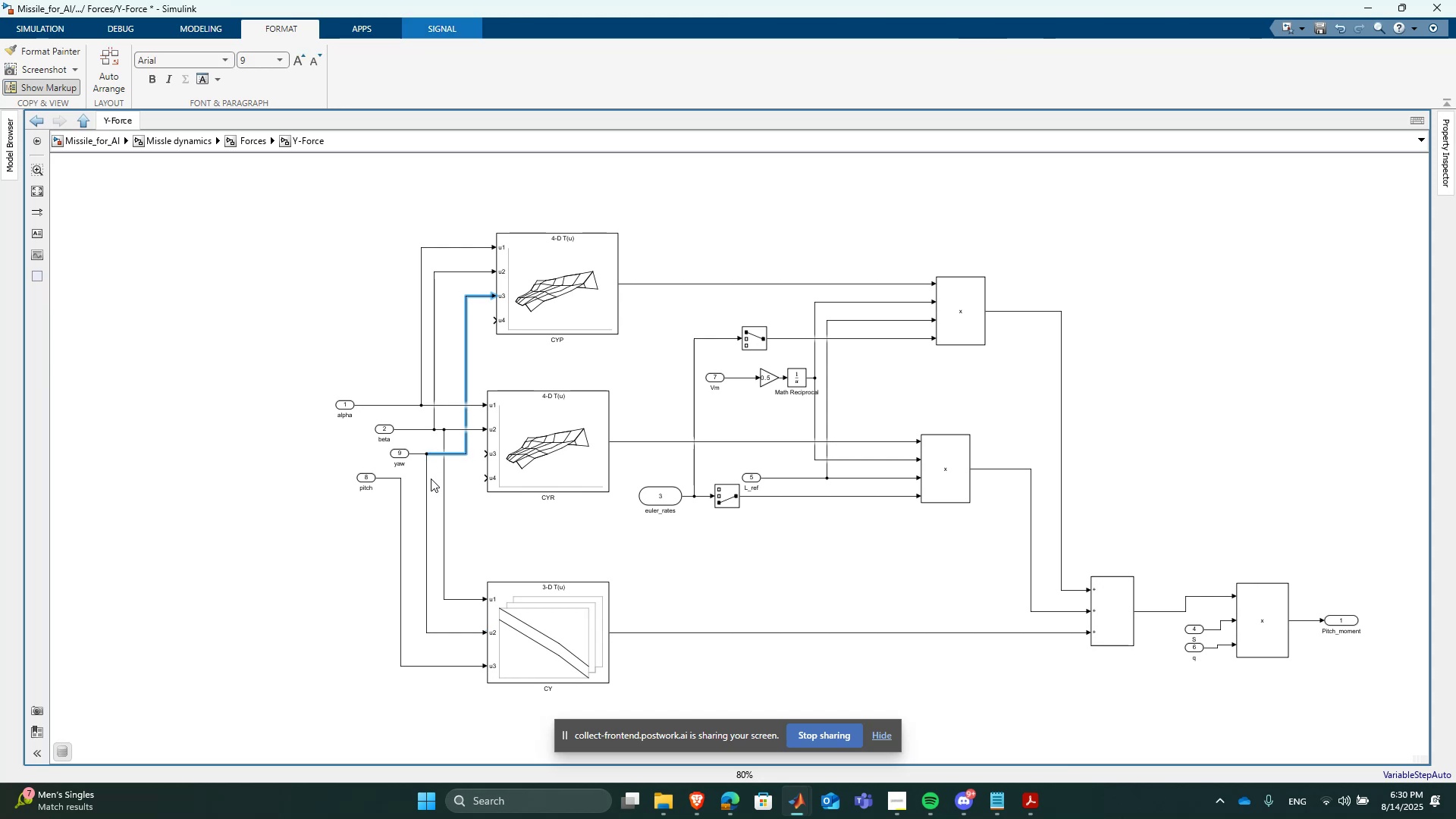 
left_click_drag(start_coordinate=[424, 485], to_coordinate=[463, 498])
 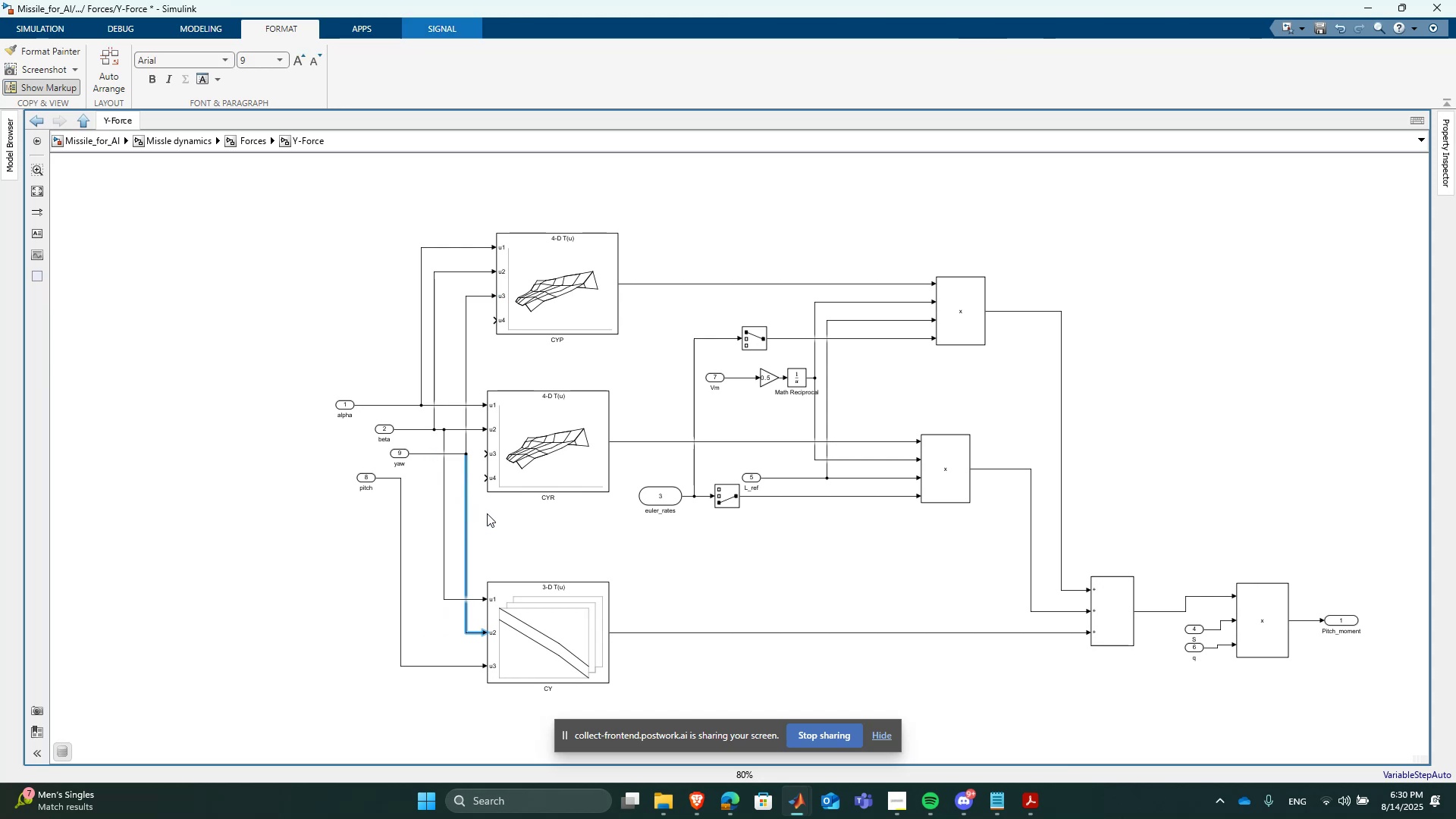 
left_click([488, 513])
 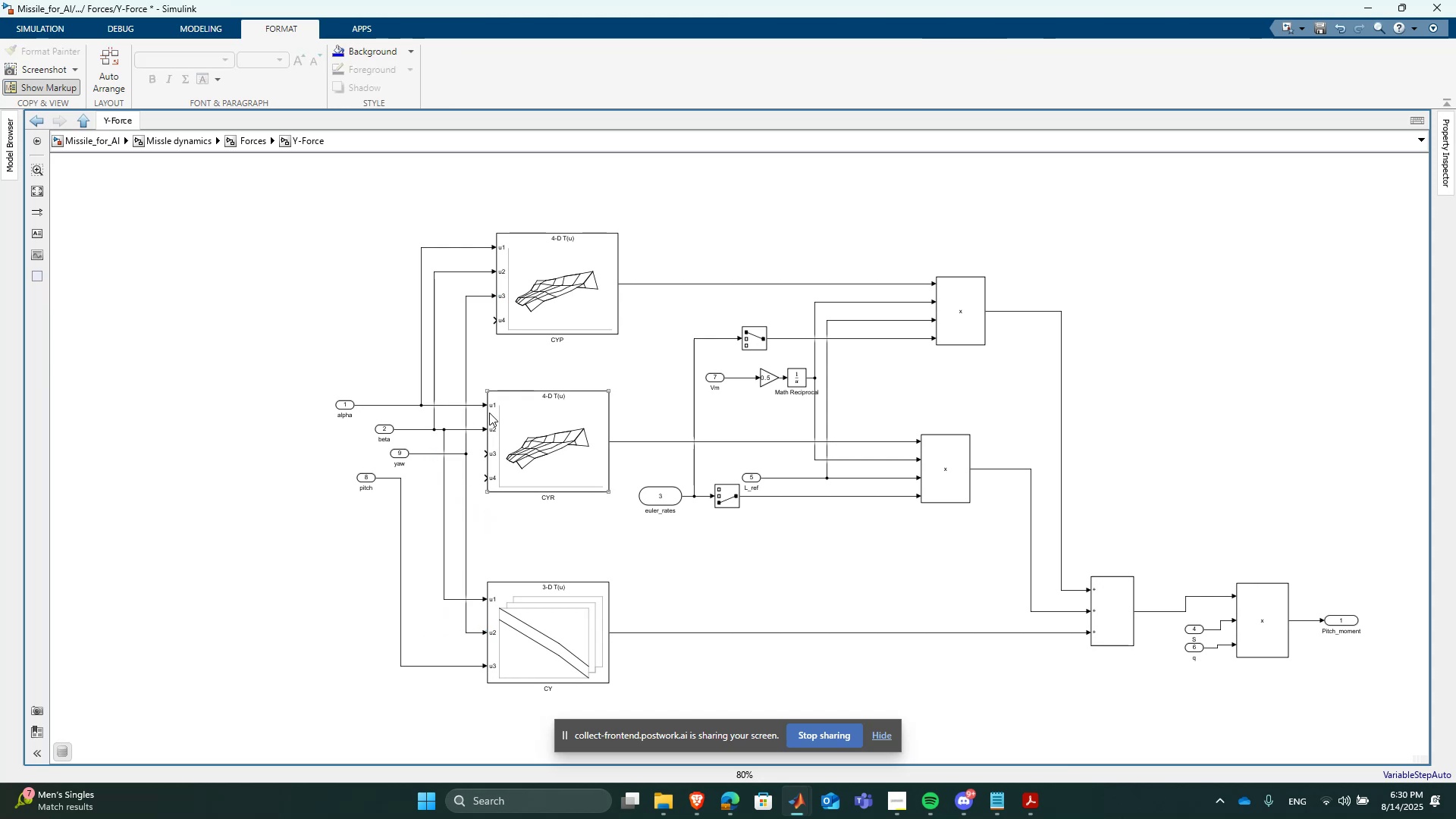 
left_click_drag(start_coordinate=[493, 320], to_coordinate=[450, 667])
 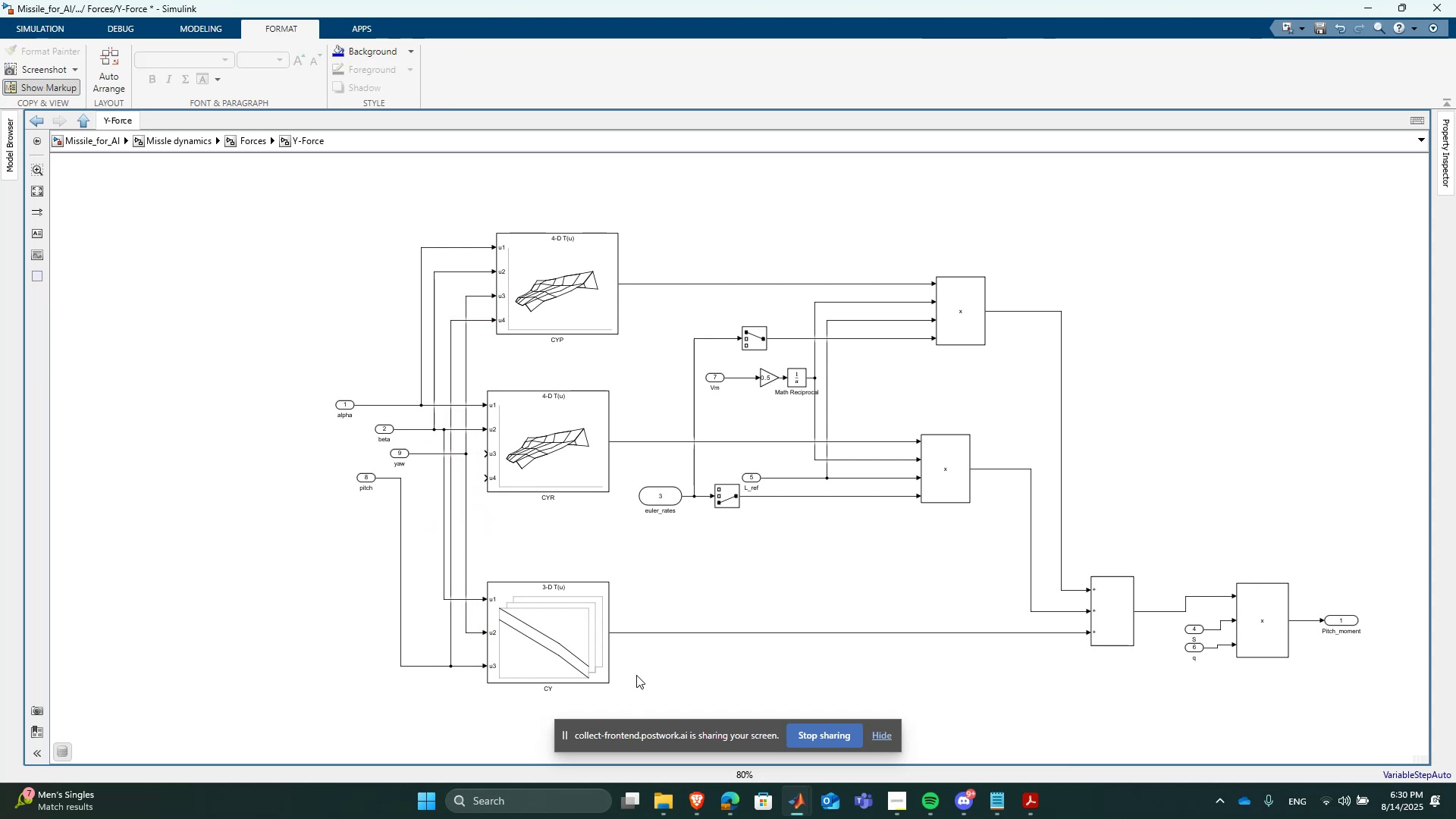 
key(F9)
 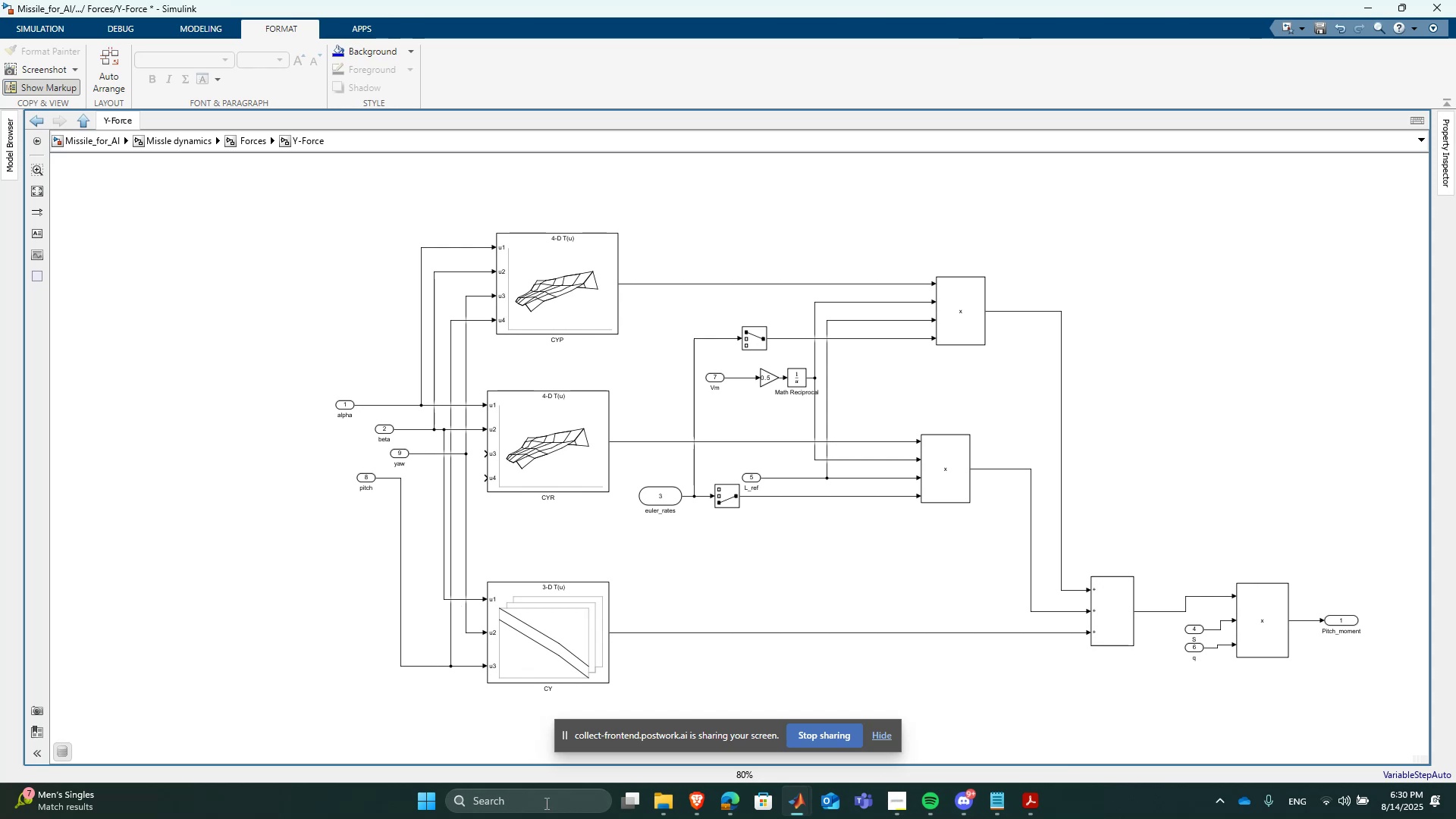 
scroll: coordinate [465, 440], scroll_direction: up, amount: 2.0
 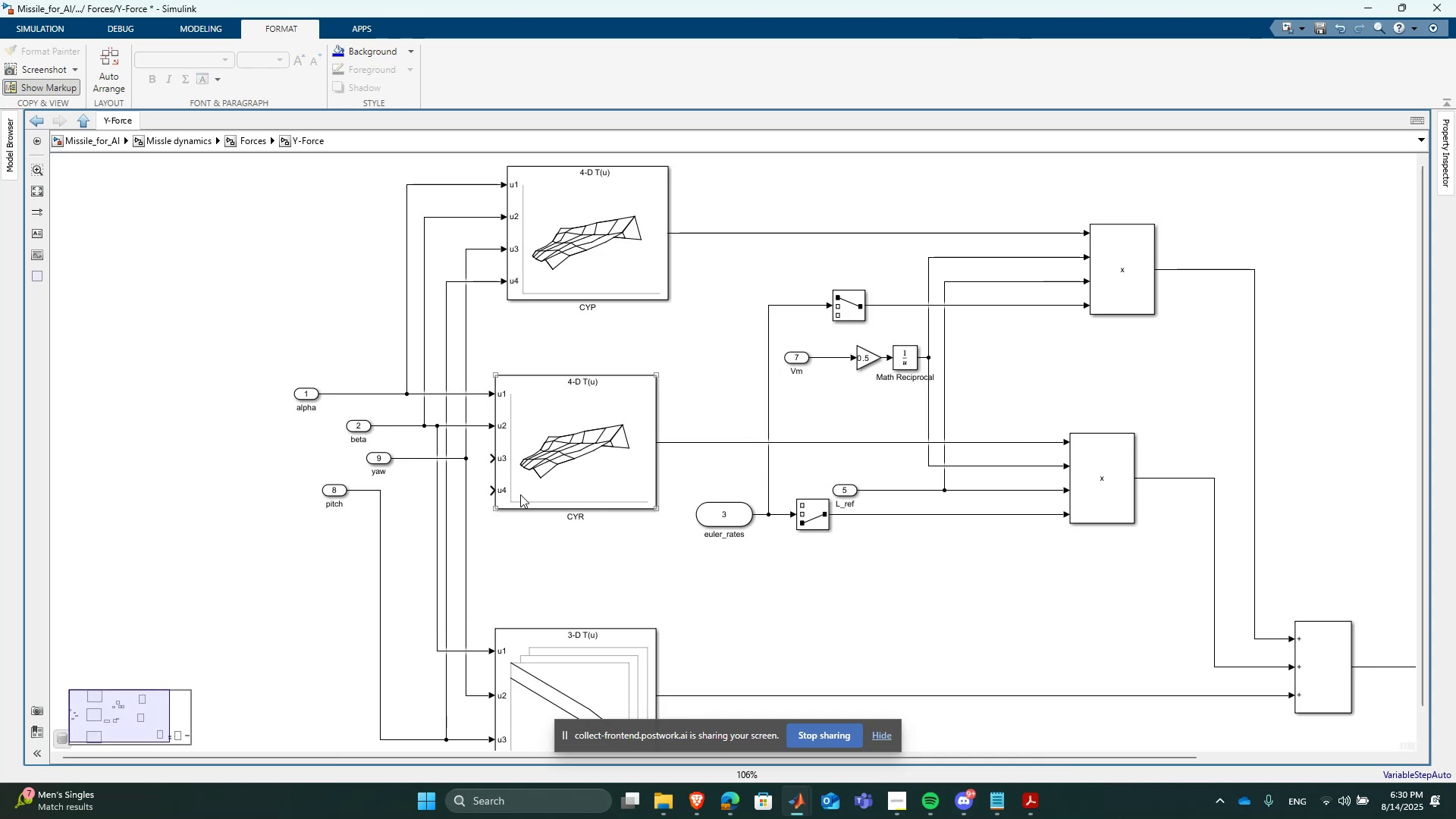 
double_click([520, 494])
 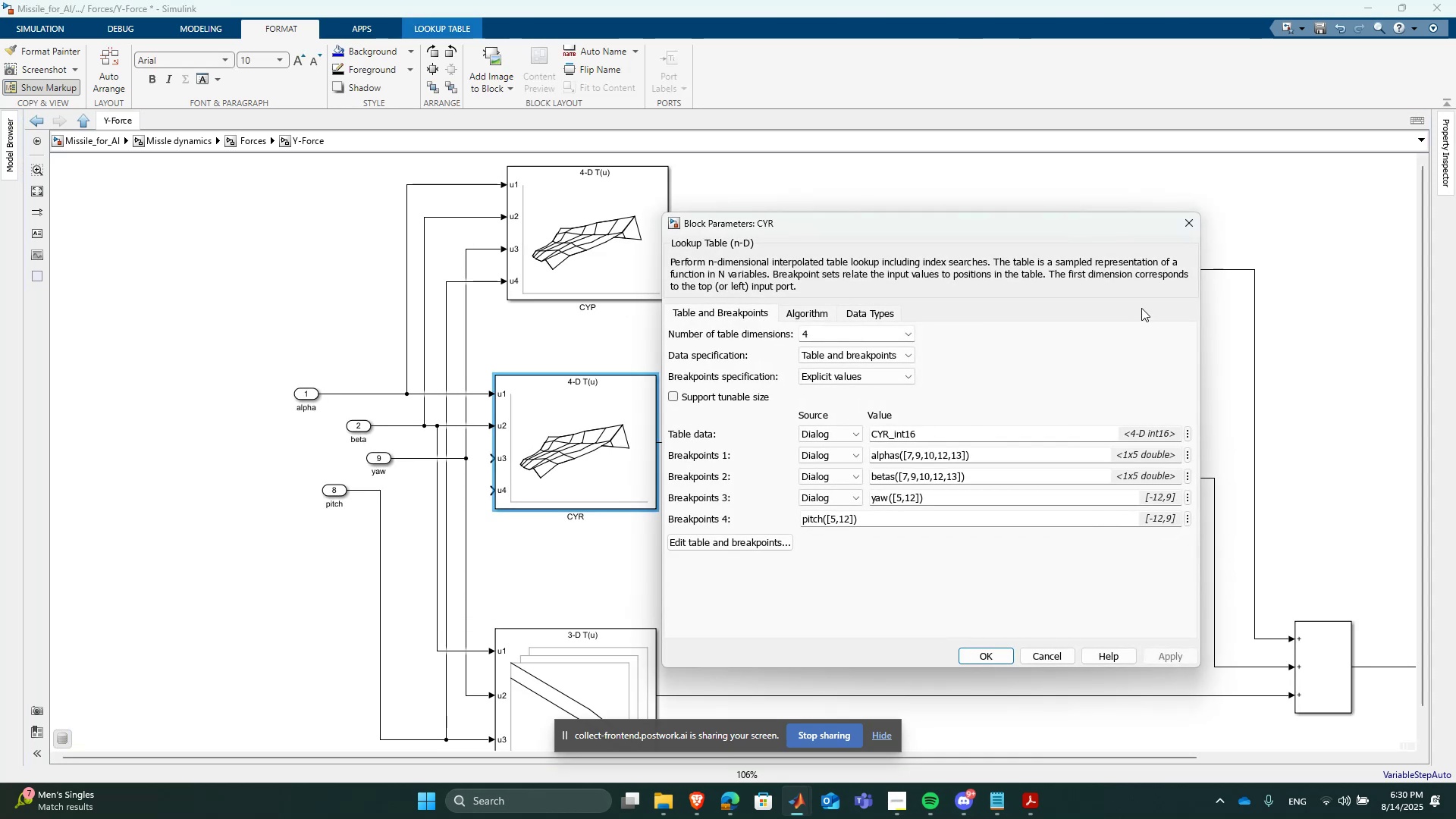 
left_click([1178, 229])
 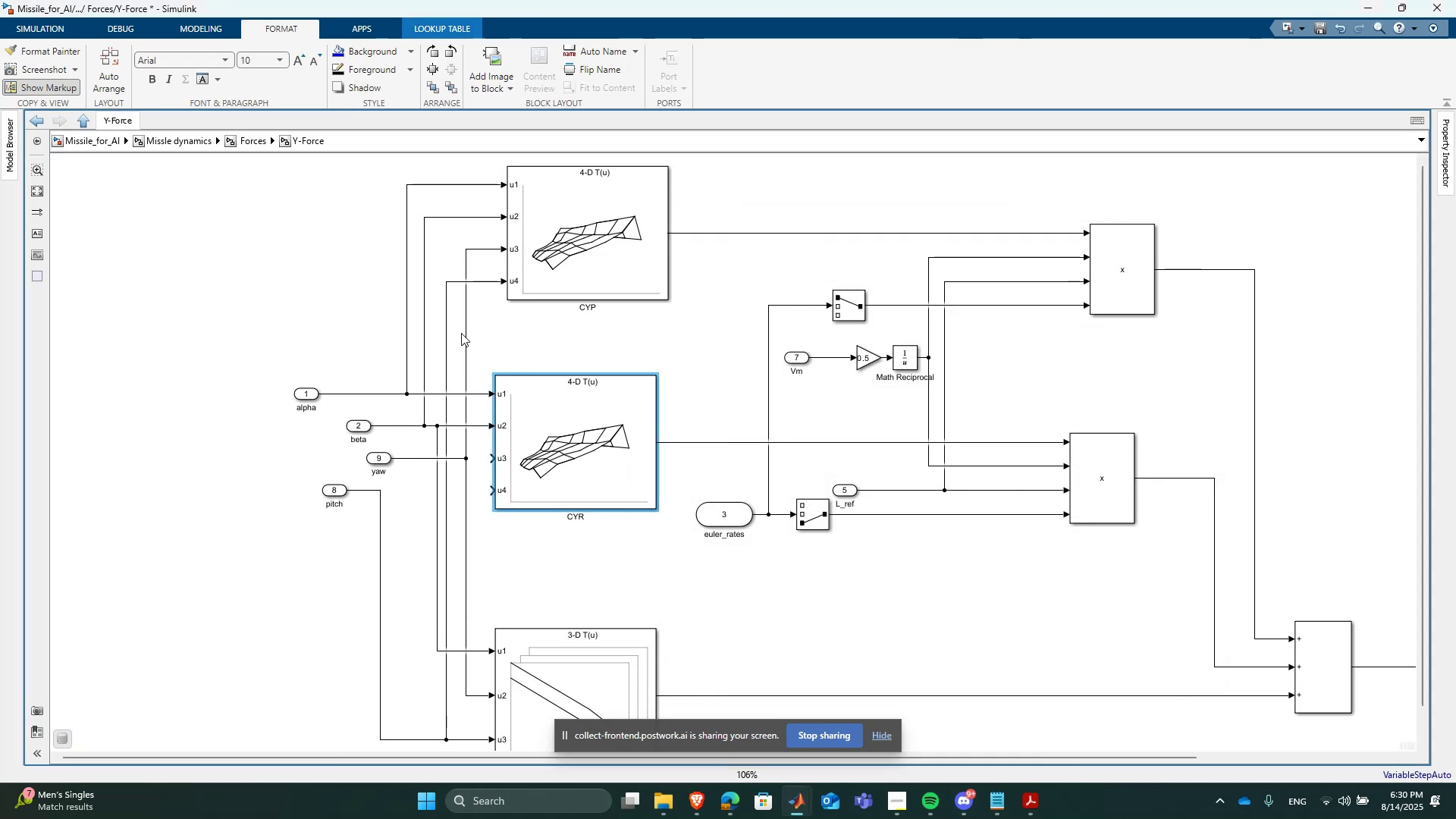 
left_click([467, 337])
 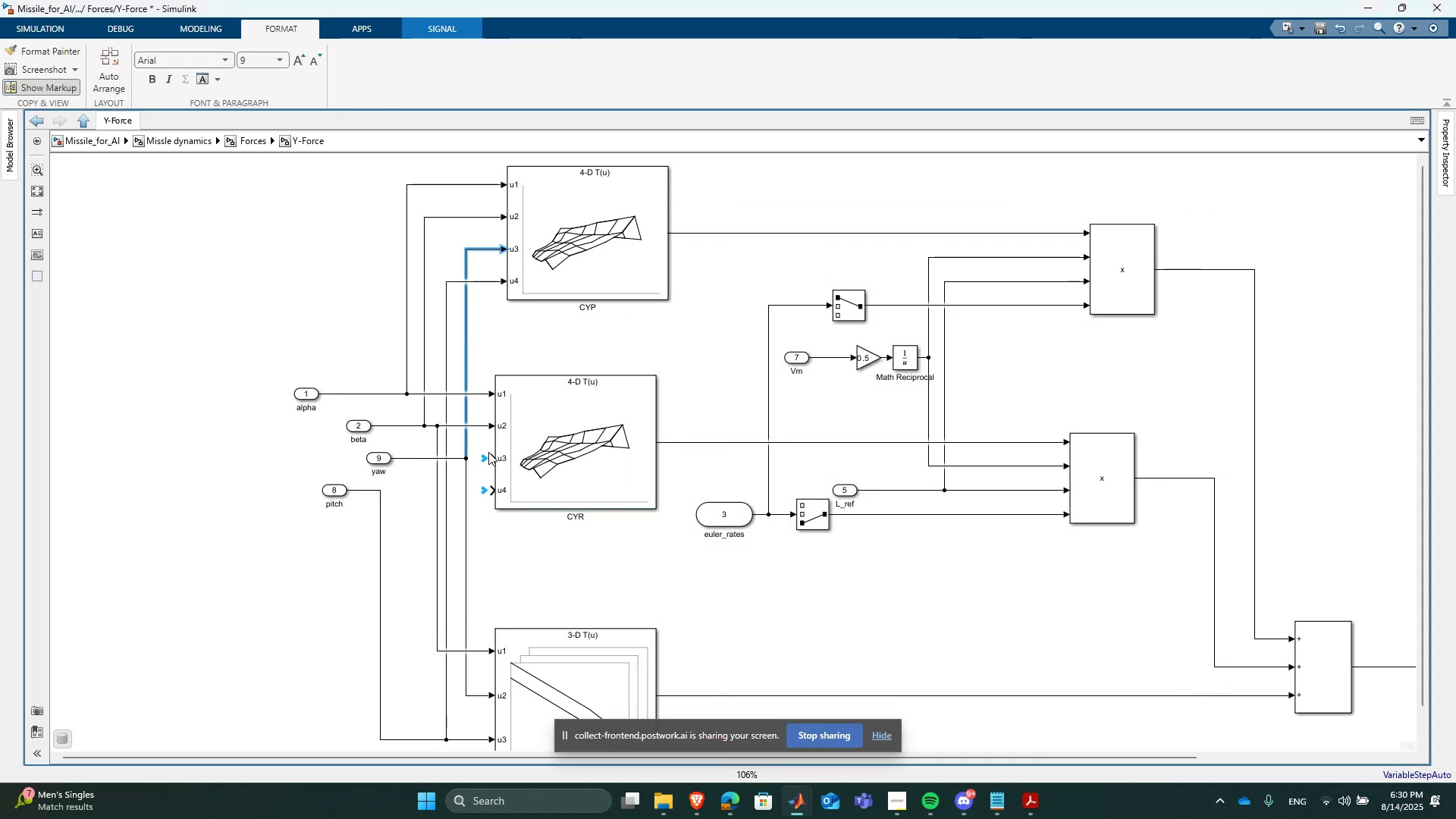 
left_click([487, 458])
 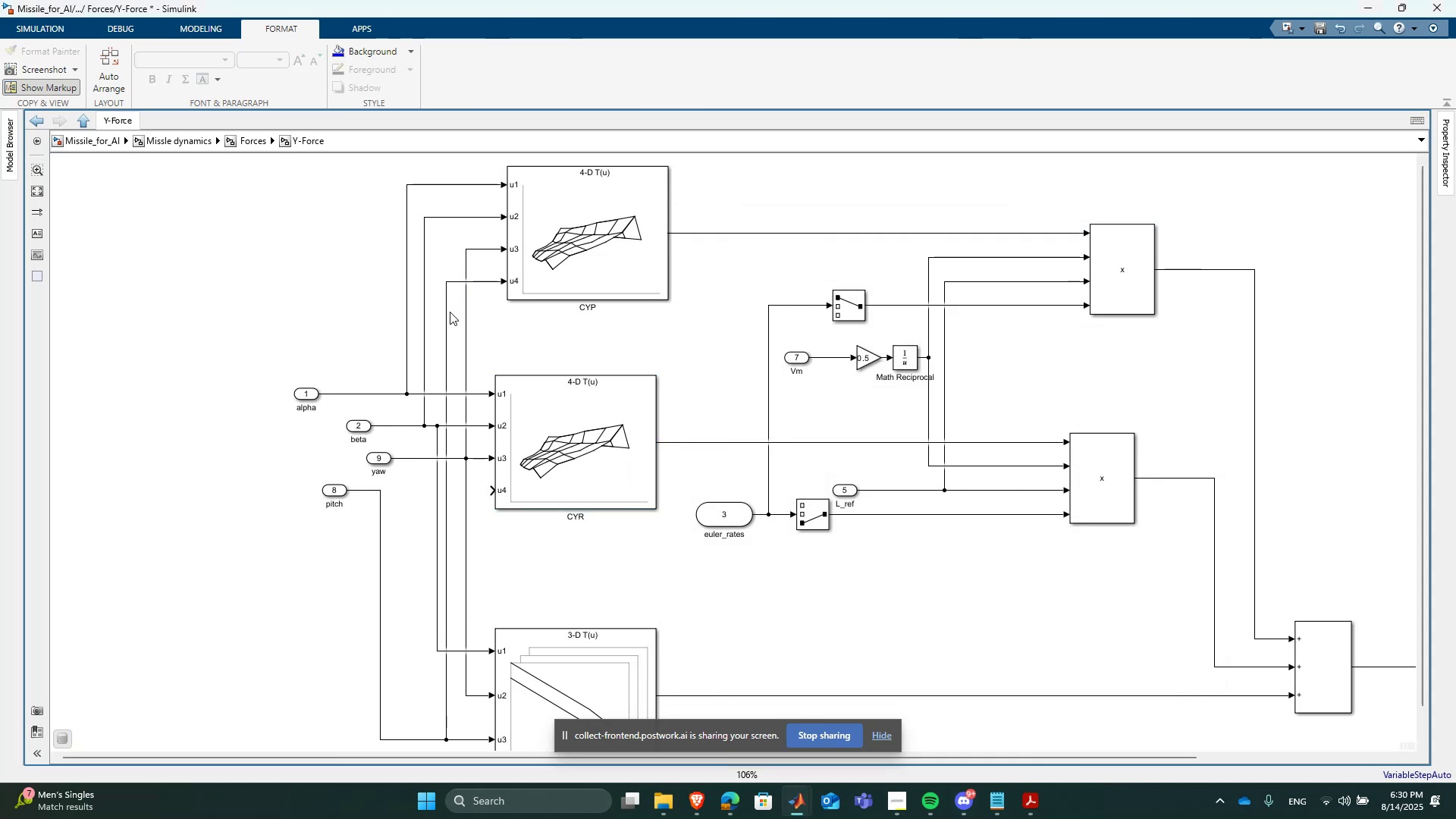 
left_click([448, 311])
 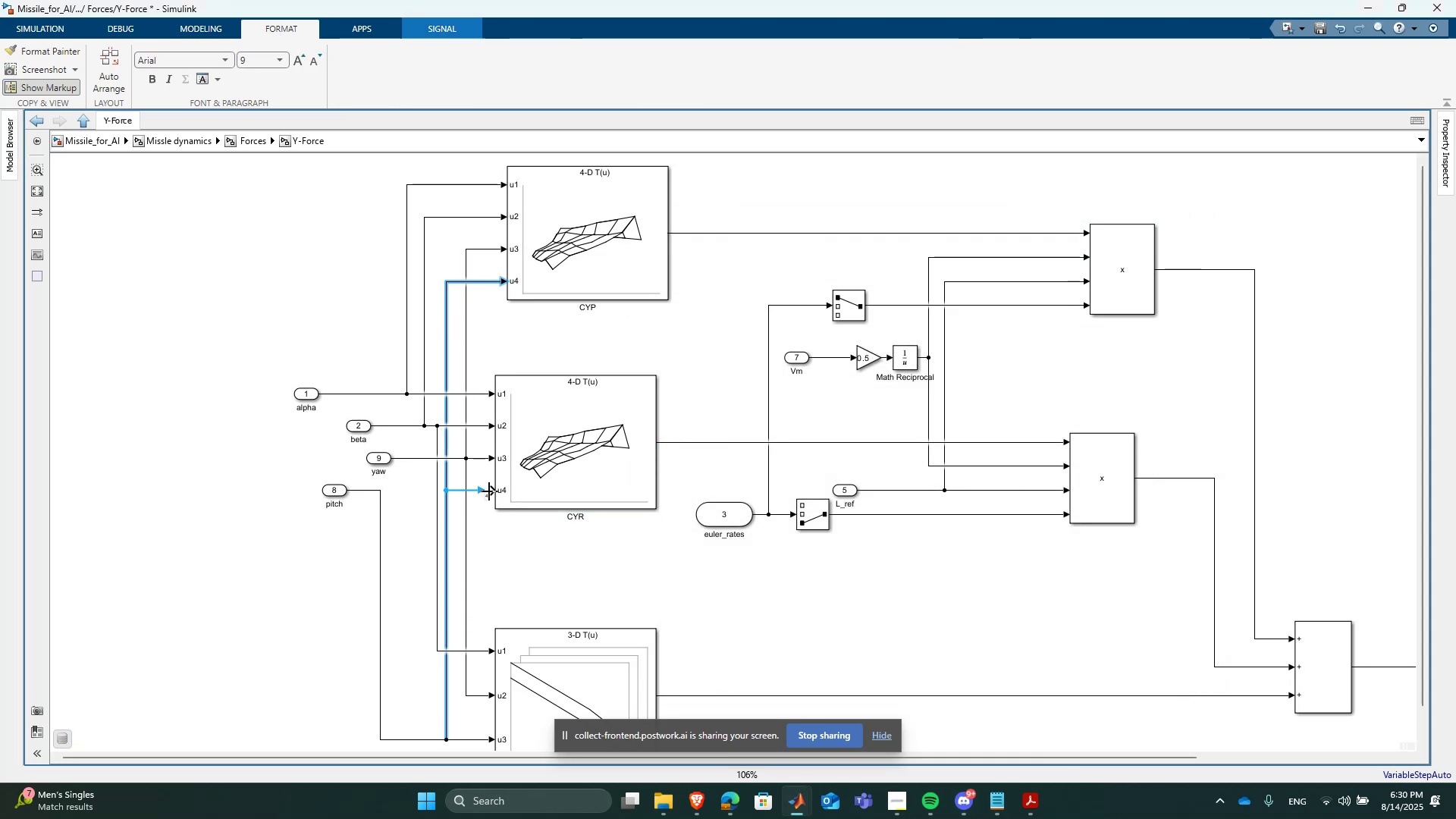 
left_click([488, 491])
 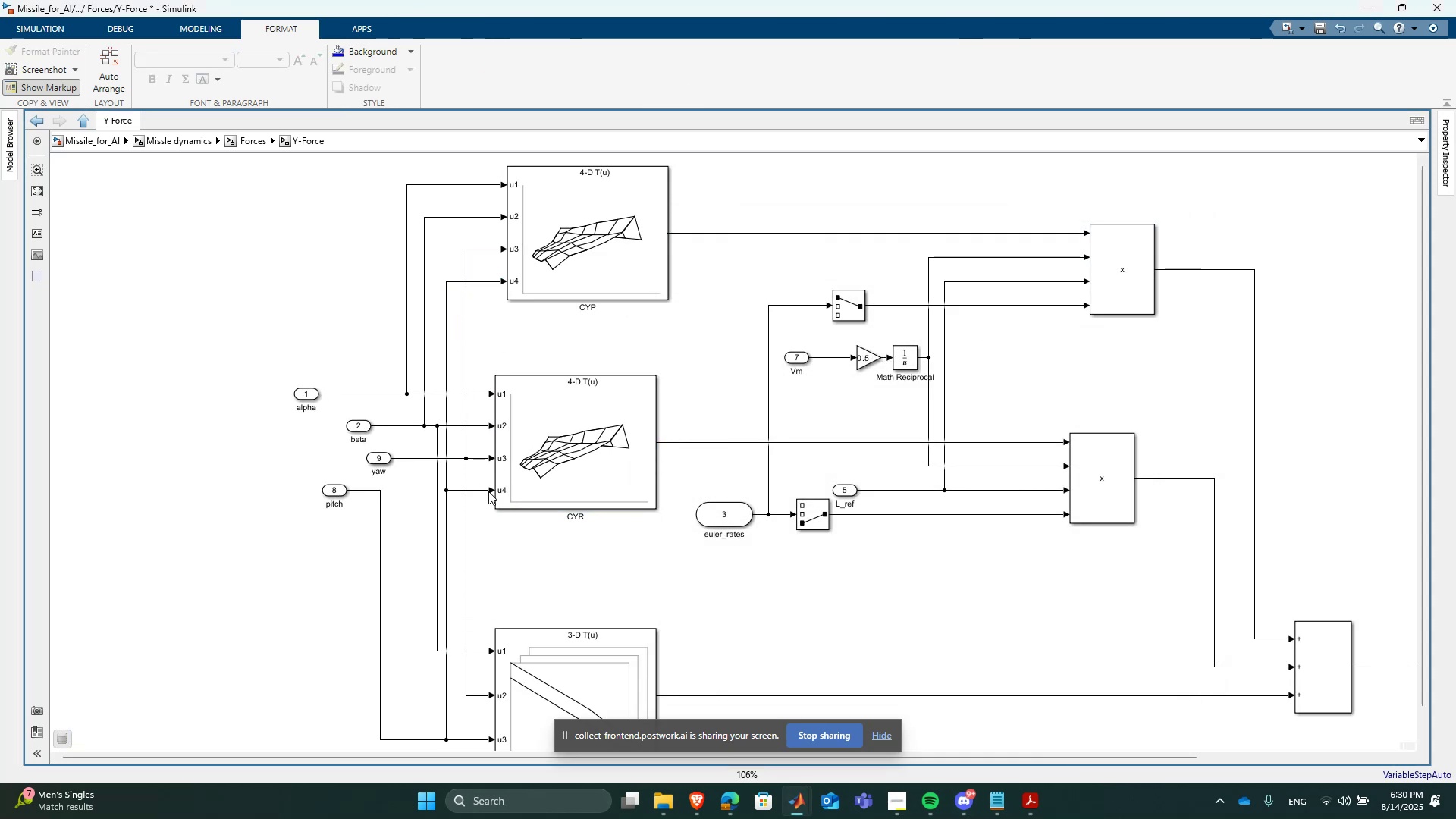 
scroll: coordinate [488, 491], scroll_direction: down, amount: 1.0
 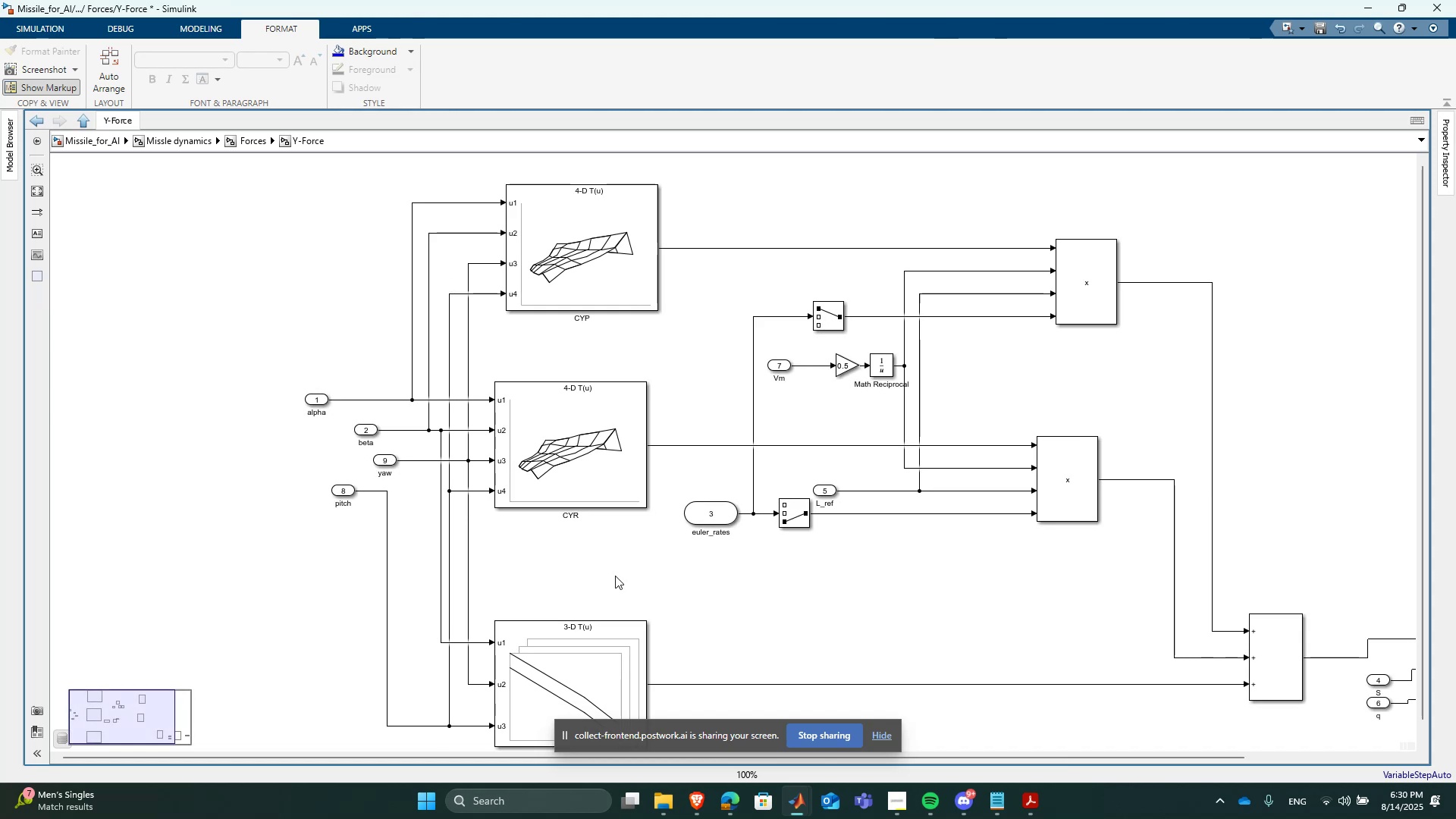 
left_click([908, 604])
 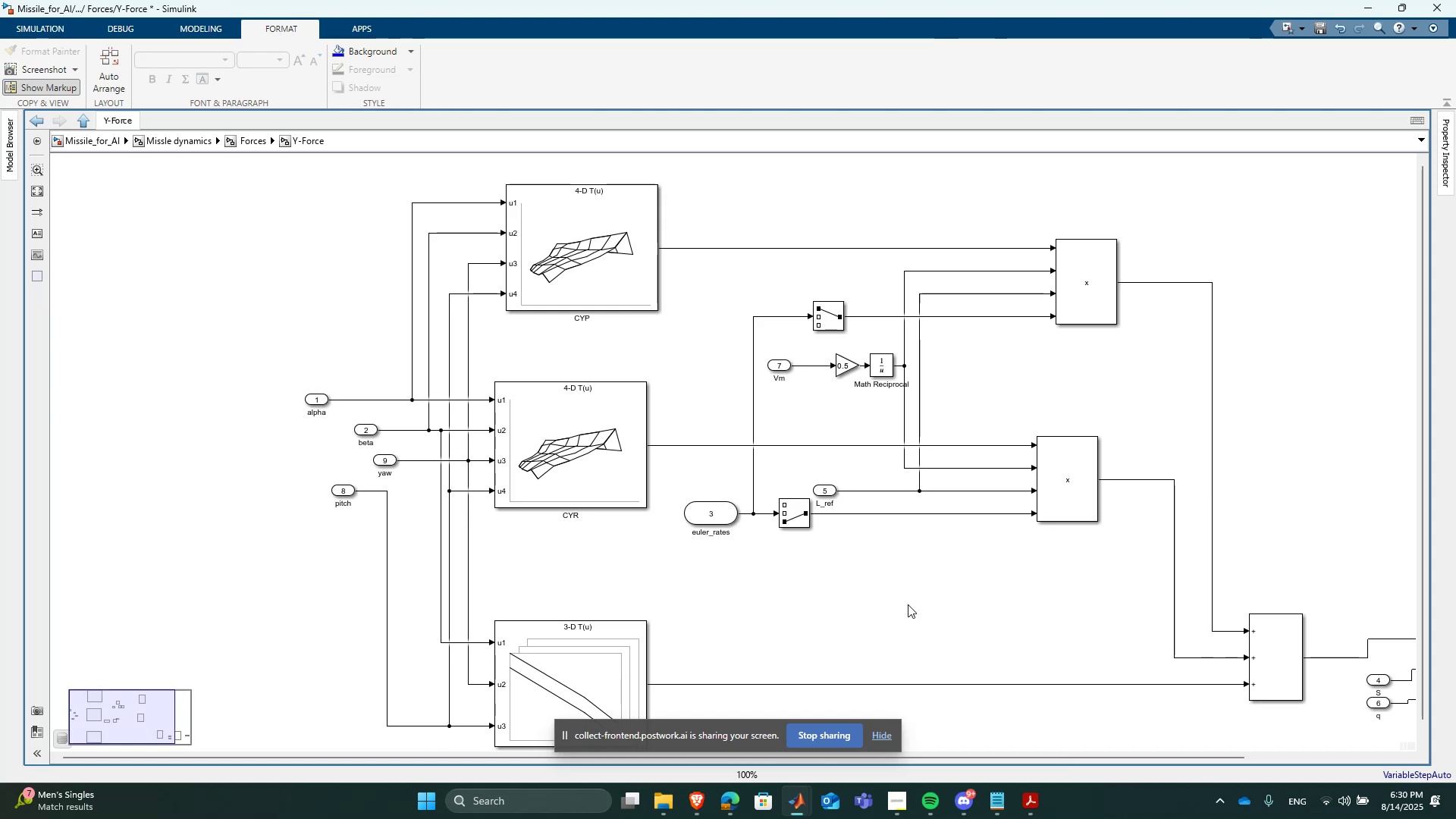 
scroll: coordinate [908, 604], scroll_direction: down, amount: 2.0
 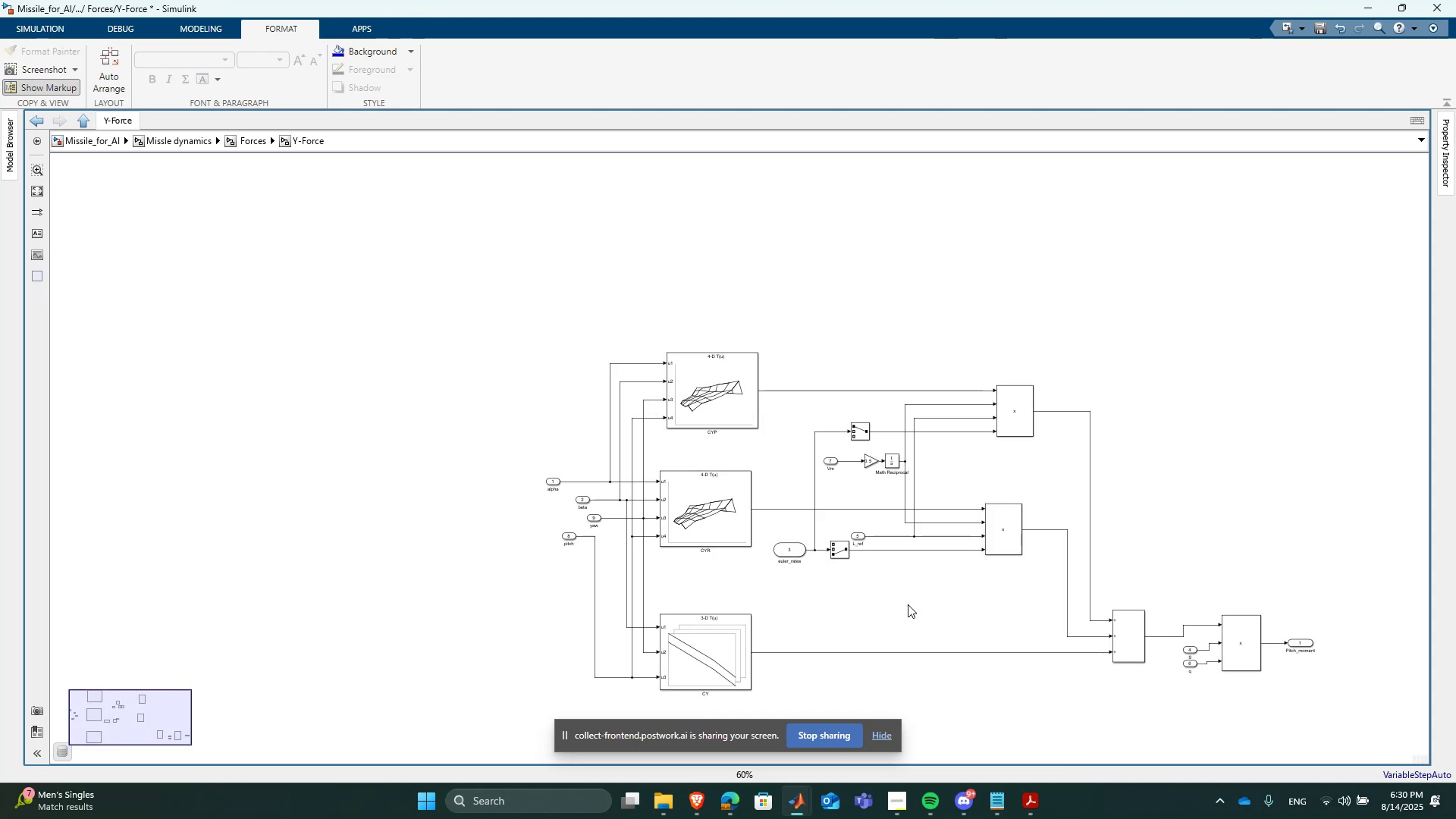 
scroll: coordinate [852, 546], scroll_direction: up, amount: 3.0
 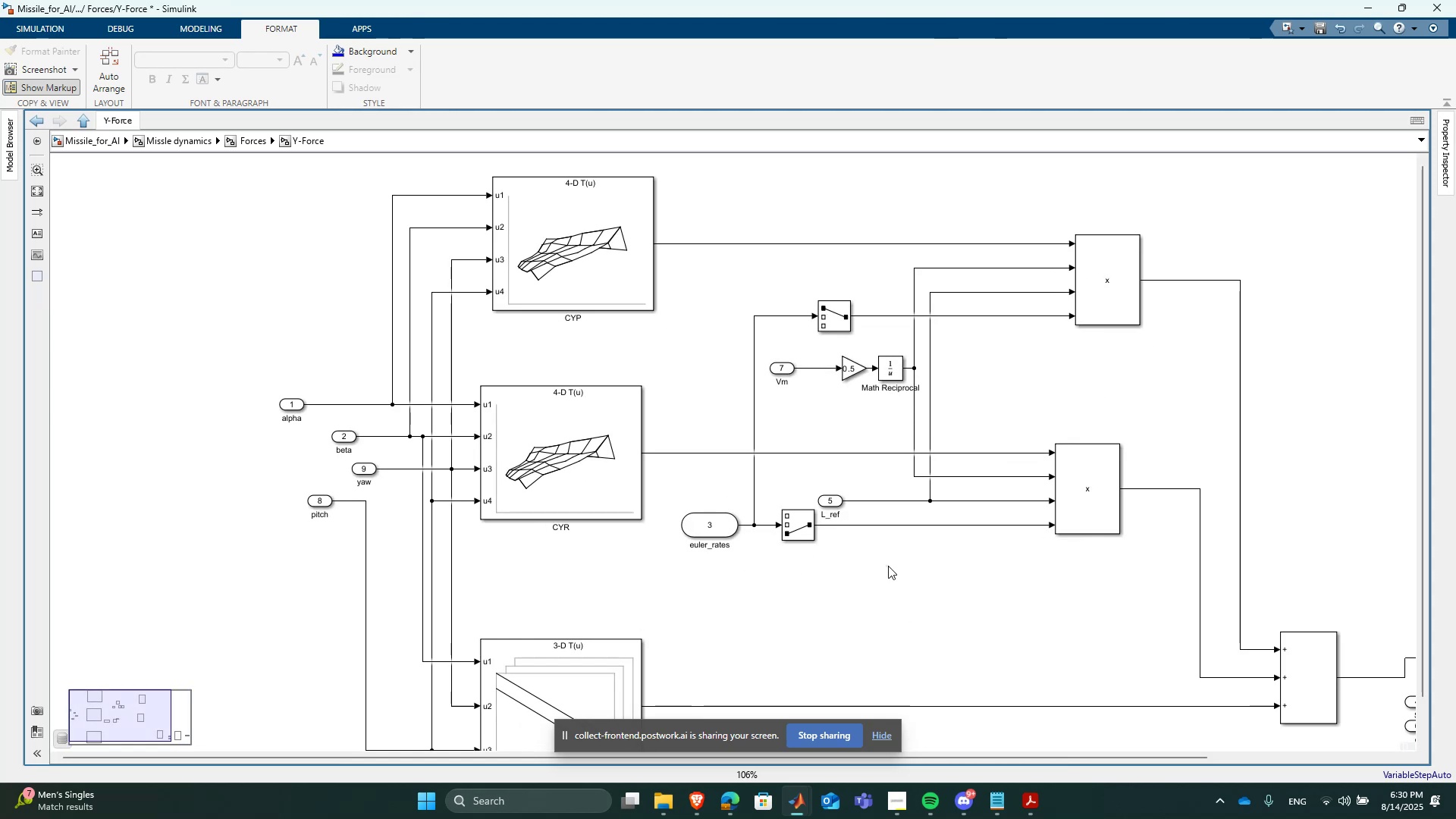 
key(Space)
 